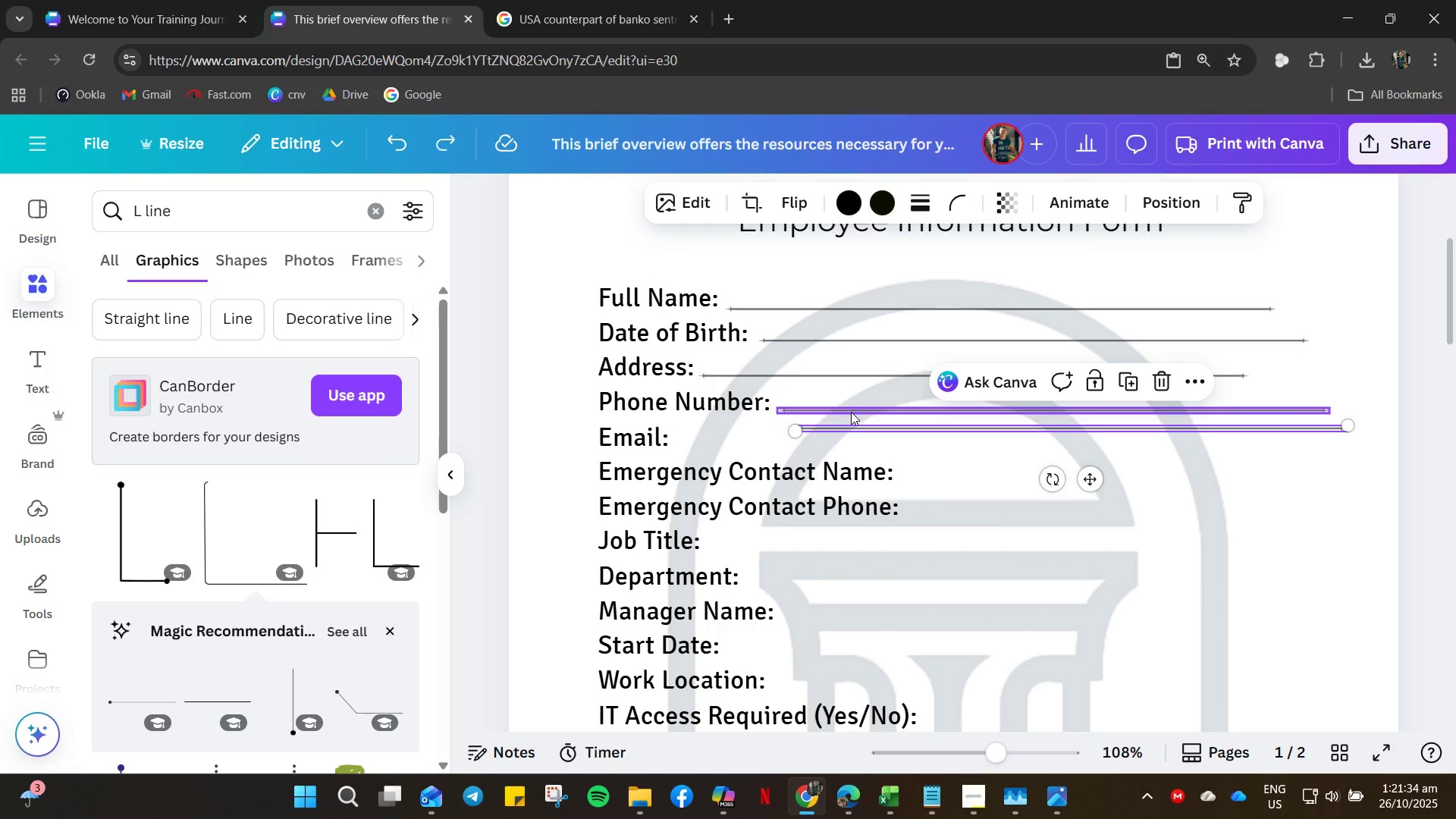 
key(Control+V)
 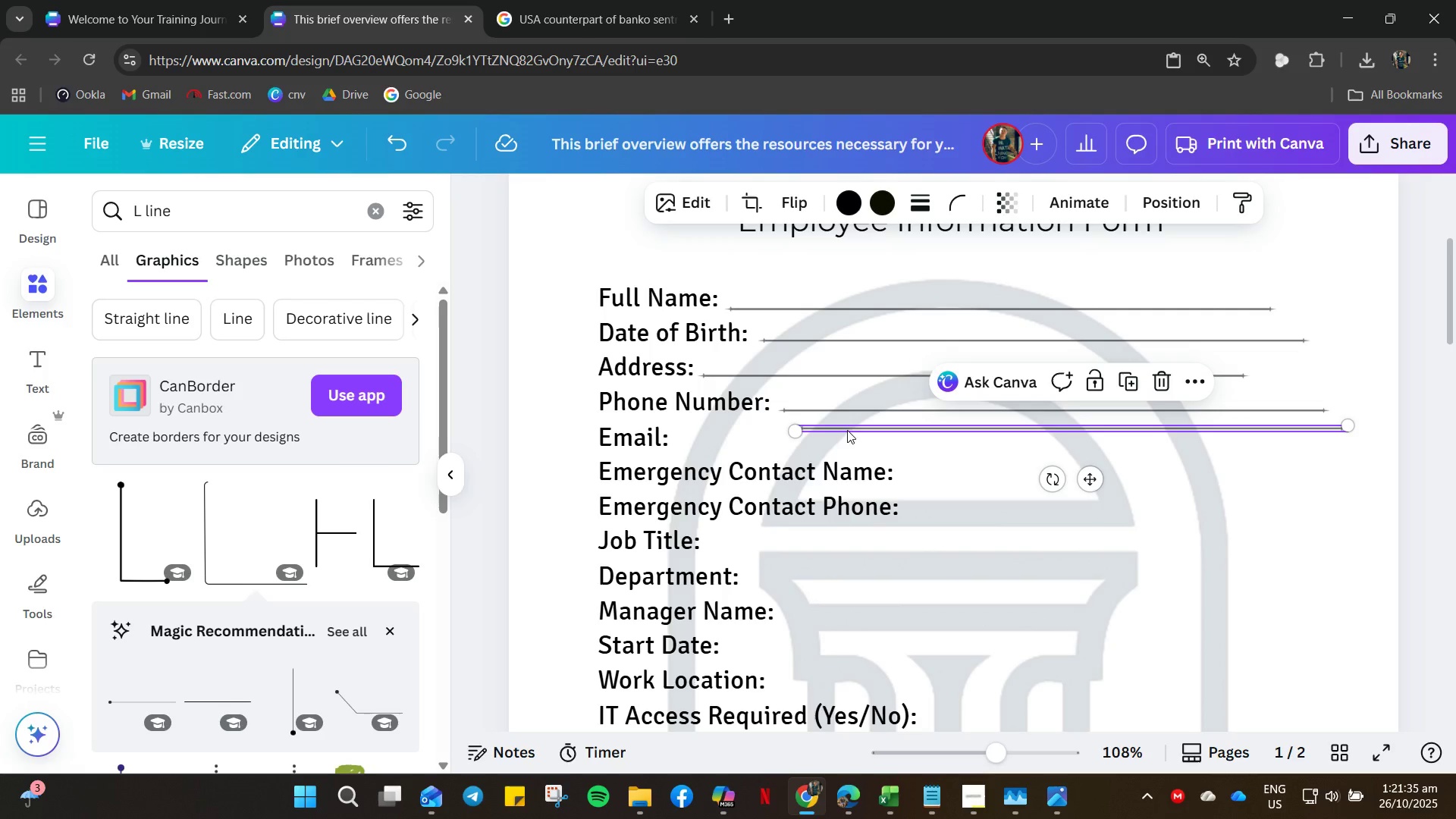 
left_click_drag(start_coordinate=[847, 430], to_coordinate=[727, 447])
 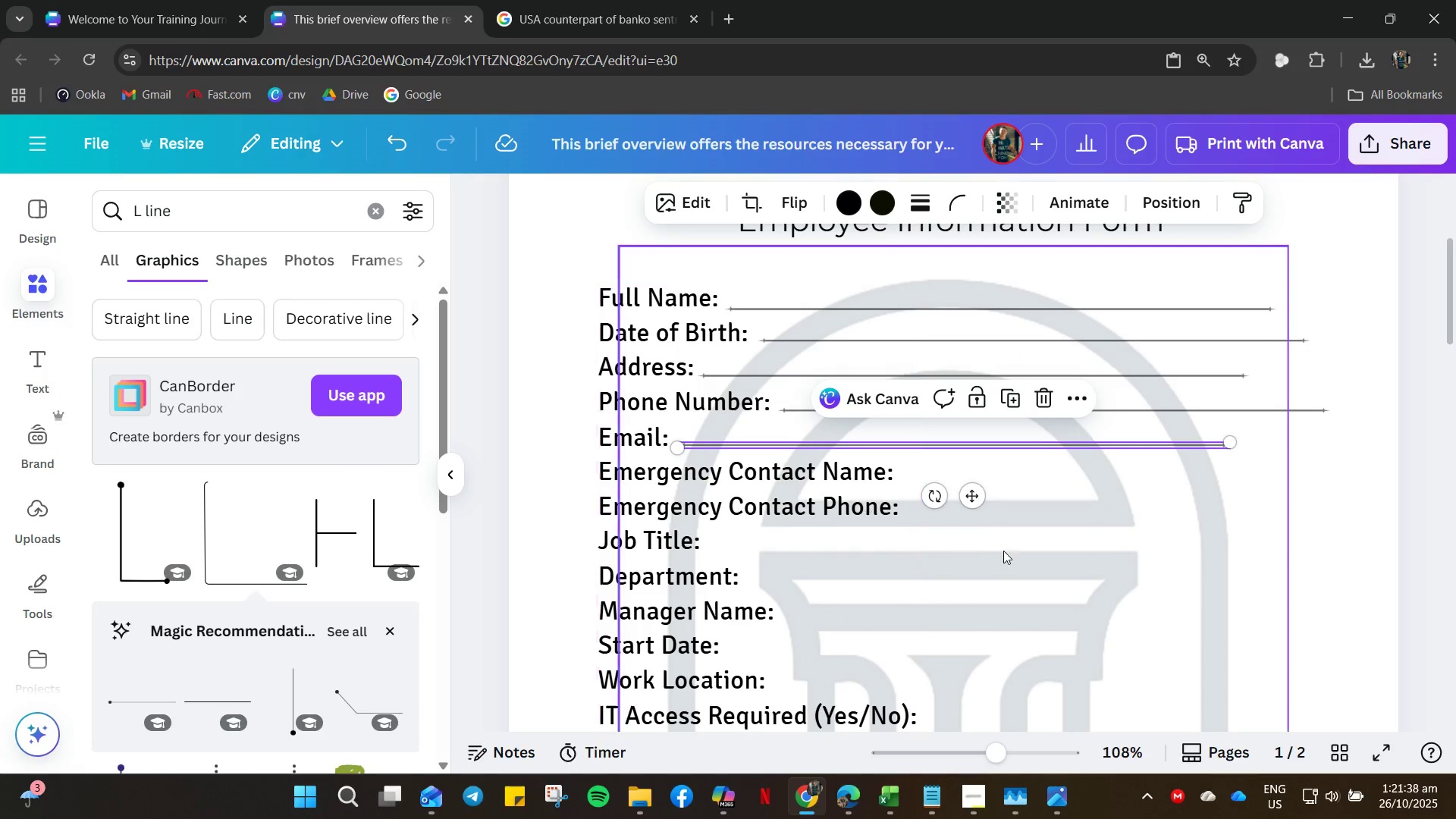 
left_click([1012, 547])
 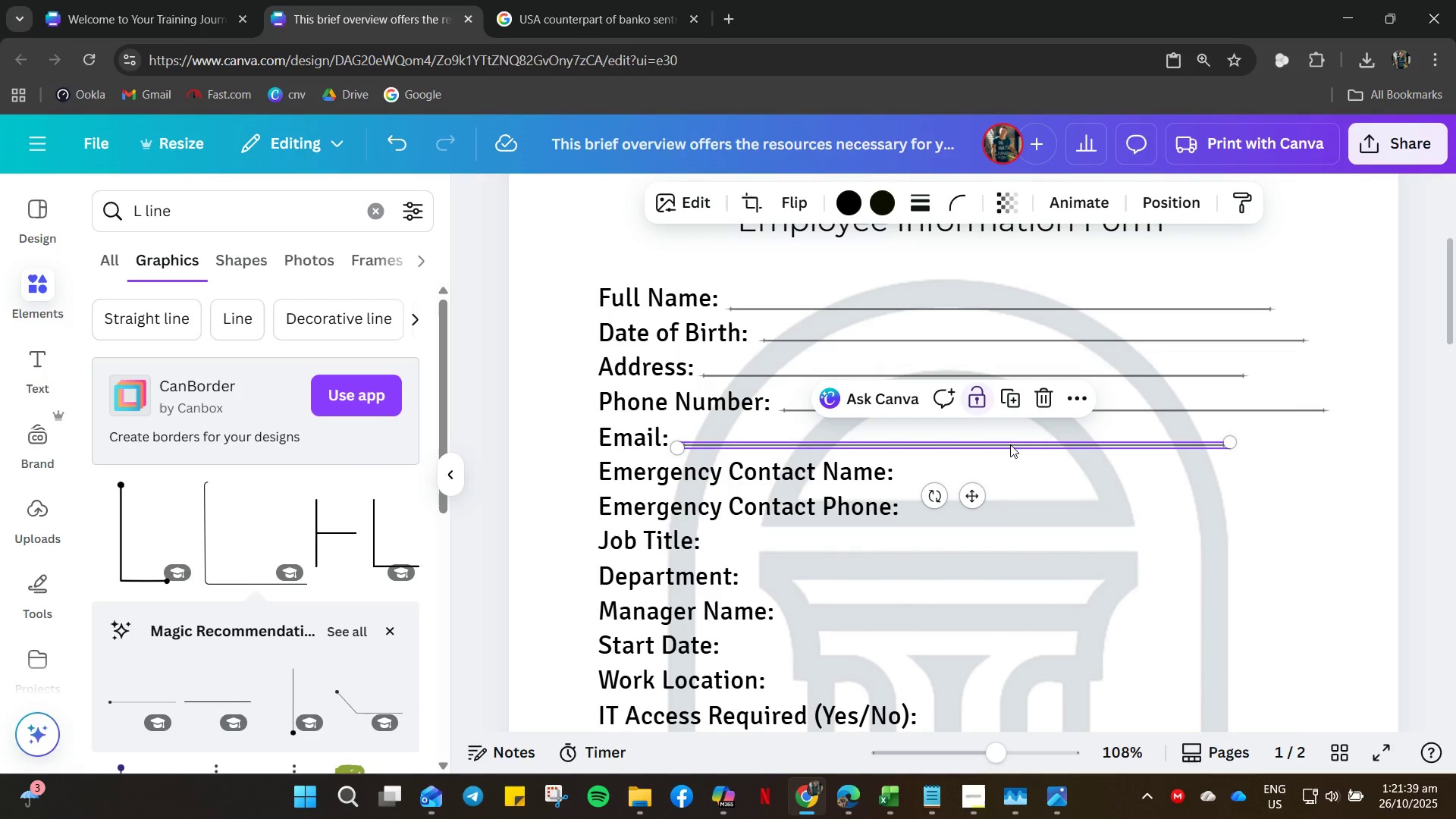 
key(Control+C)
 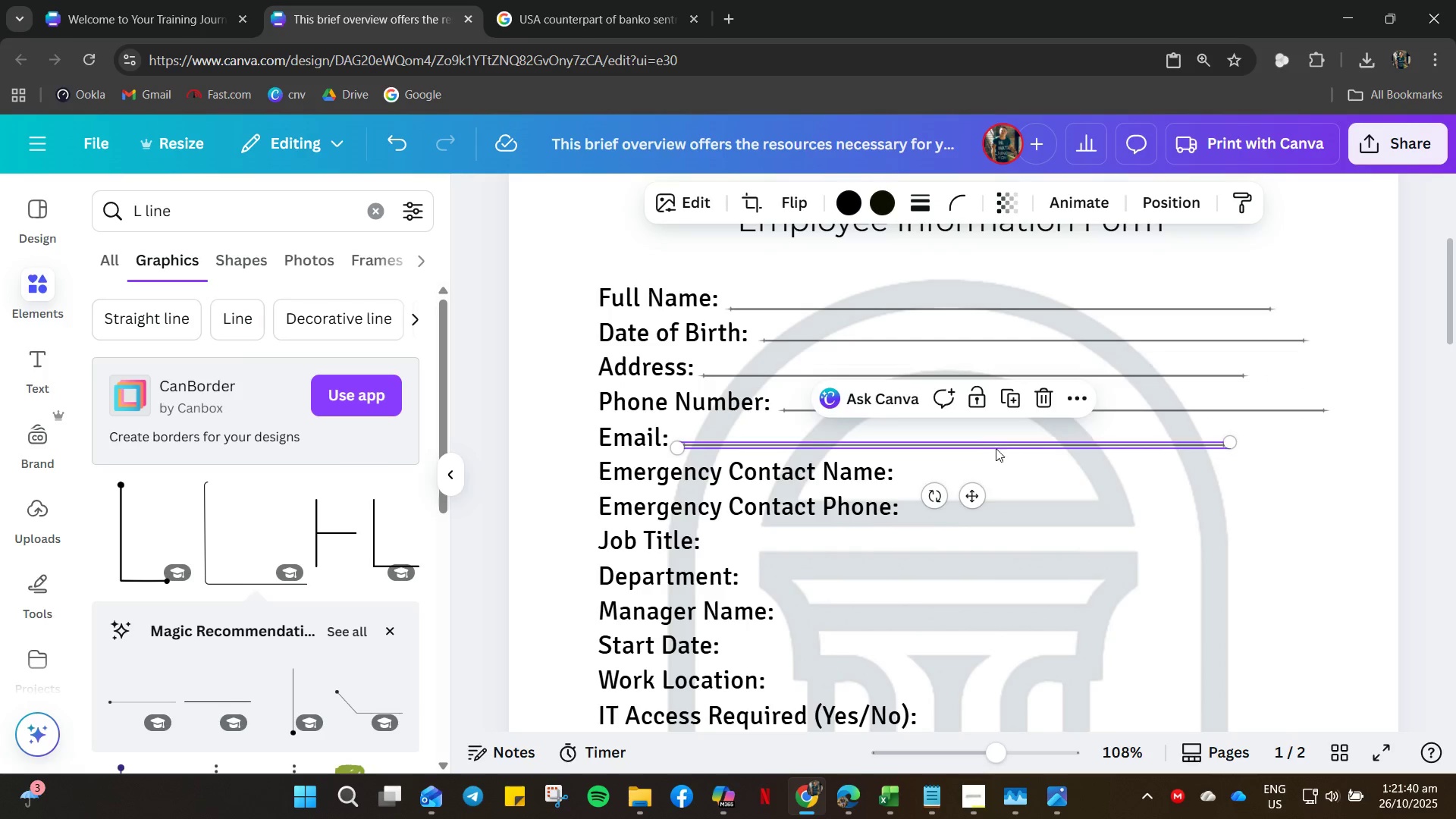 
key(Control+V)
 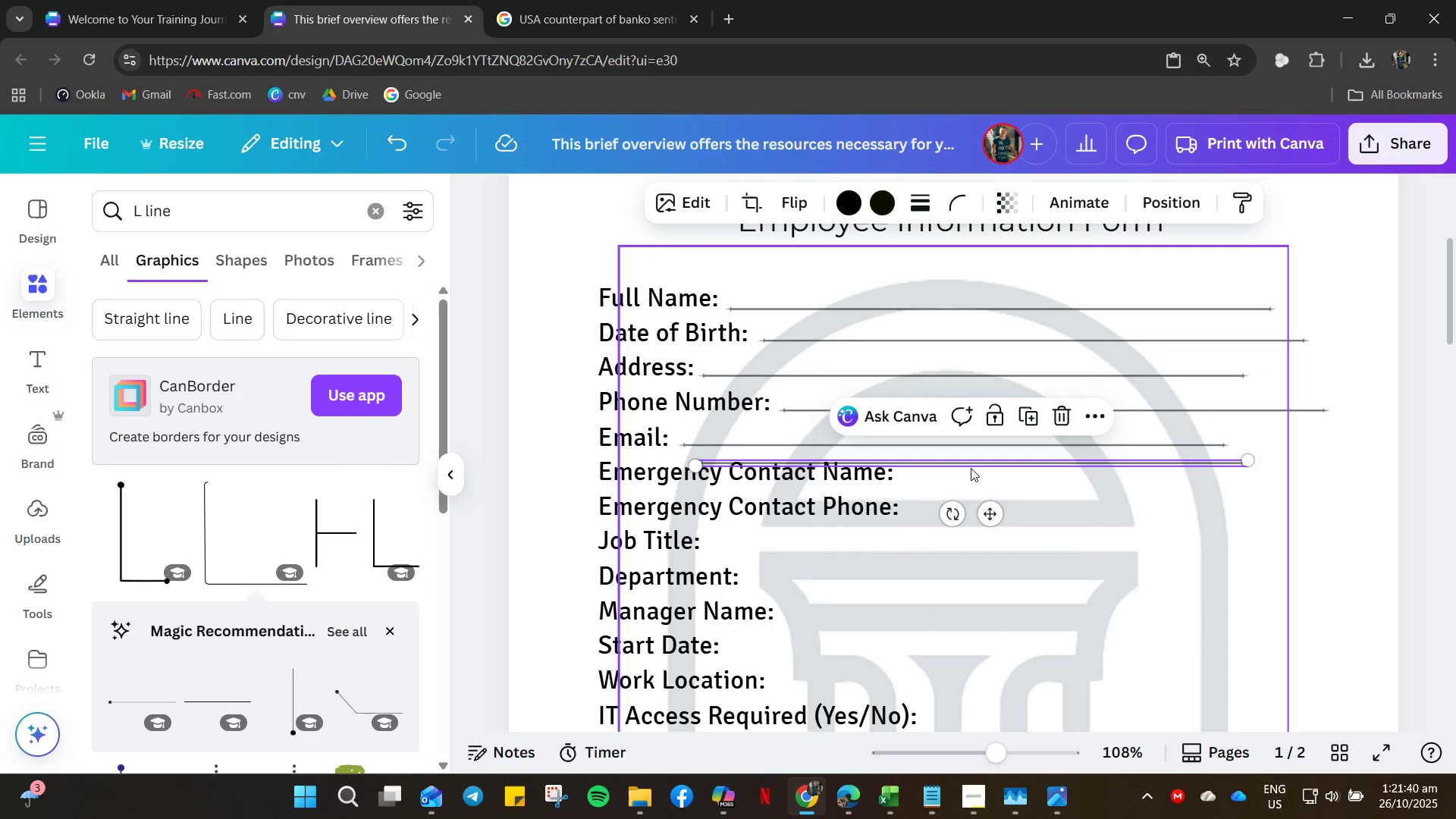 
left_click_drag(start_coordinate=[971, 468], to_coordinate=[1064, 499])
 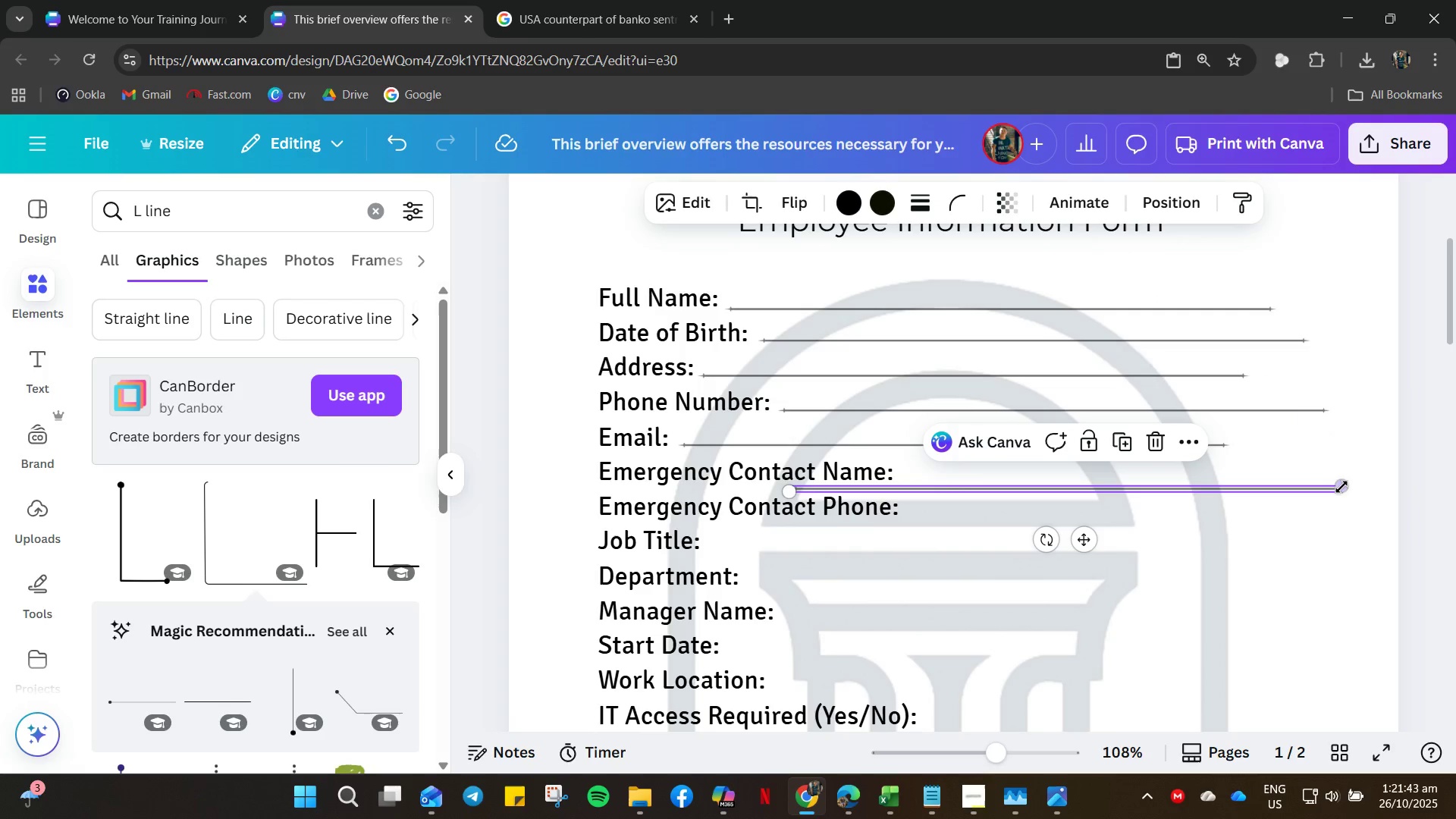 
left_click_drag(start_coordinate=[1341, 487], to_coordinate=[1154, 492])
 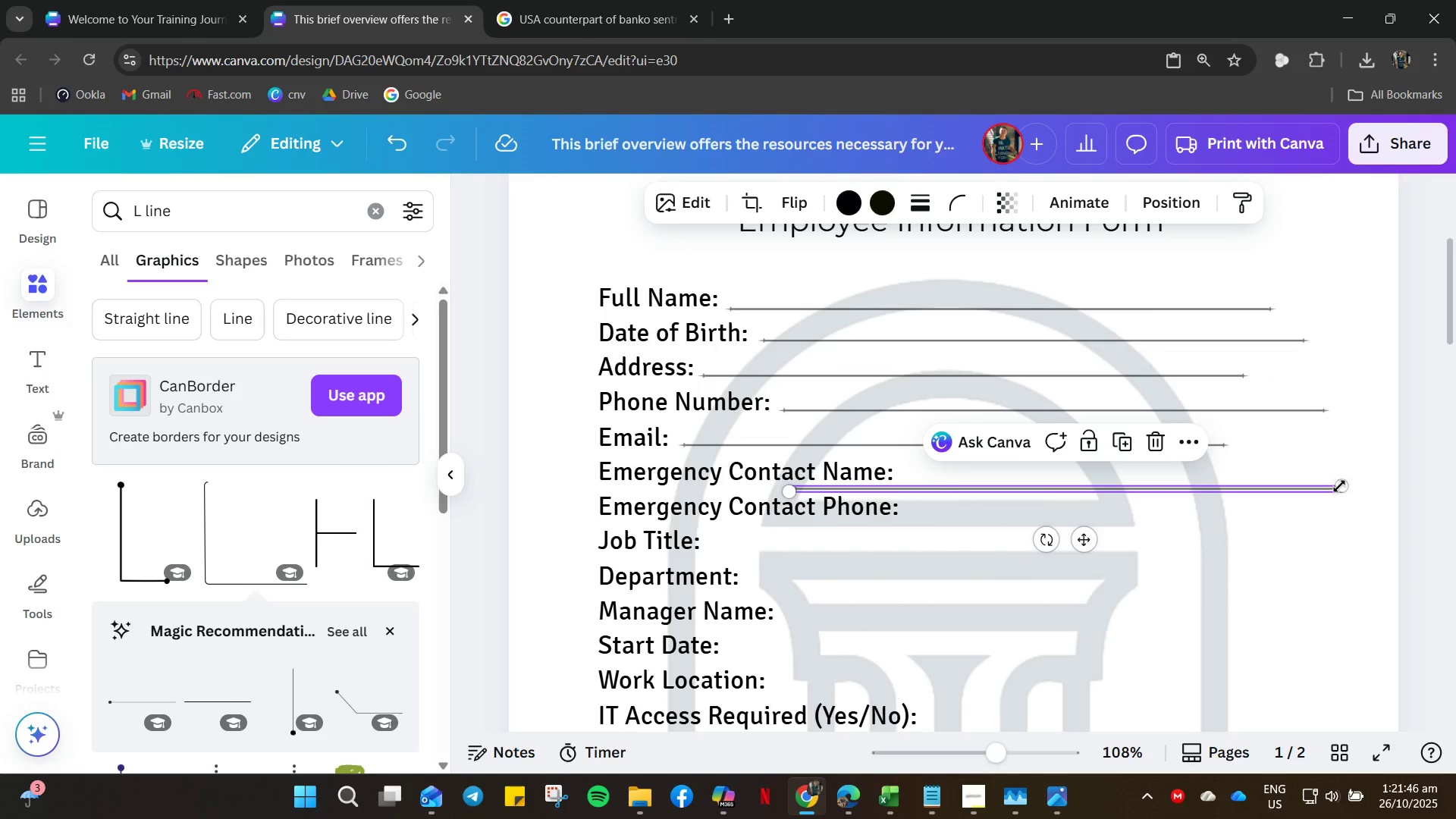 
left_click_drag(start_coordinate=[1339, 486], to_coordinate=[1178, 479])
 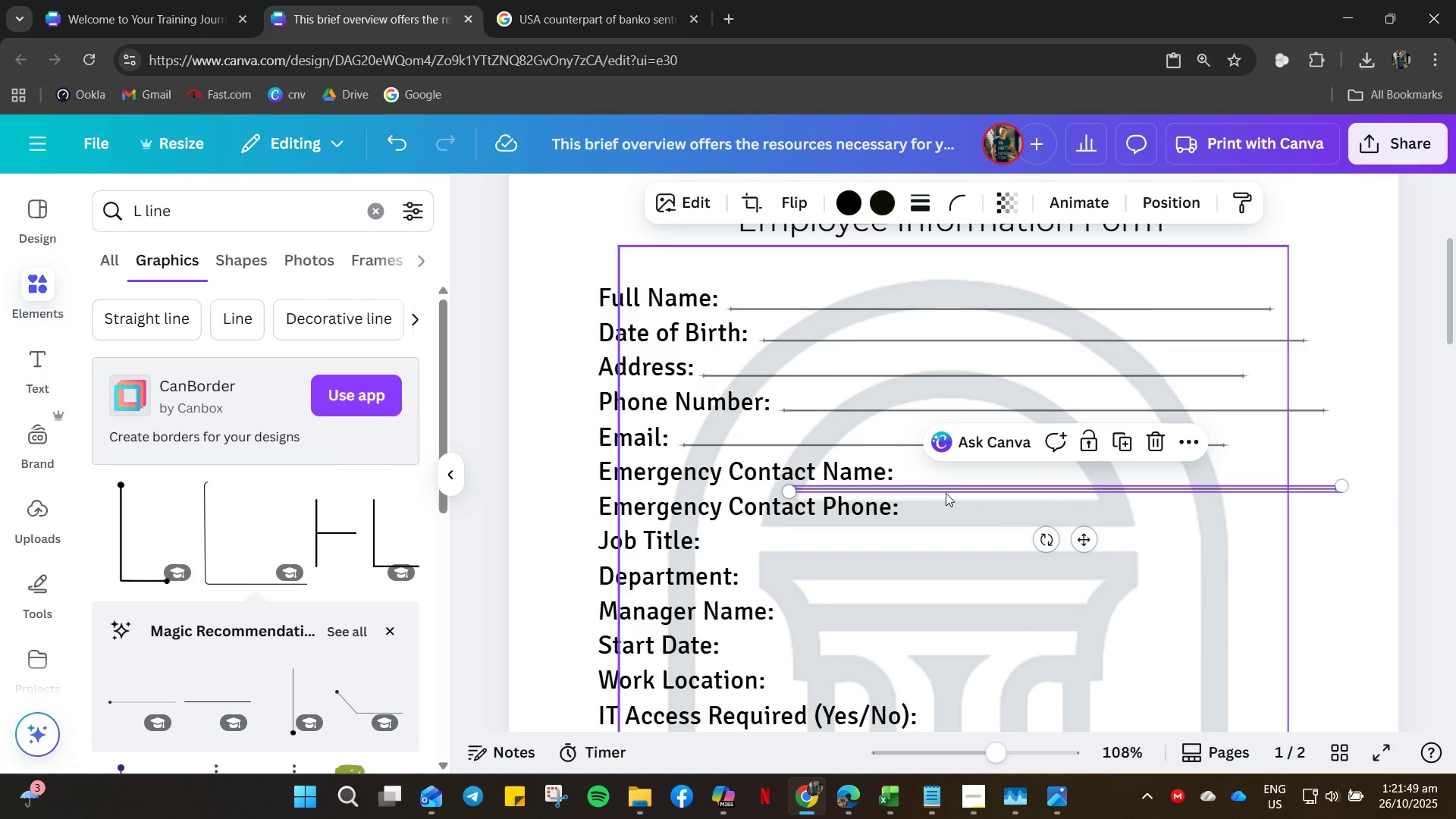 
left_click_drag(start_coordinate=[946, 488], to_coordinate=[1059, 480])
 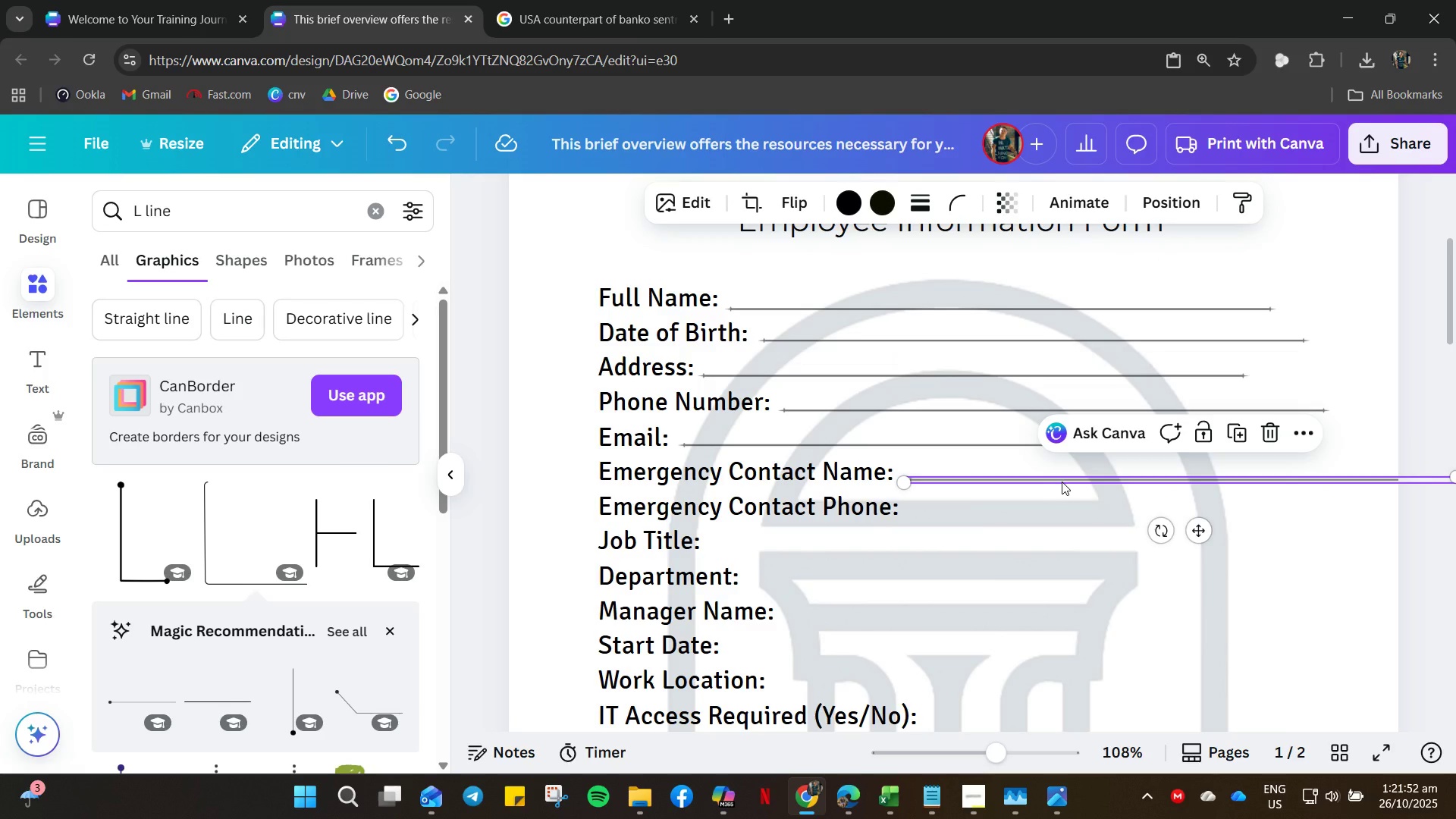 
double_click([1062, 482])
 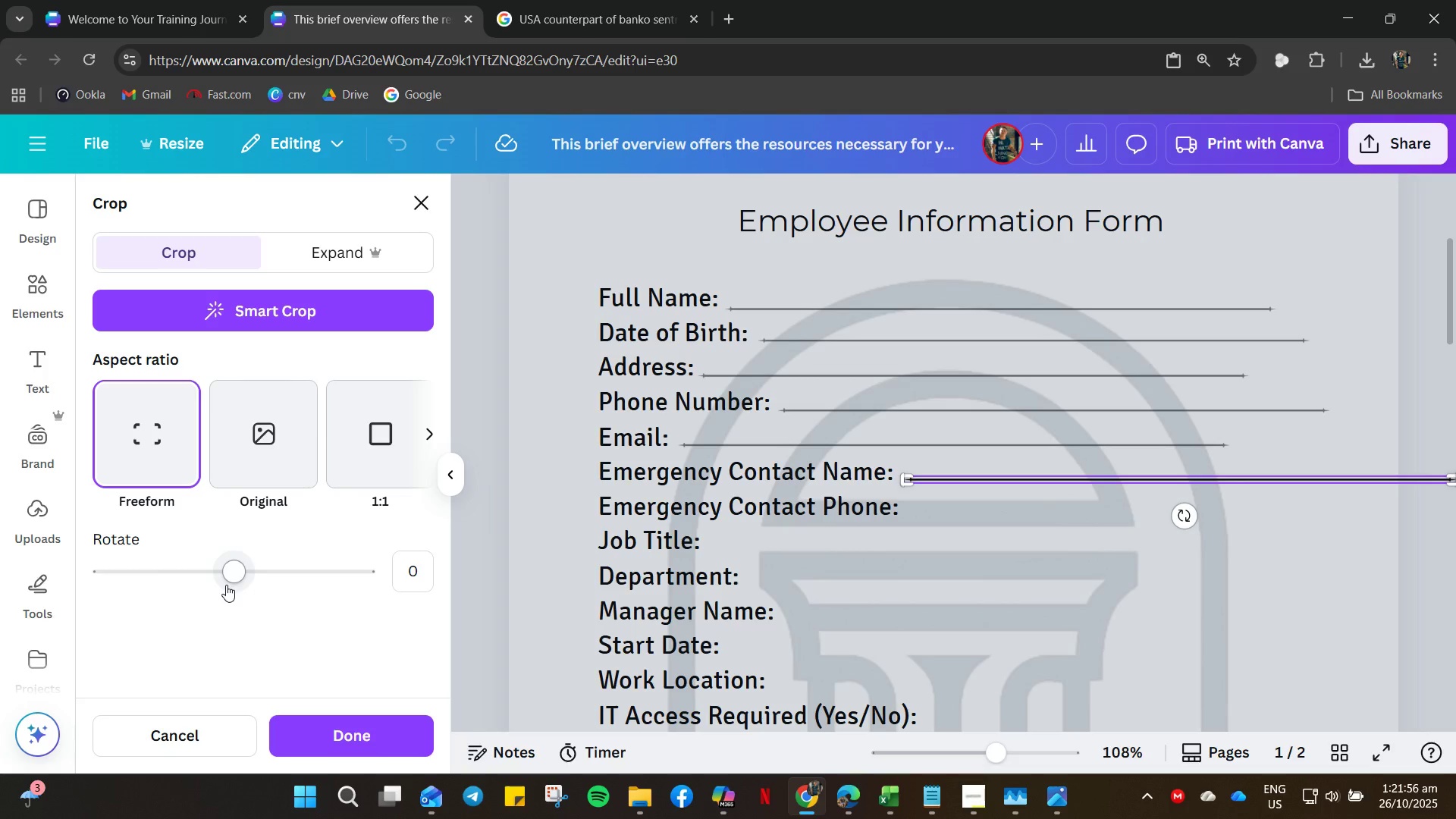 
wait(8.75)
 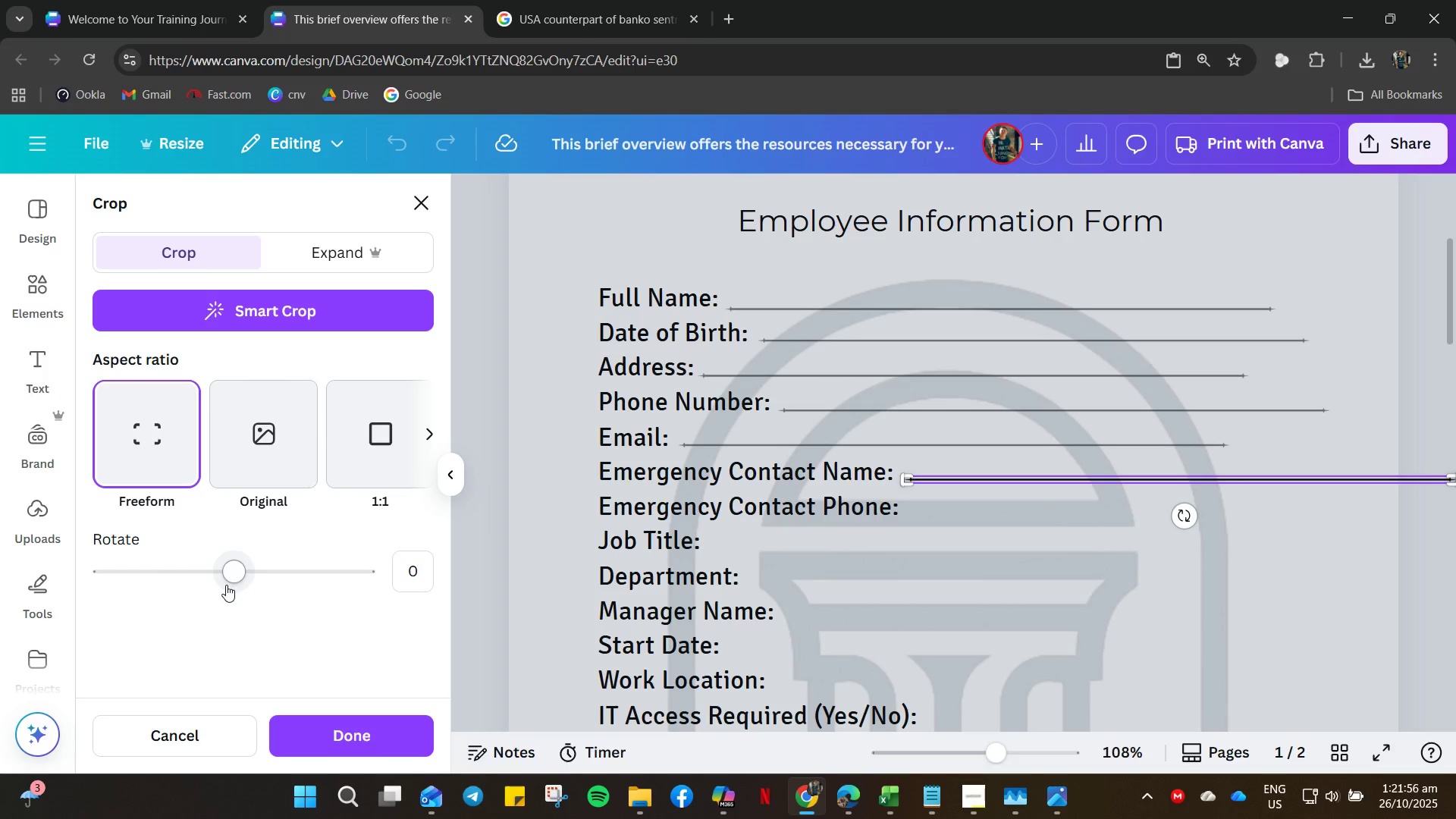 
left_click([1189, 535])
 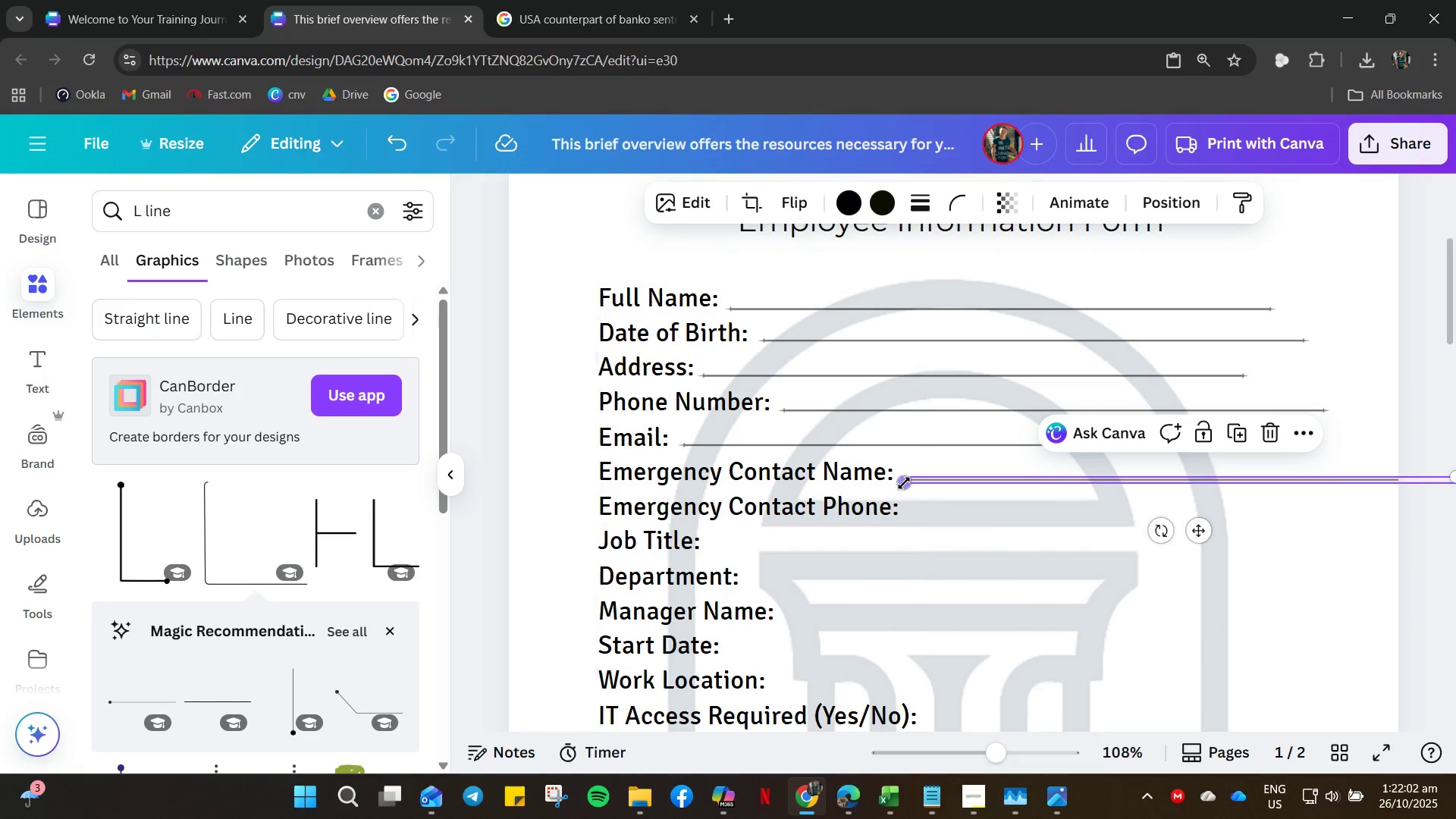 
left_click_drag(start_coordinate=[905, 482], to_coordinate=[1098, 483])
 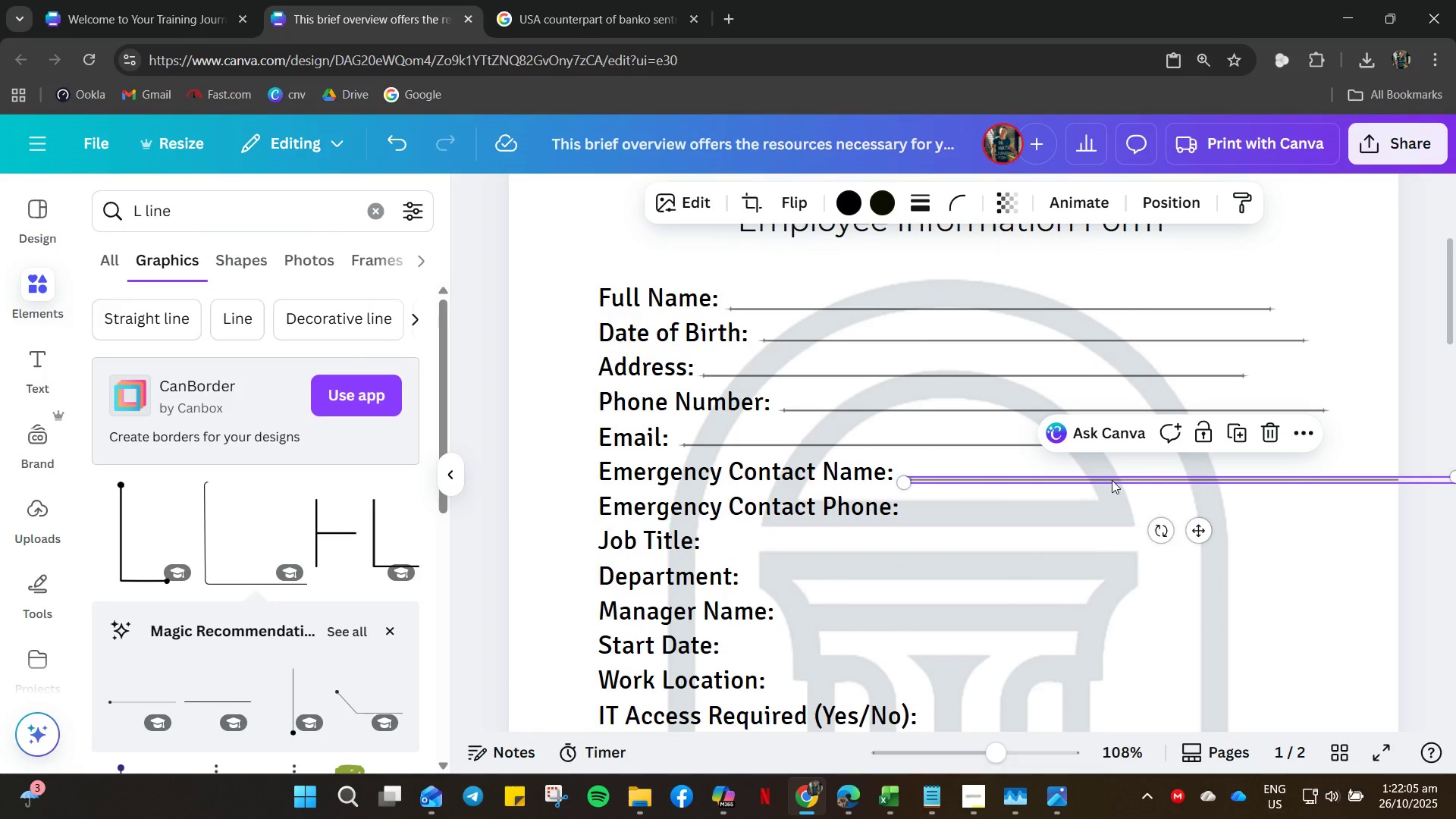 
left_click_drag(start_coordinate=[1112, 480], to_coordinate=[1053, 486])
 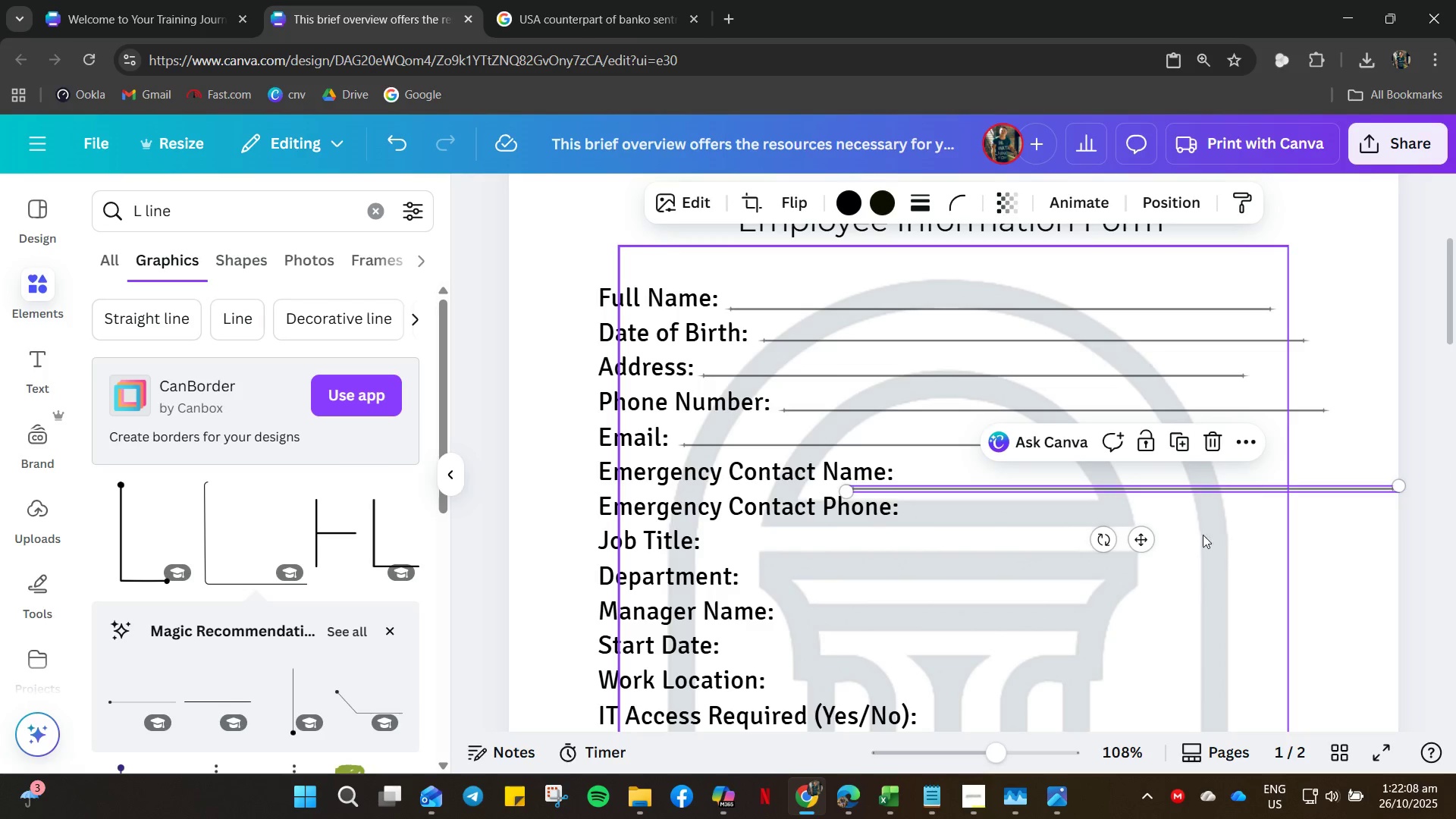 
hold_key(key=ControlLeft, duration=1.09)
 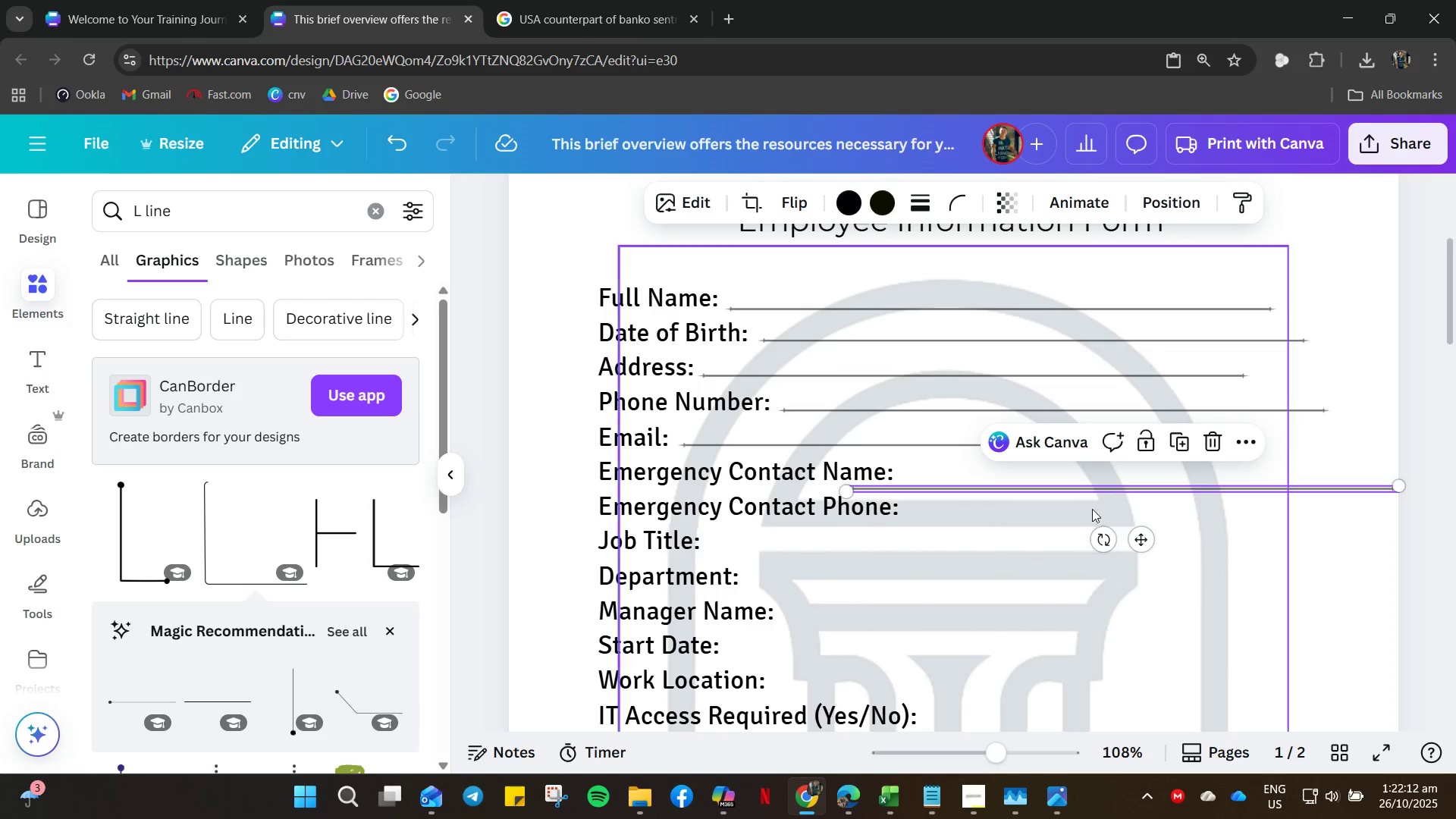 
left_click_drag(start_coordinate=[1031, 489], to_coordinate=[902, 551])
 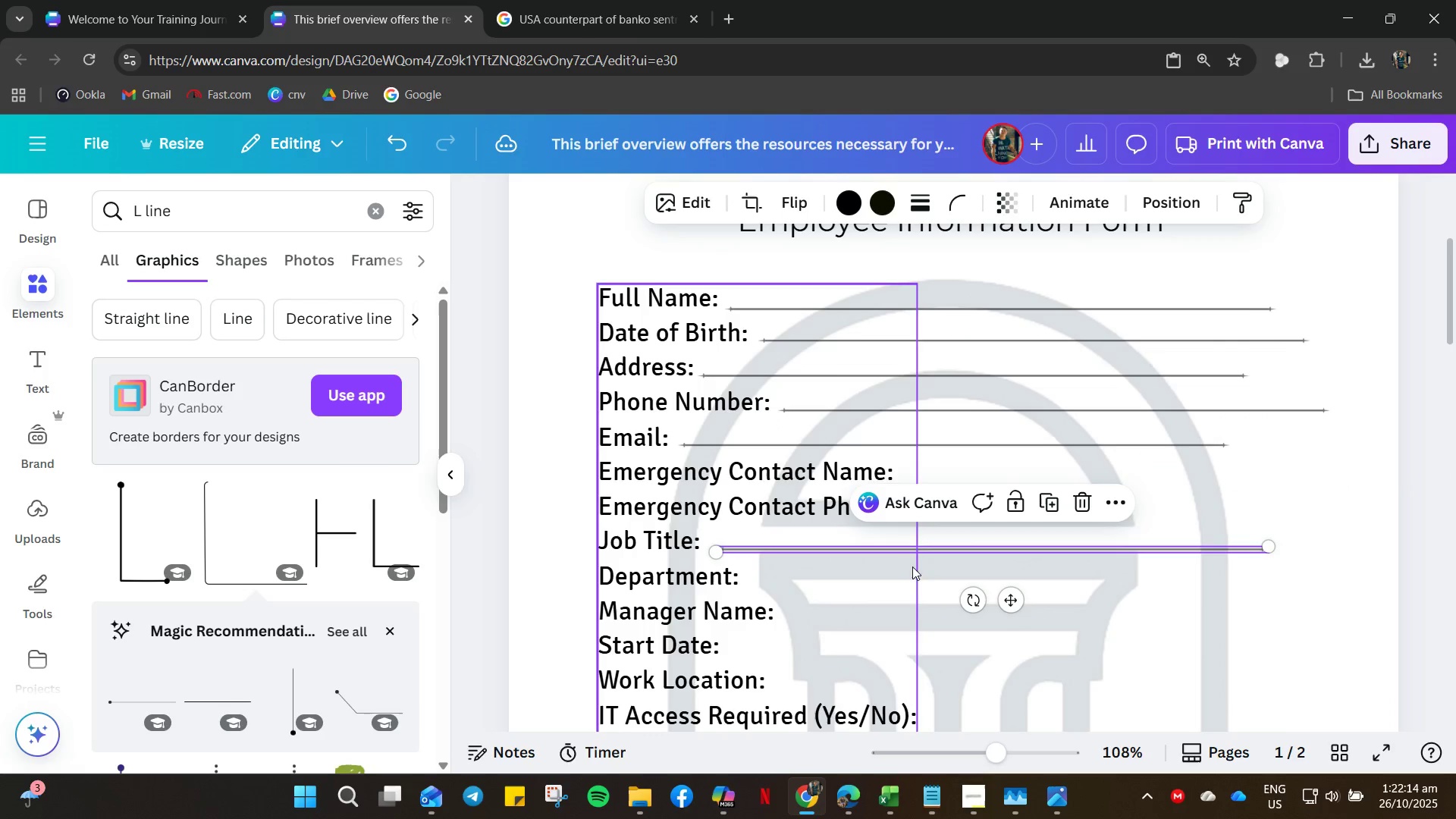 
key(Control+V)
 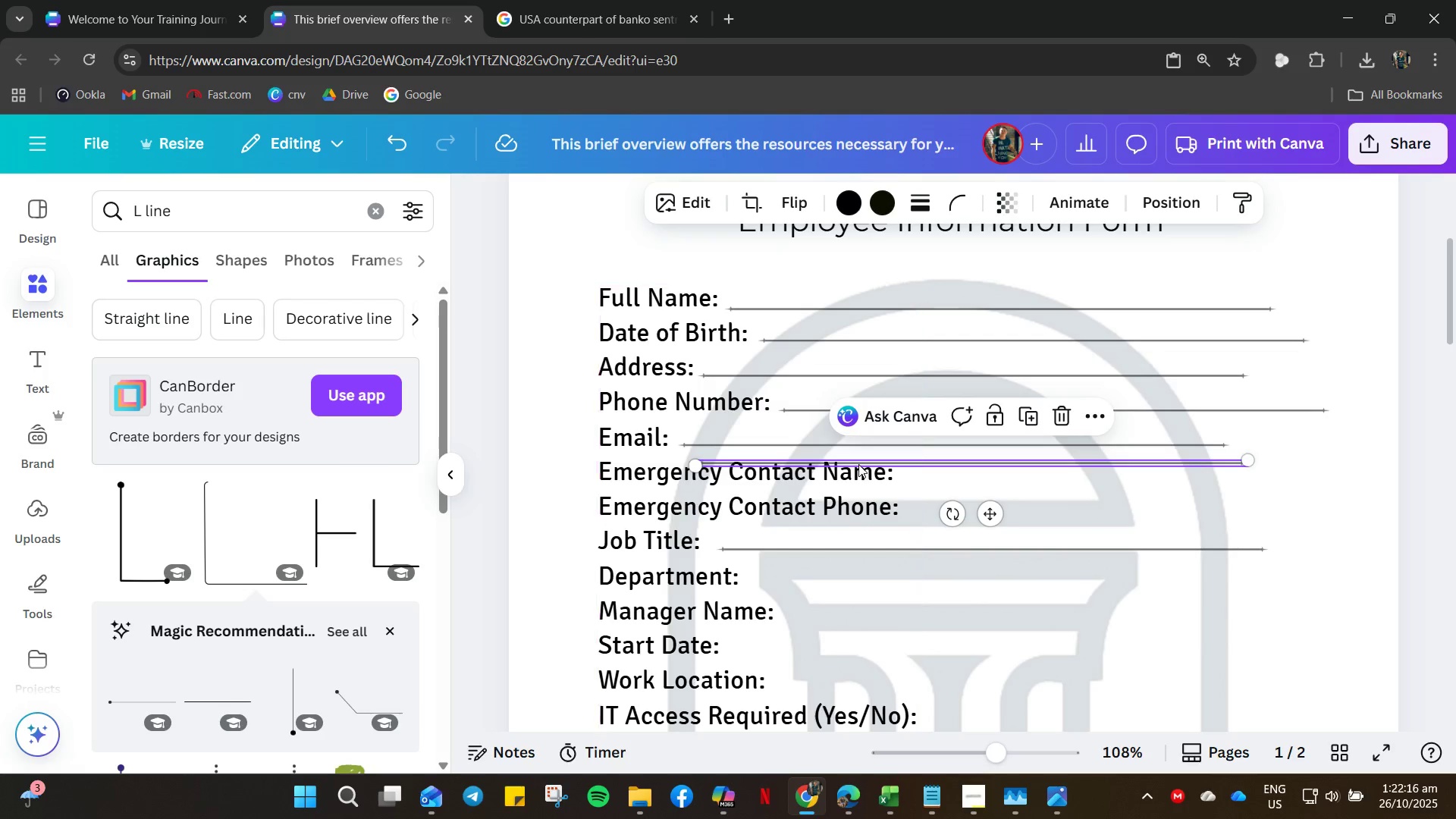 
left_click_drag(start_coordinate=[858, 464], to_coordinate=[905, 588])
 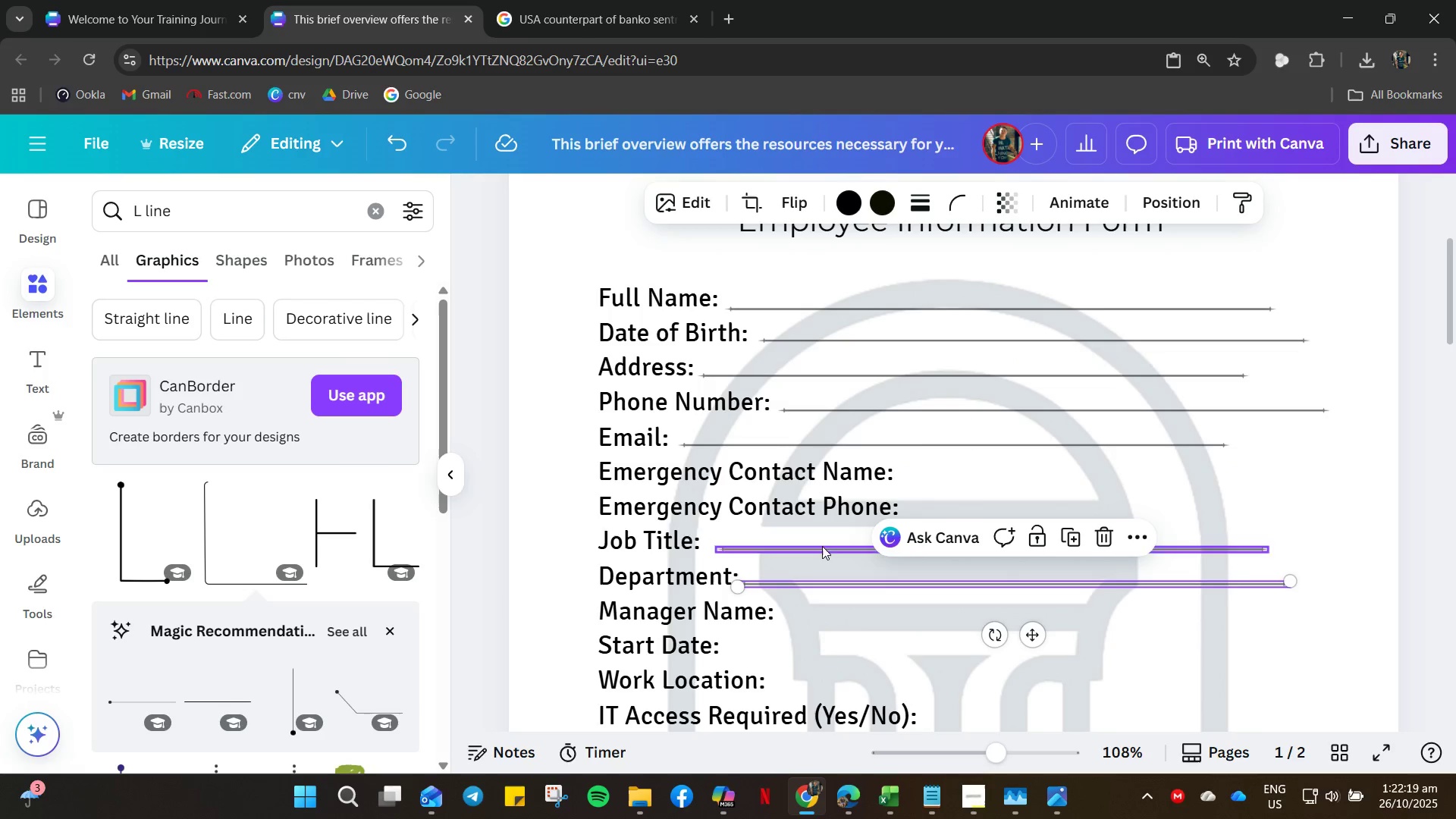 
left_click_drag(start_coordinate=[821, 544], to_coordinate=[821, 550])
 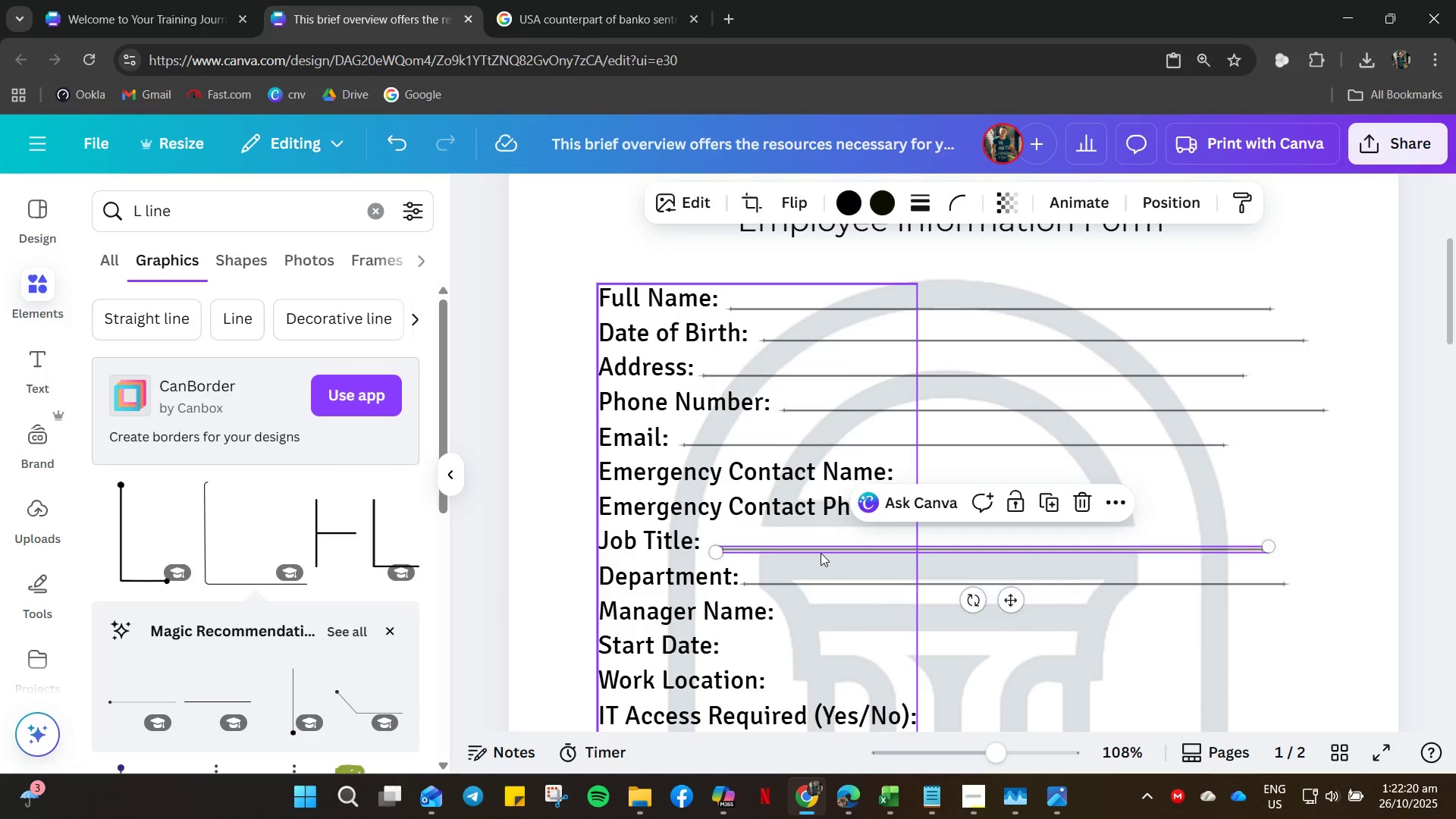 
left_click([821, 553])
 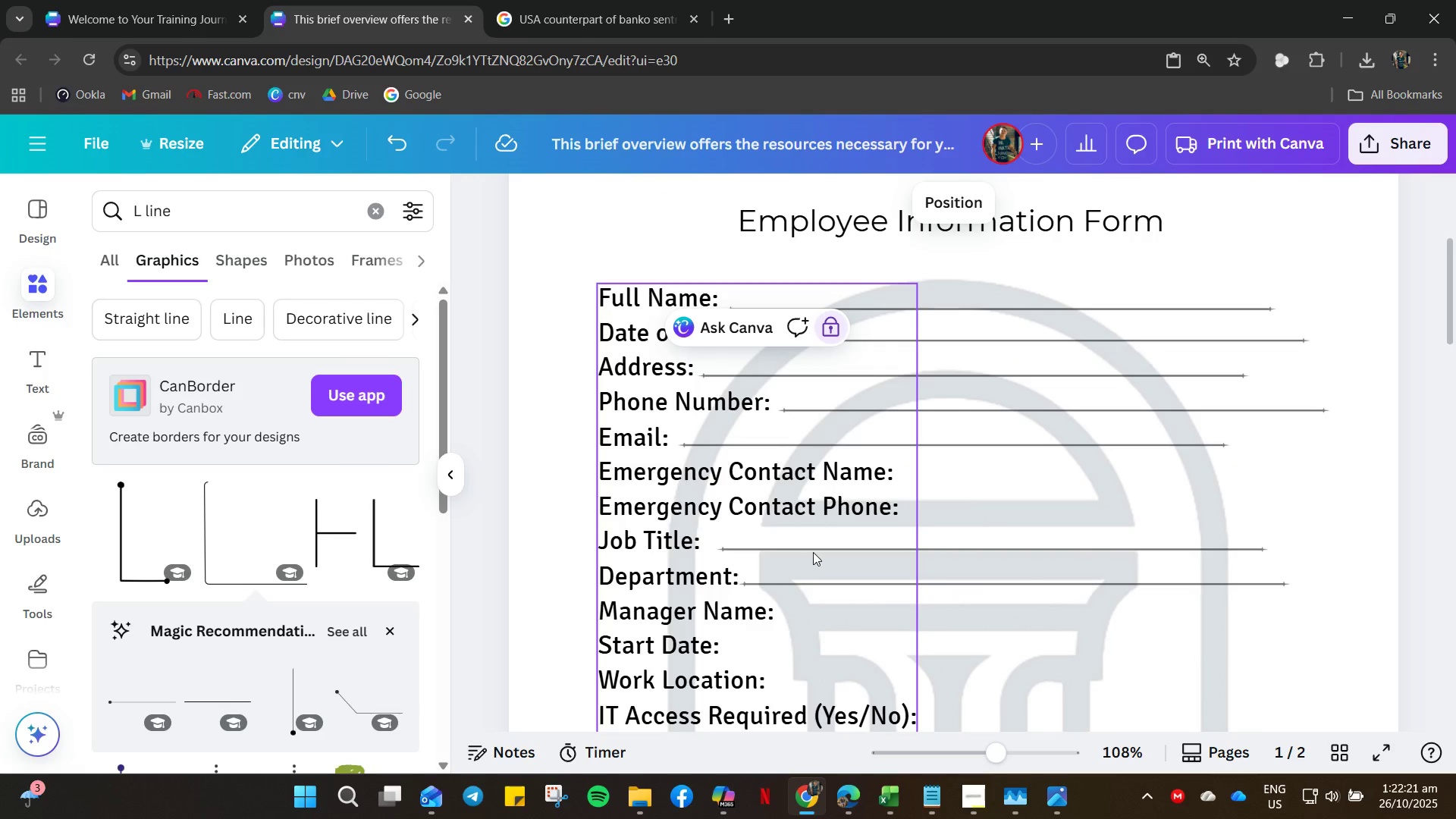 
left_click([811, 551])
 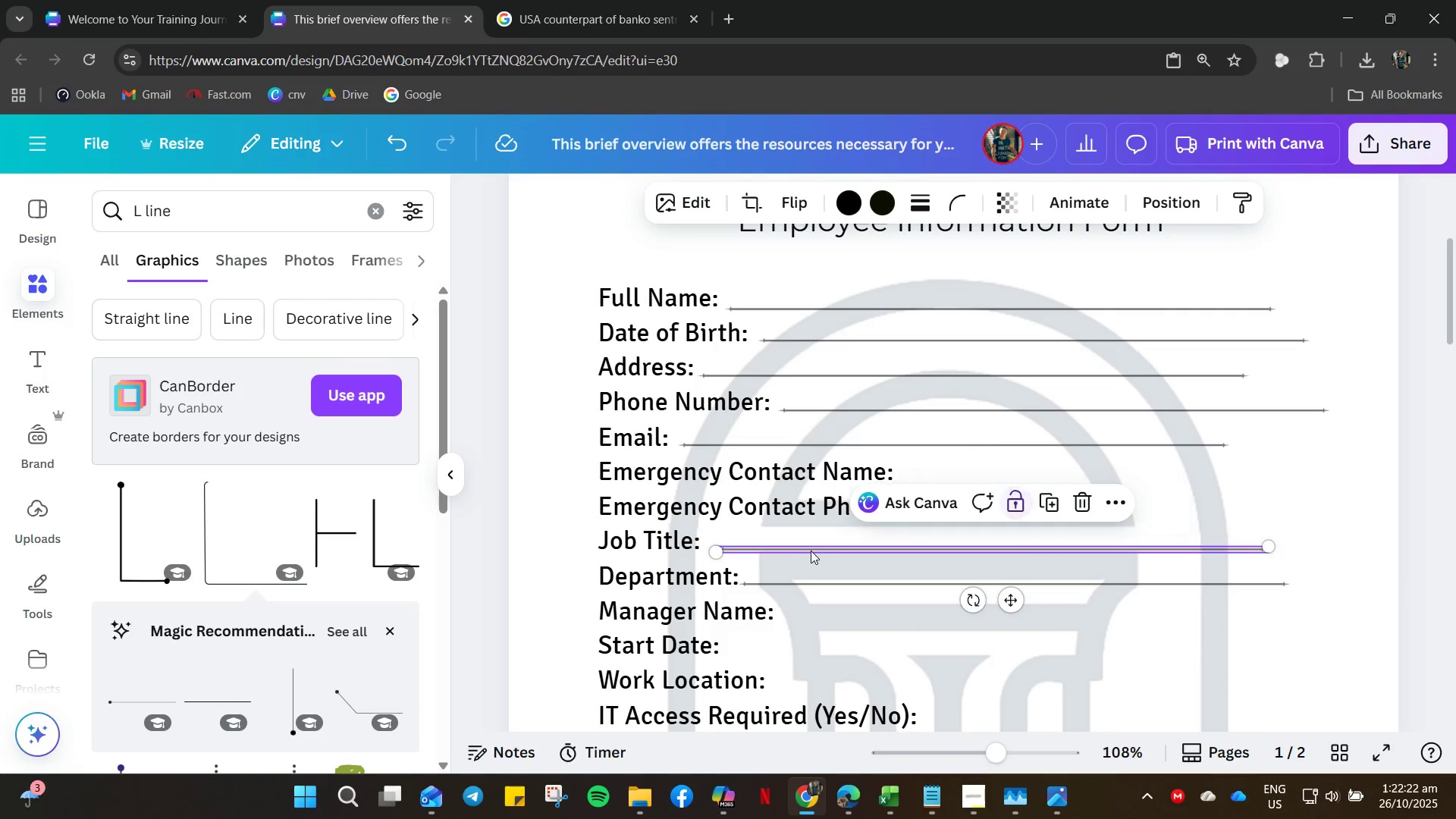 
key(ArrowLeft)
 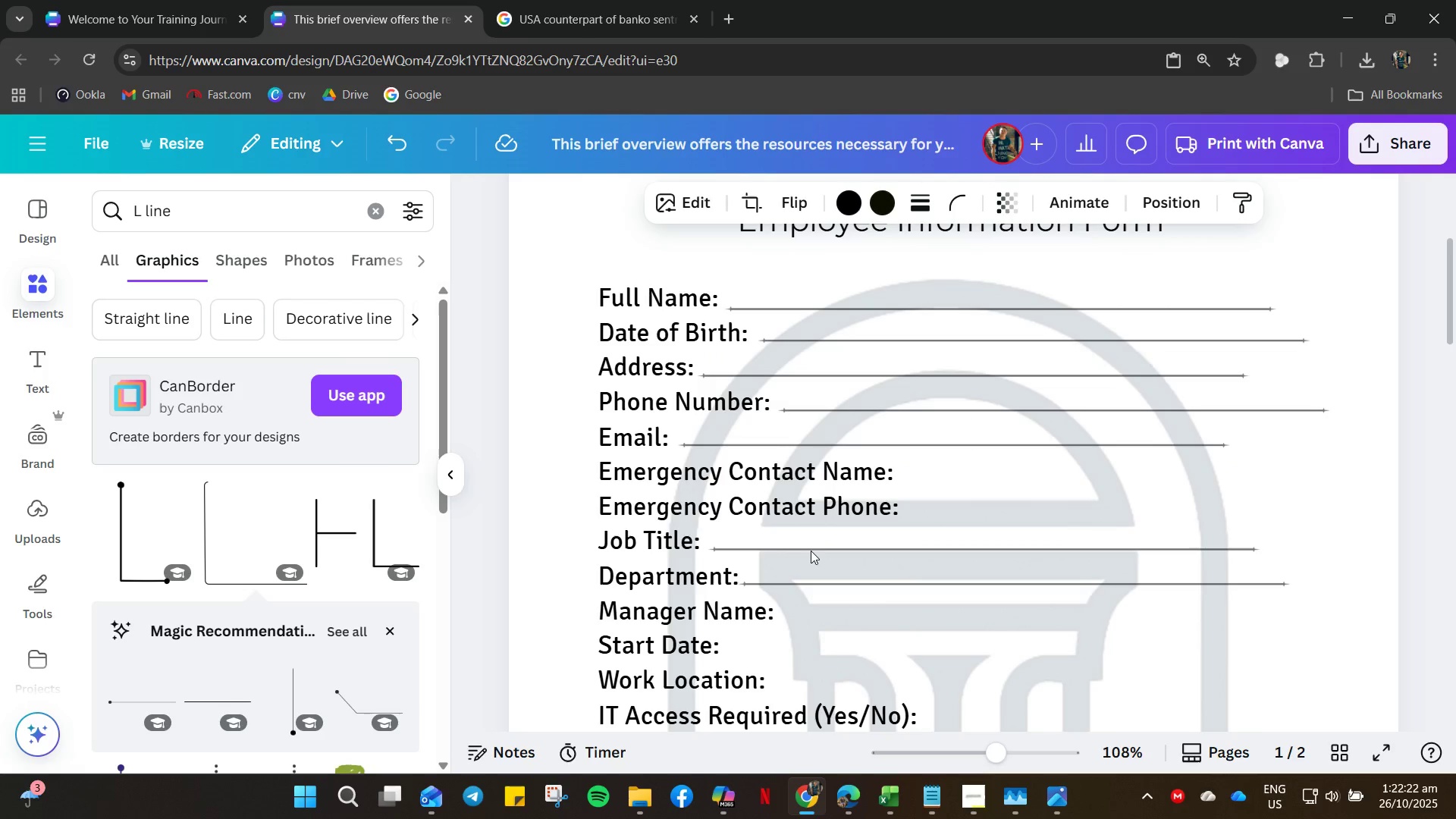 
key(ArrowLeft)
 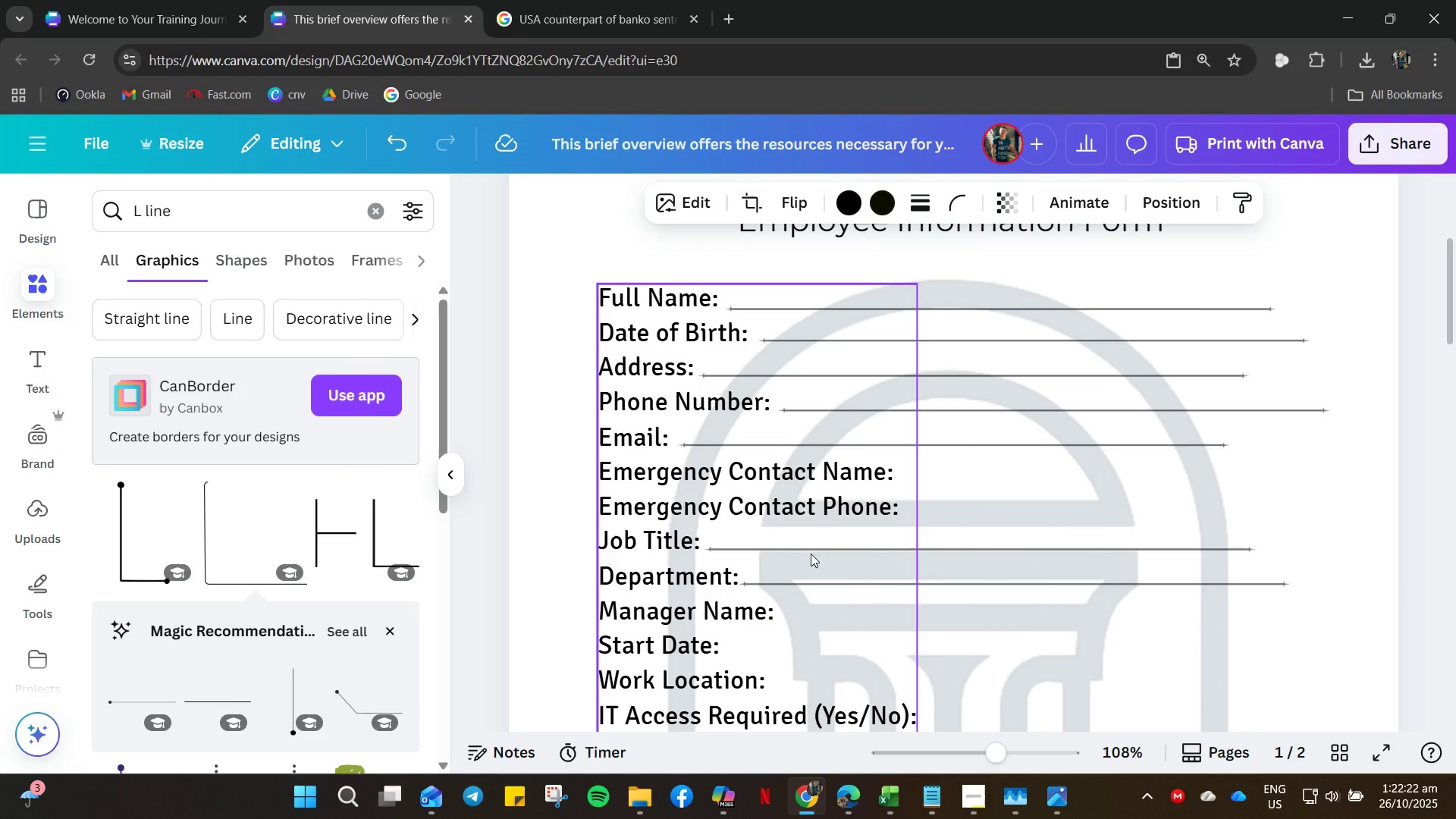 
key(ArrowLeft)
 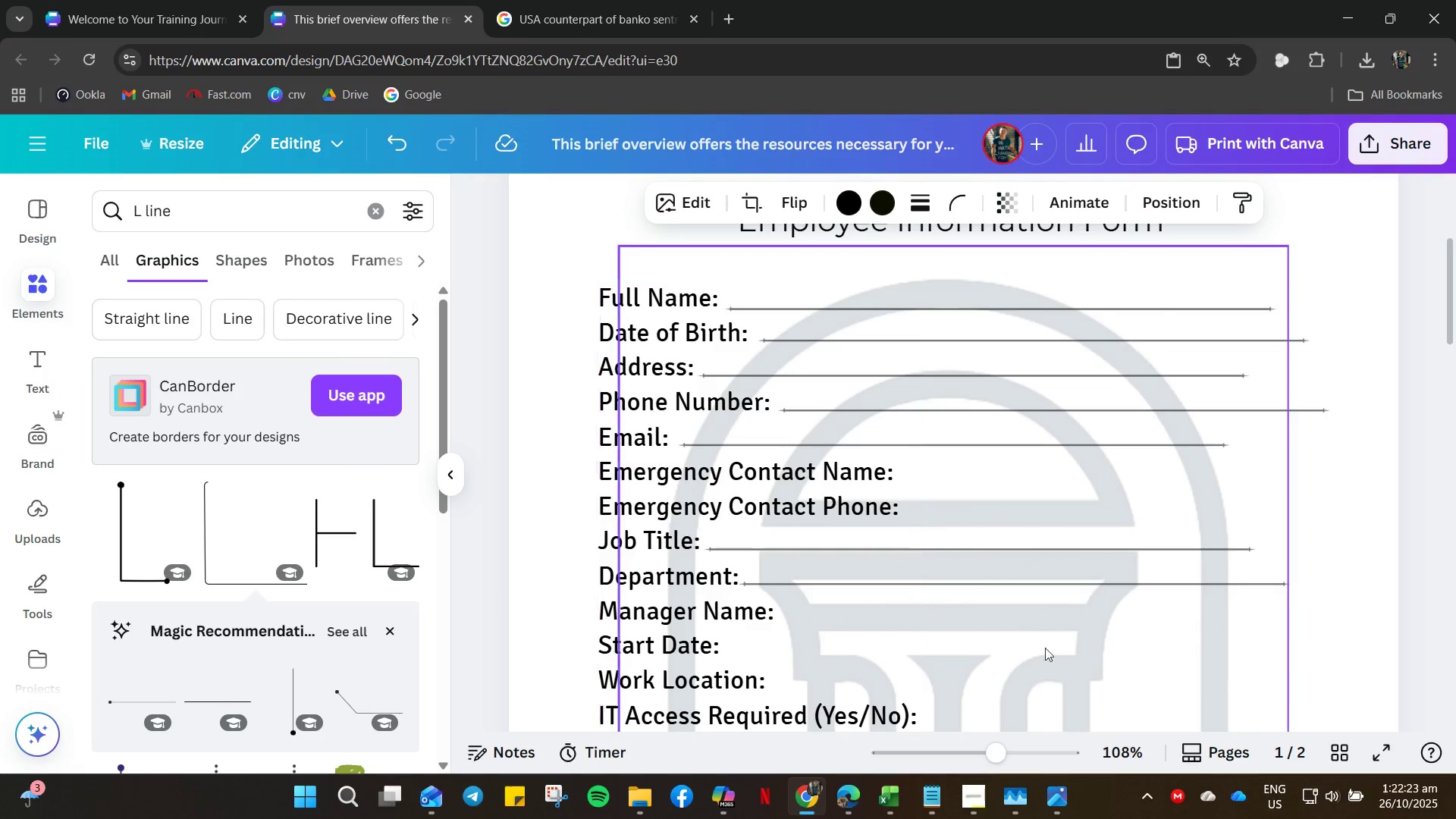 
left_click([1121, 654])
 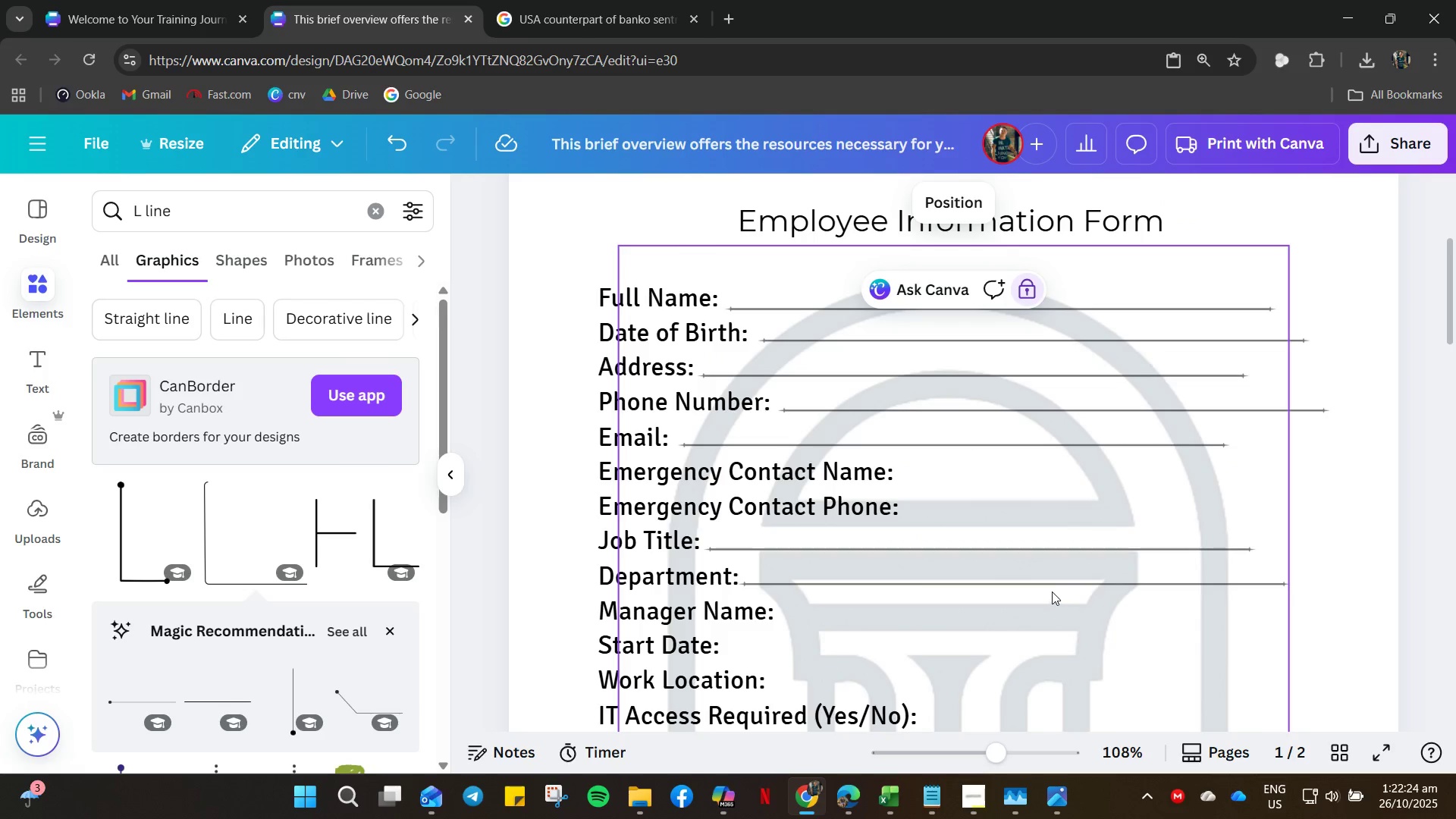 
left_click([1049, 587])
 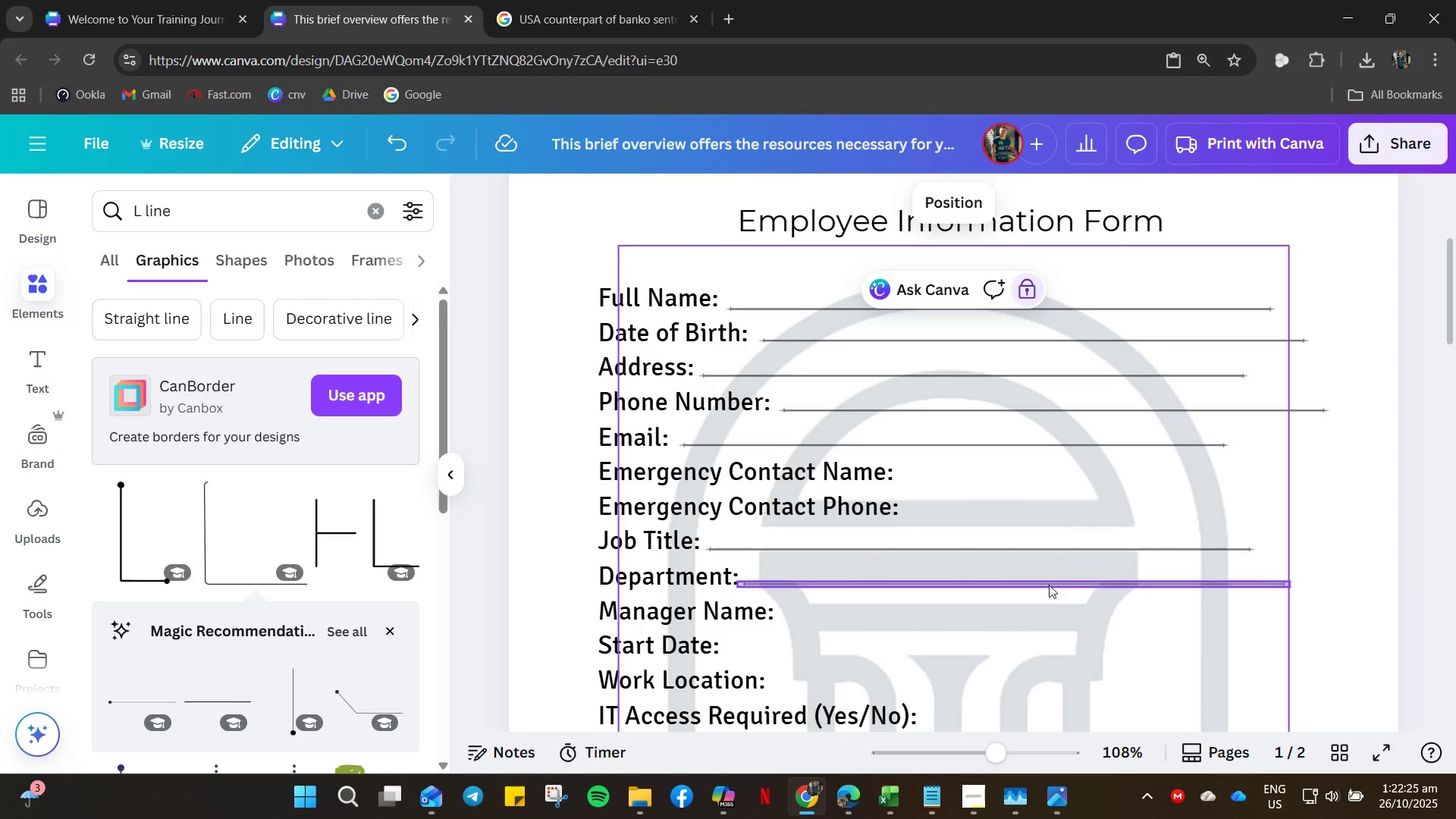 
left_click([1049, 585])
 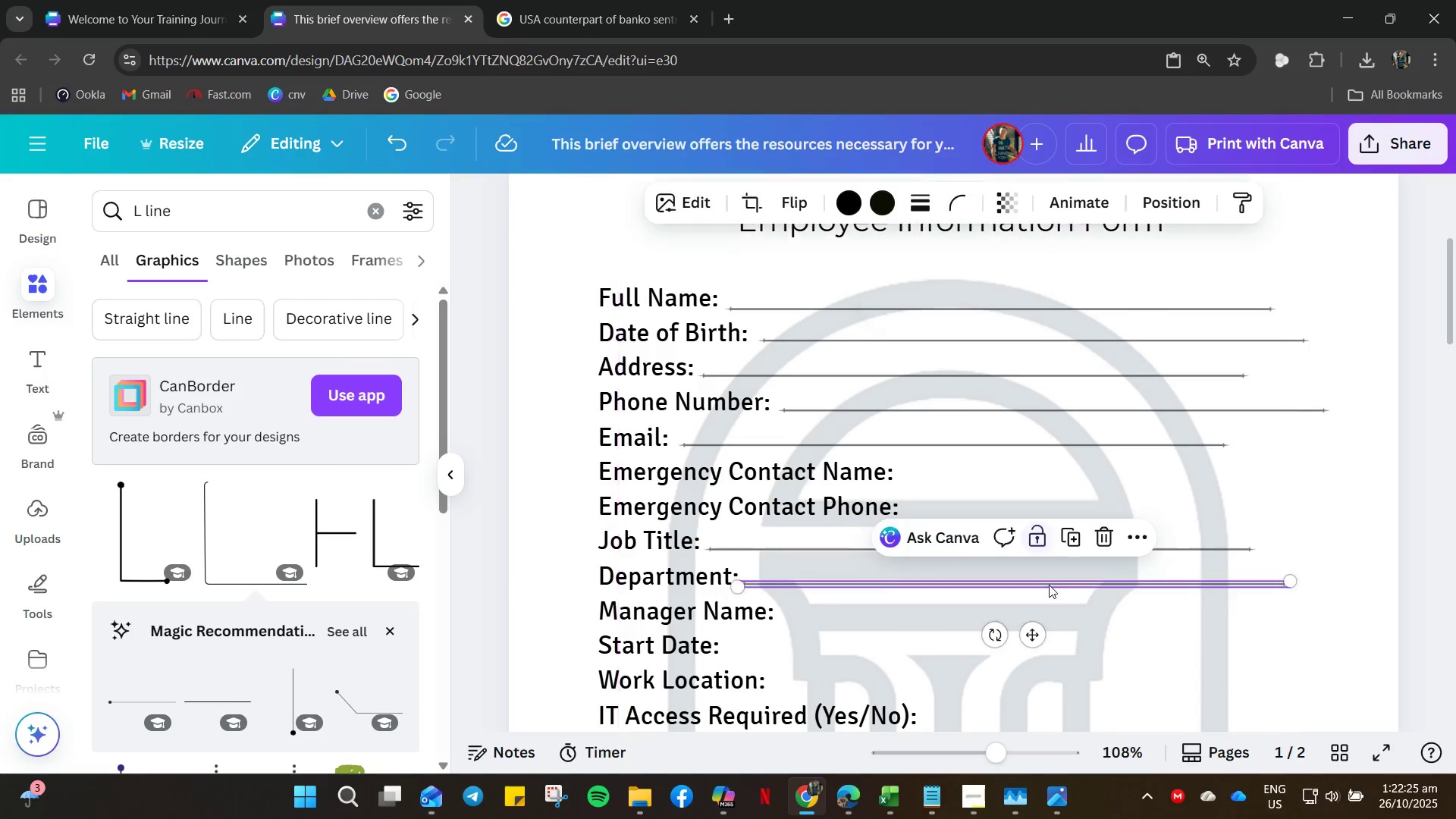 
hold_key(key=ControlLeft, duration=0.78)
 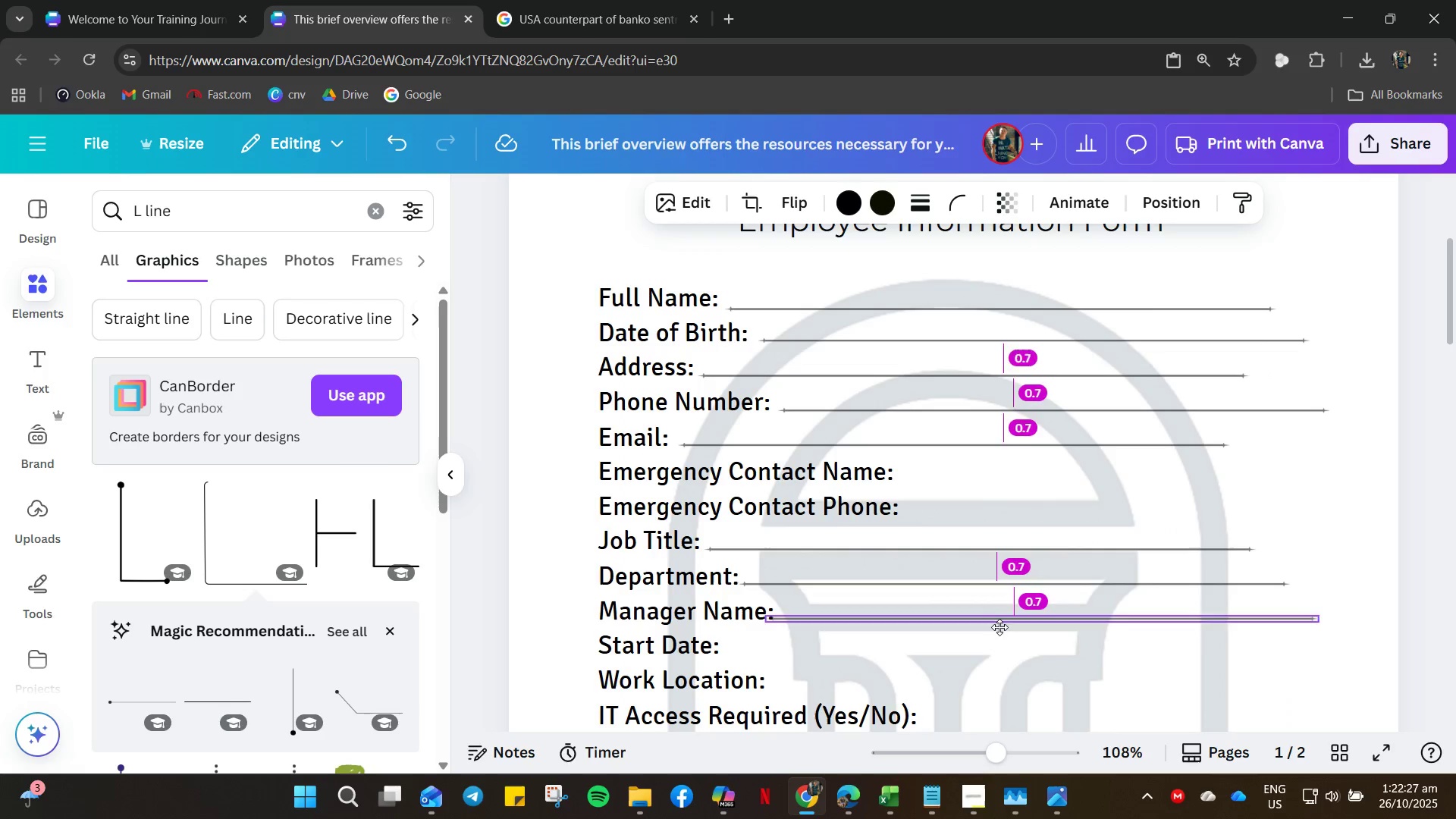 
type(CV)
 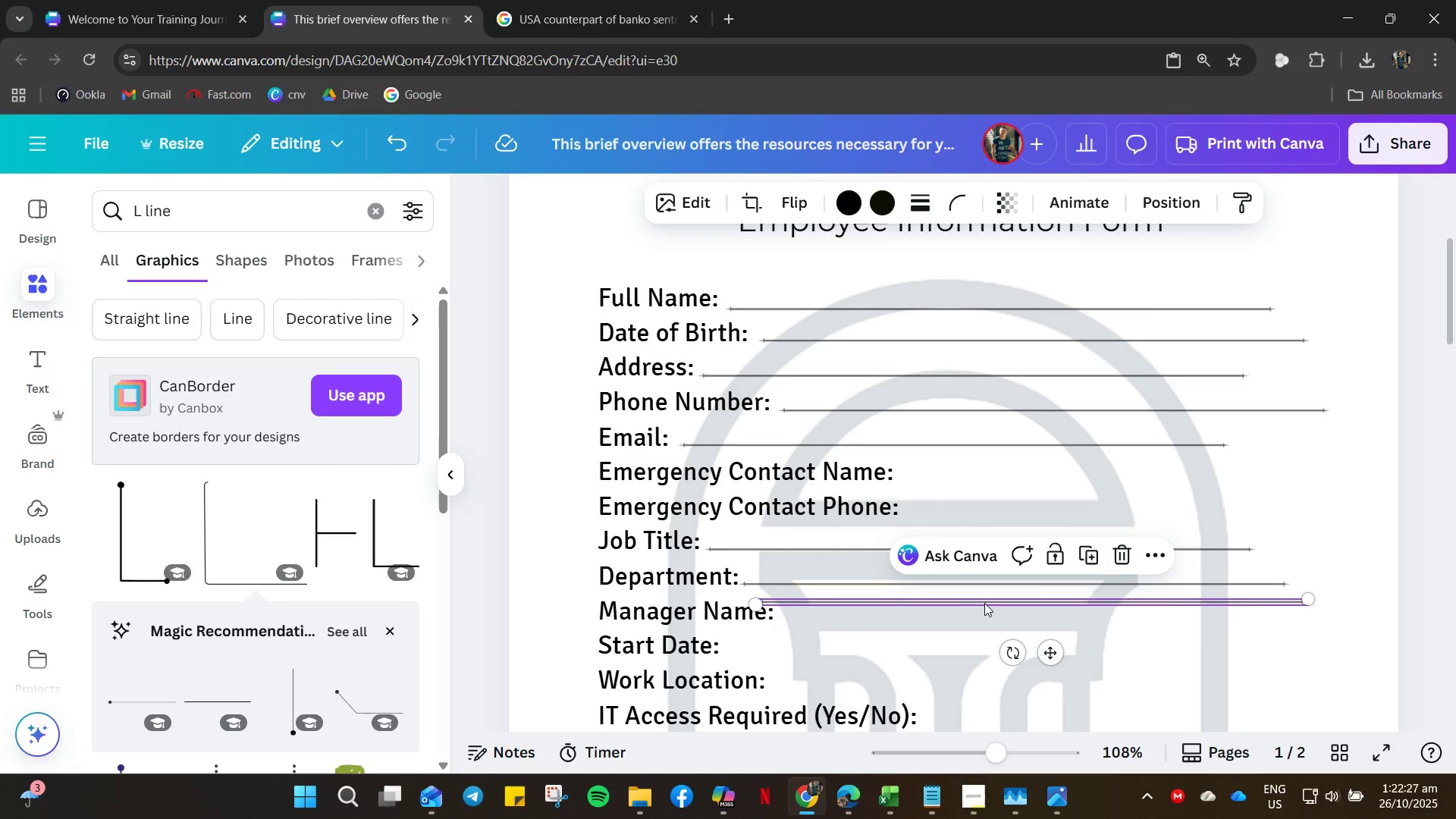 
left_click_drag(start_coordinate=[984, 603], to_coordinate=[1011, 621])
 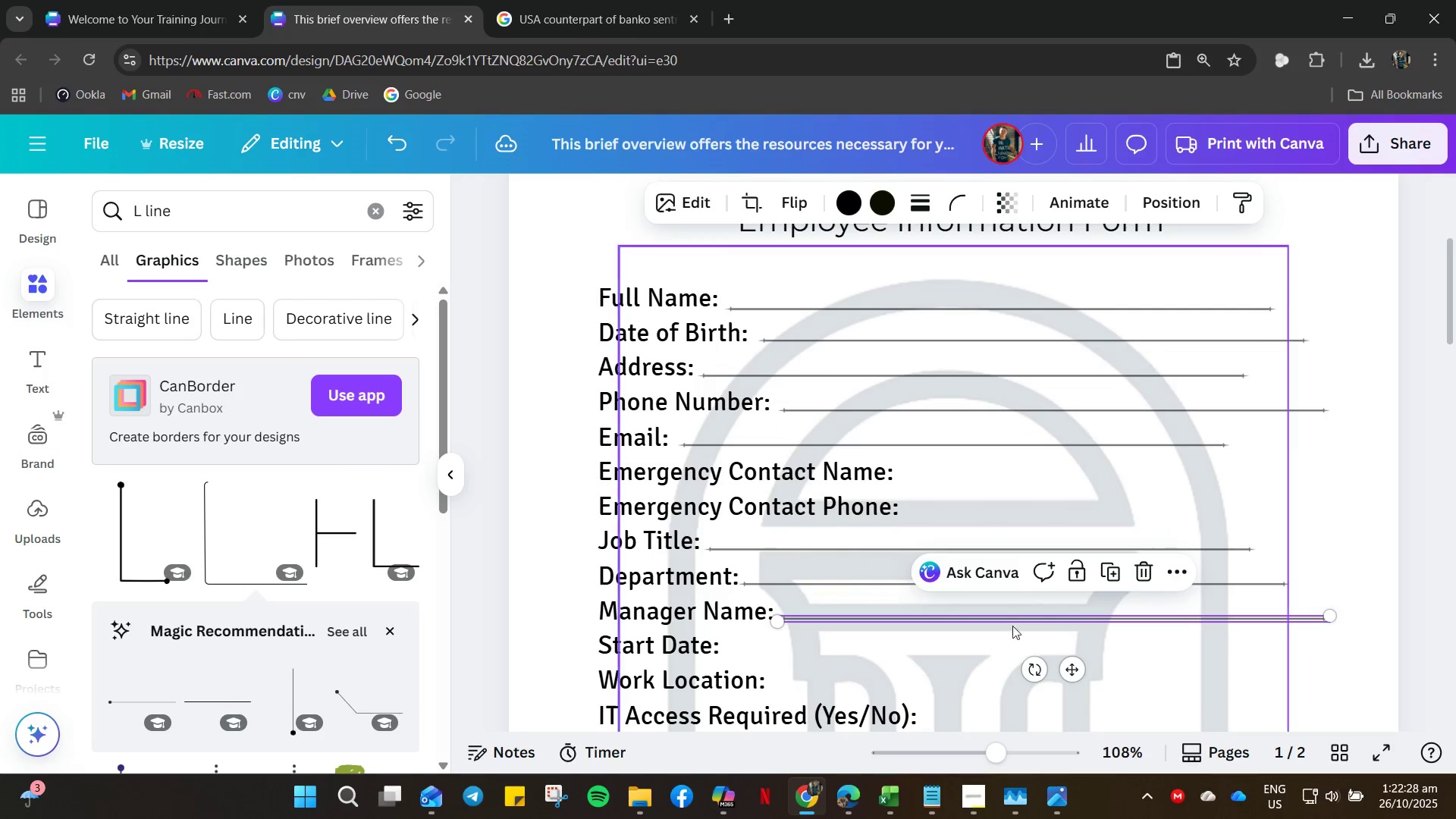 
key(Control+V)
 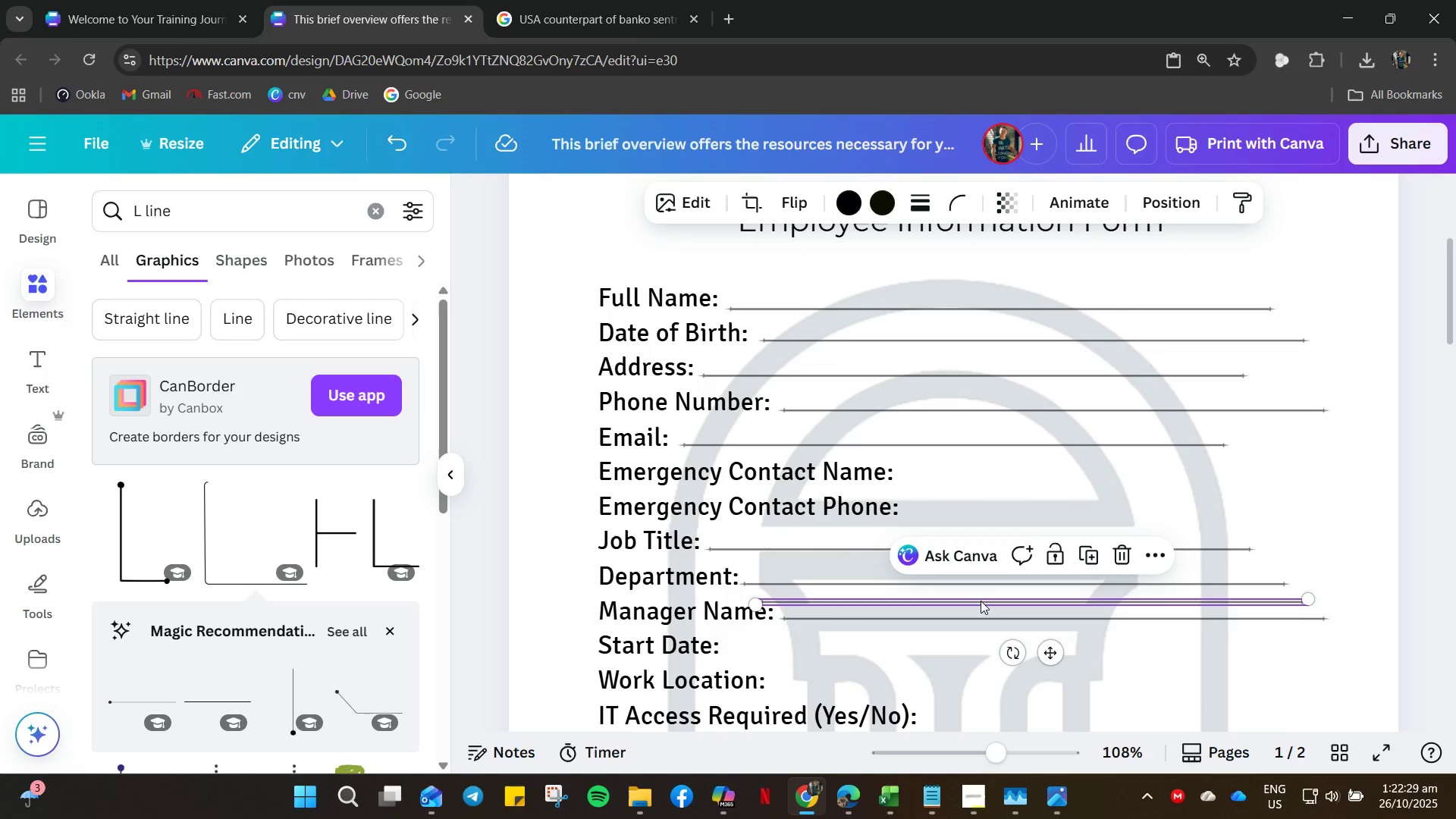 
left_click_drag(start_coordinate=[981, 601], to_coordinate=[950, 657])
 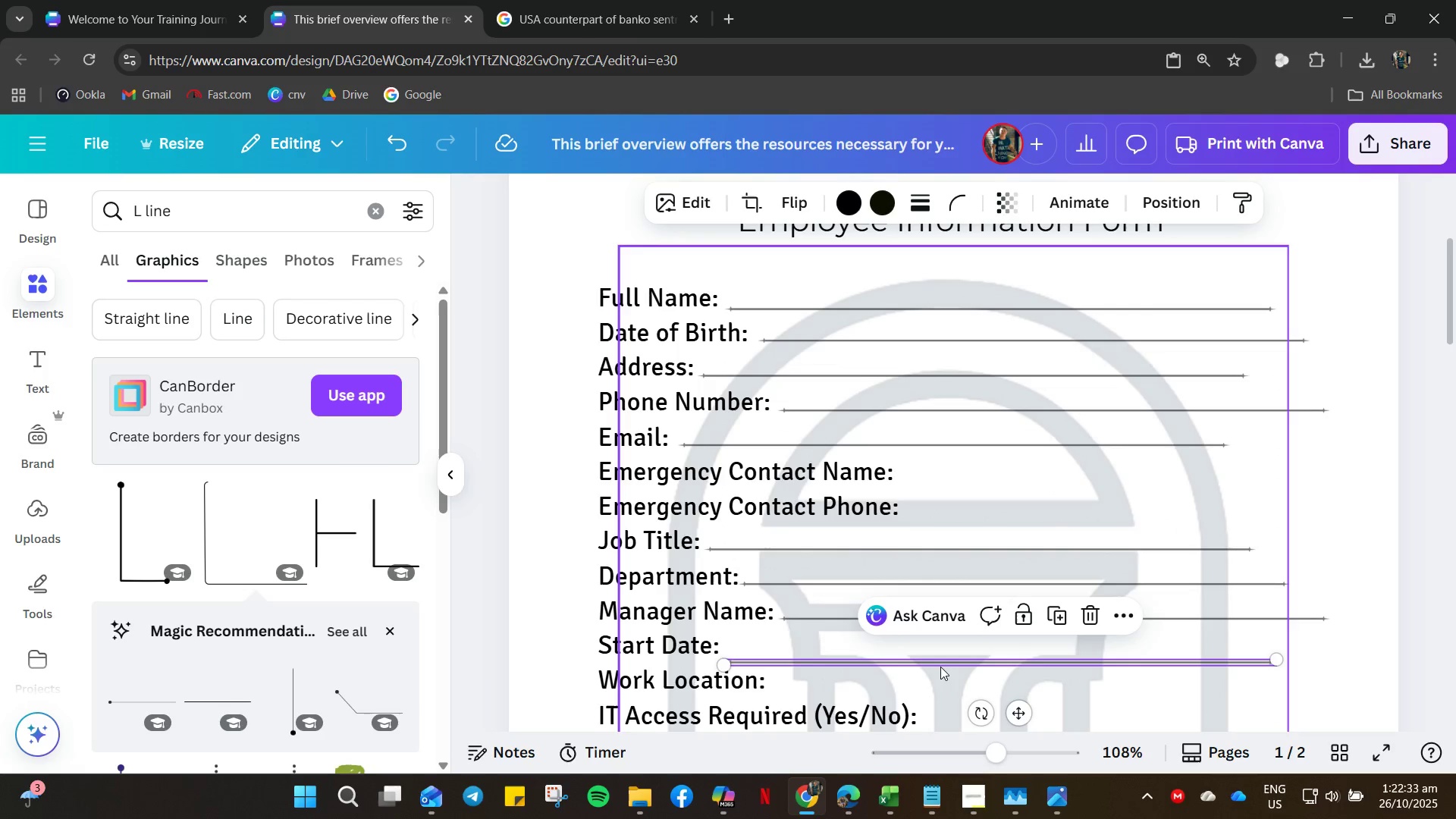 
key(ArrowUp)
 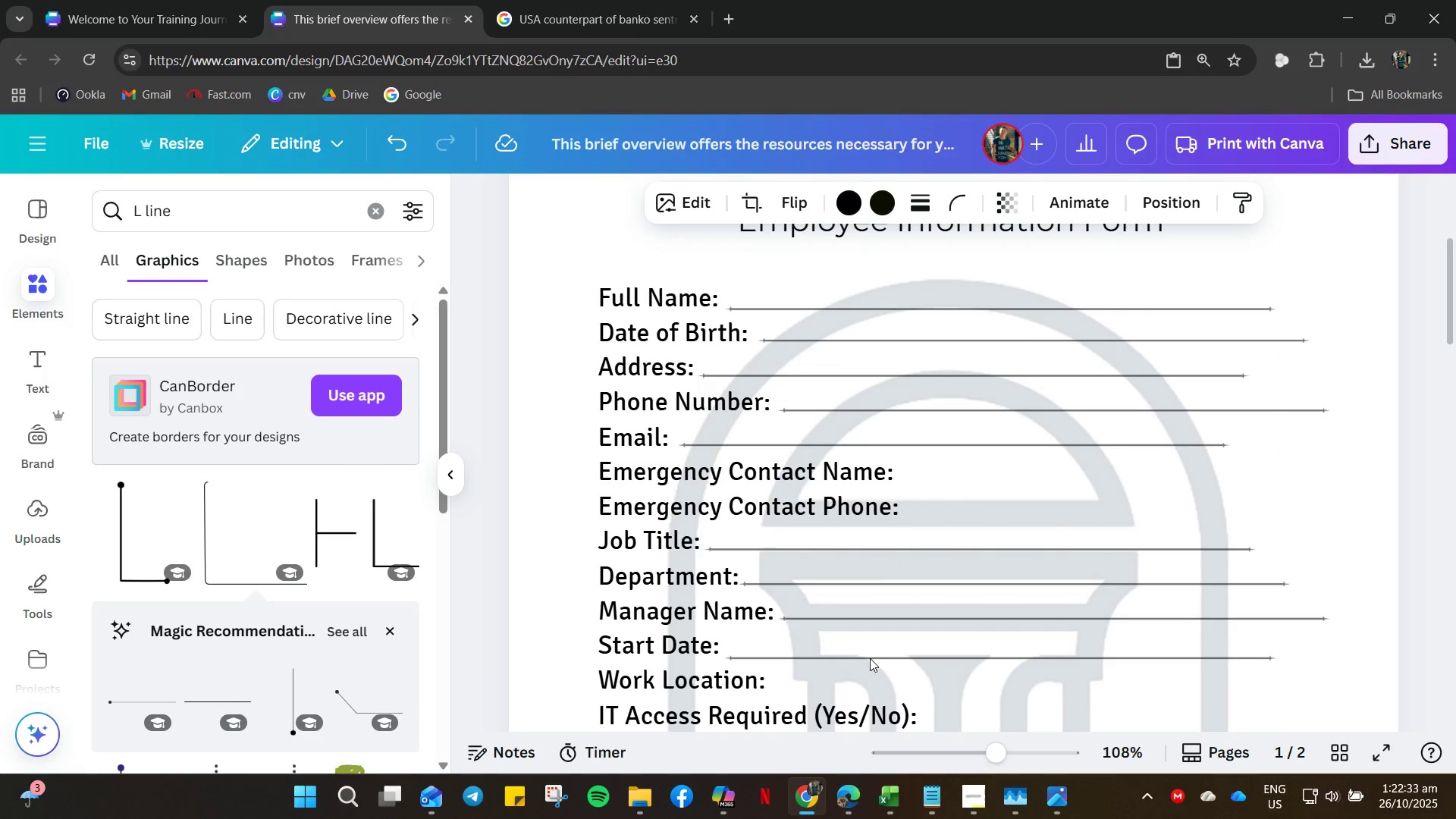 
key(ArrowUp)
 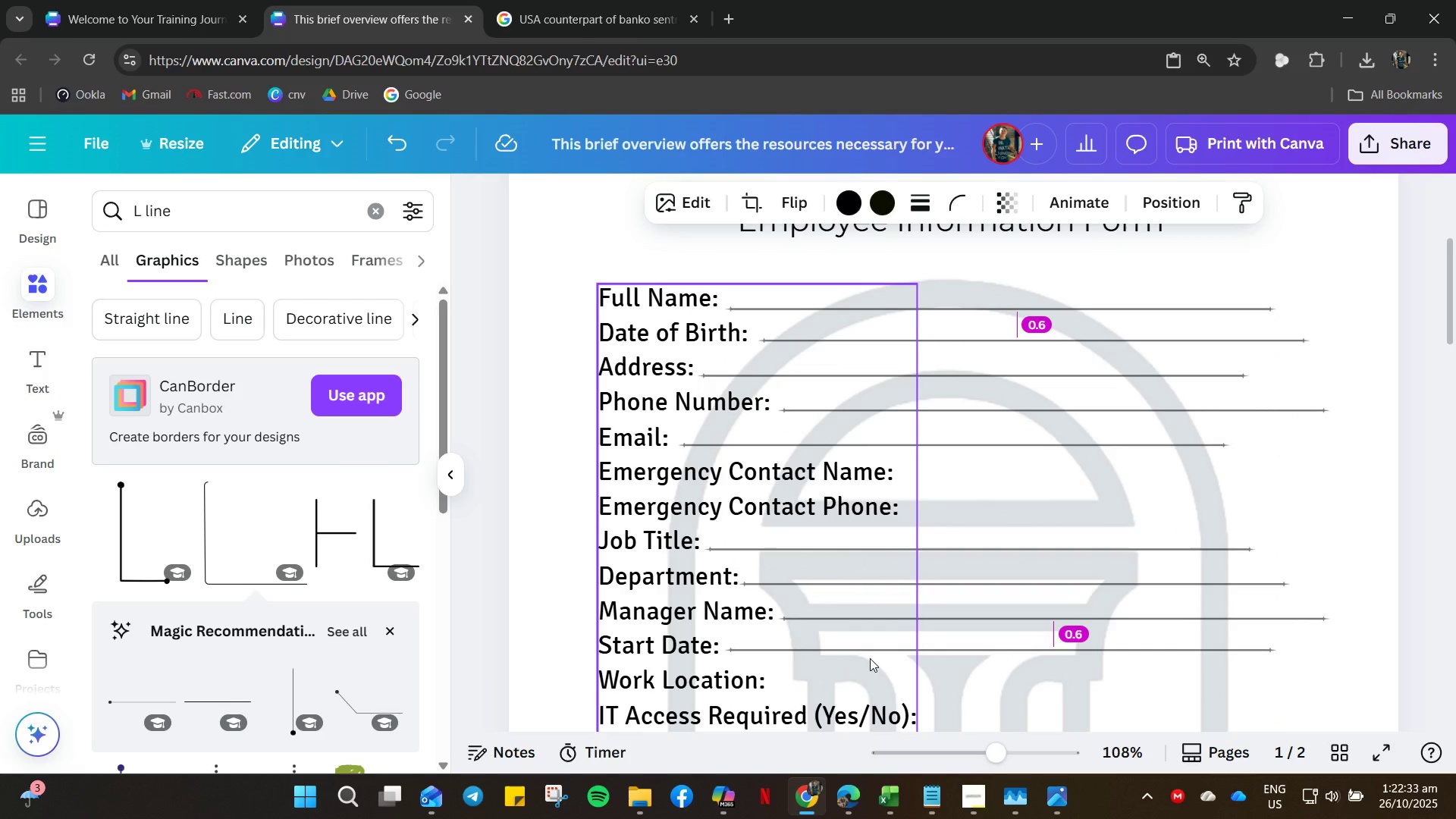 
key(ArrowUp)
 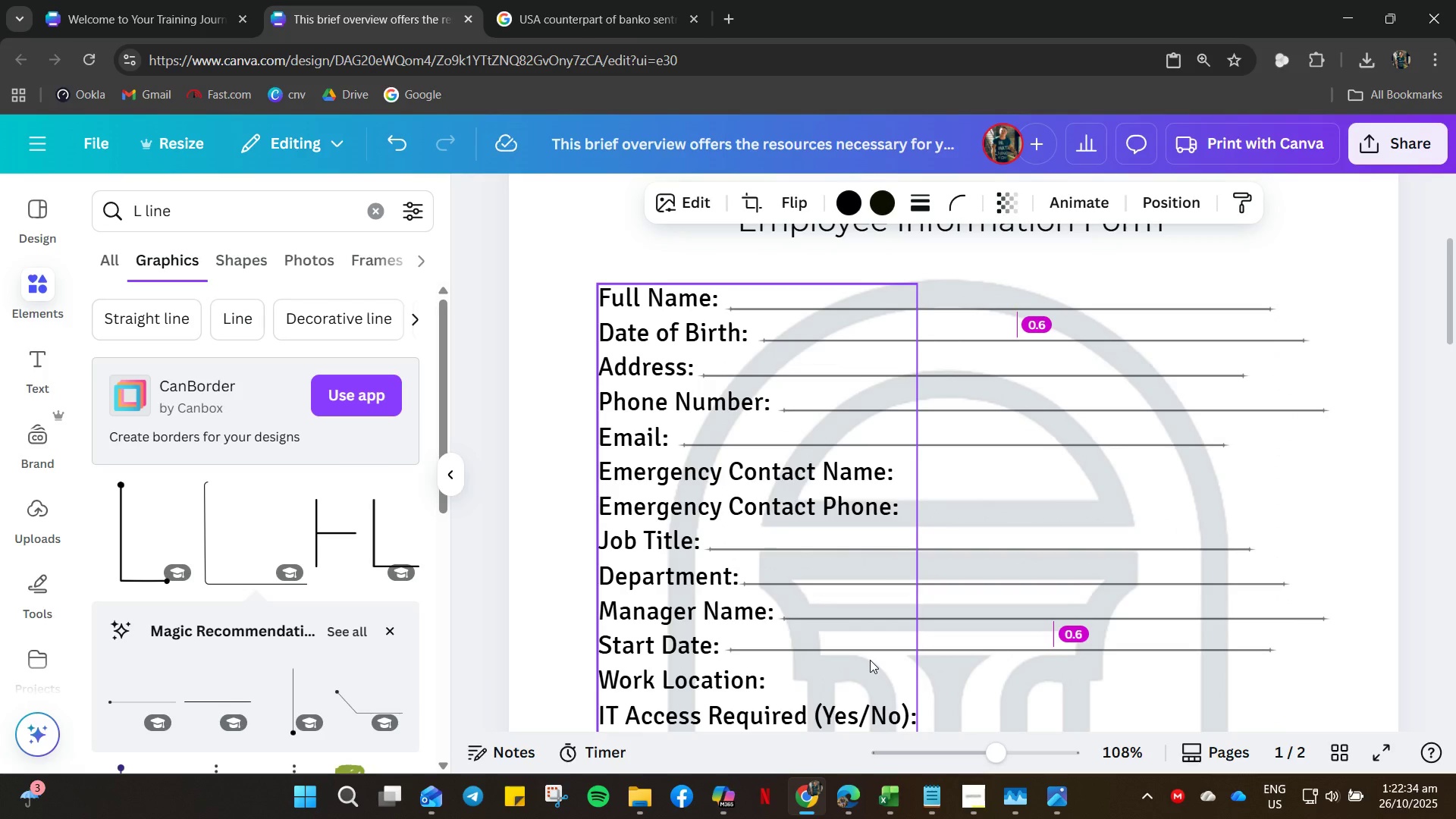 
key(ArrowDown)
 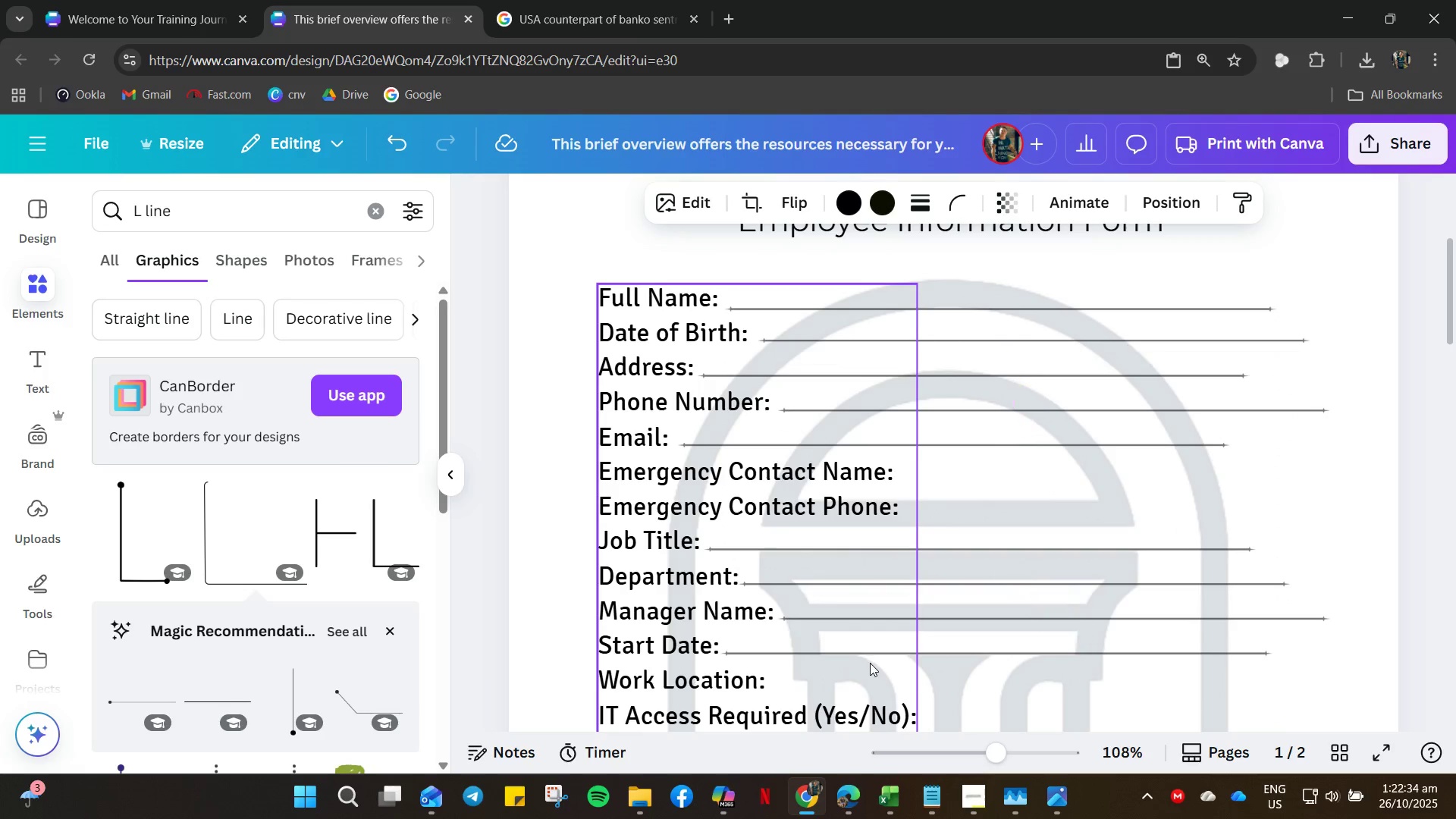 
key(ArrowLeft)
 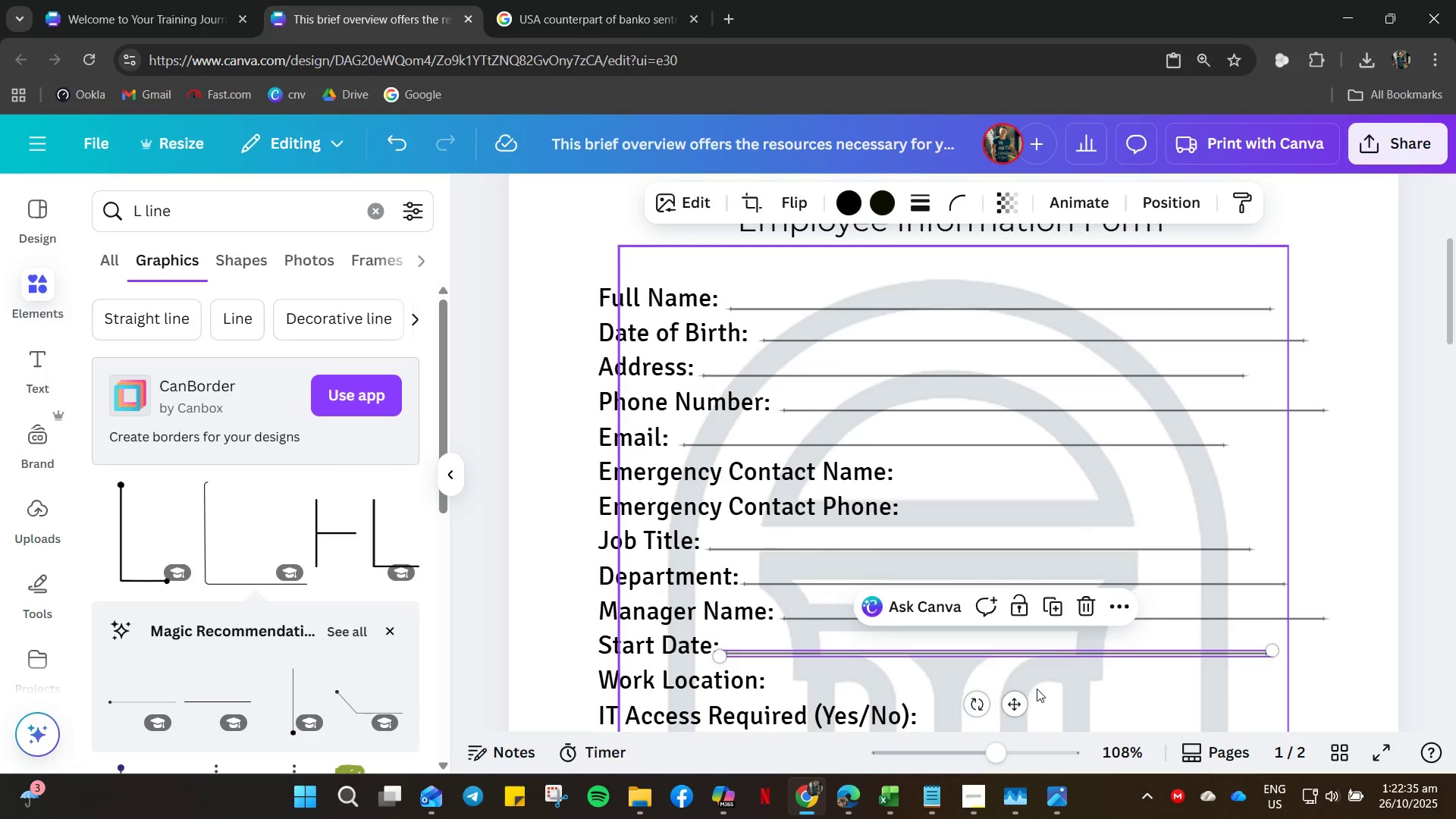 
scroll: coordinate [1077, 632], scroll_direction: down, amount: 9.0
 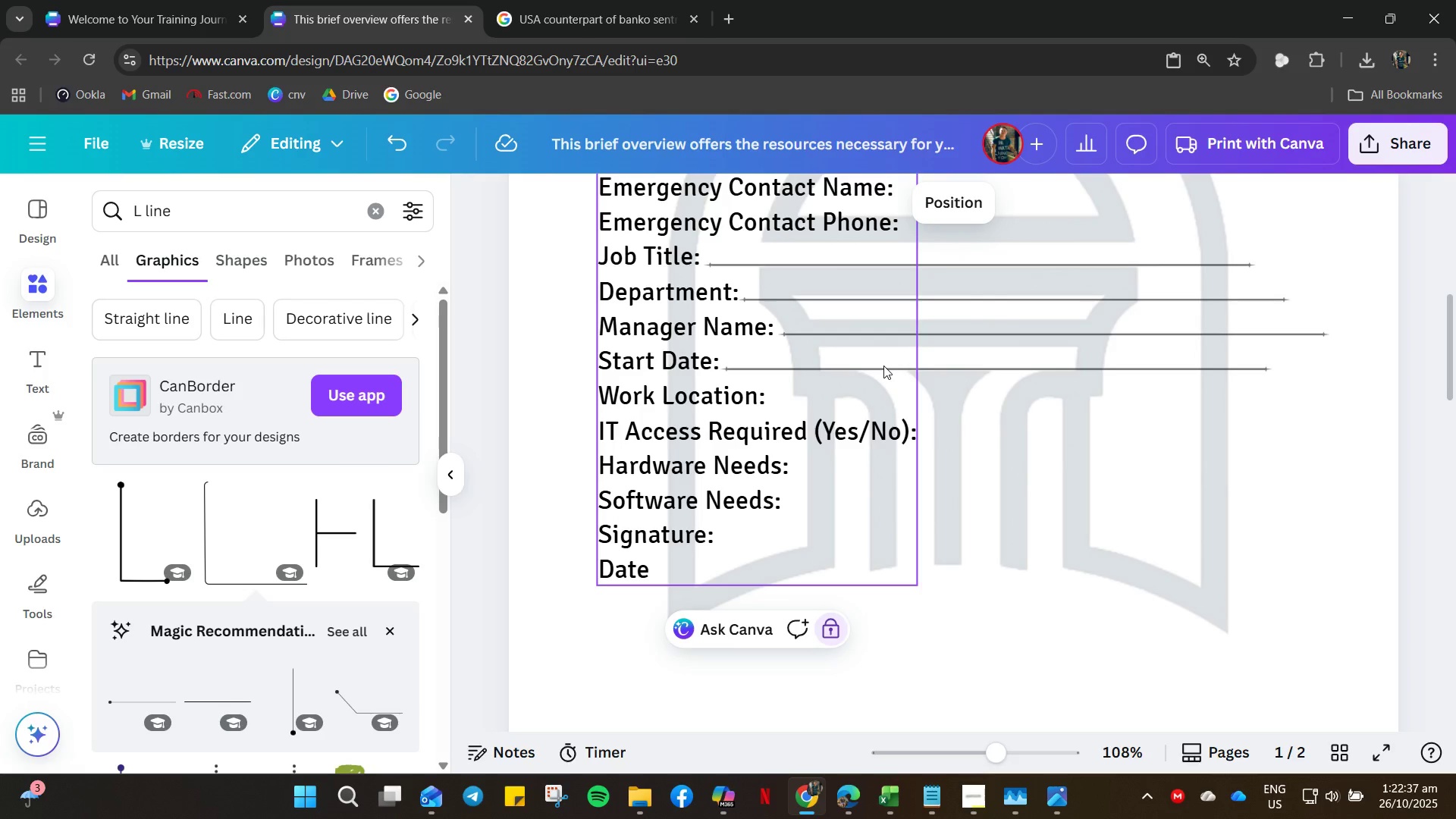 
left_click([886, 371])
 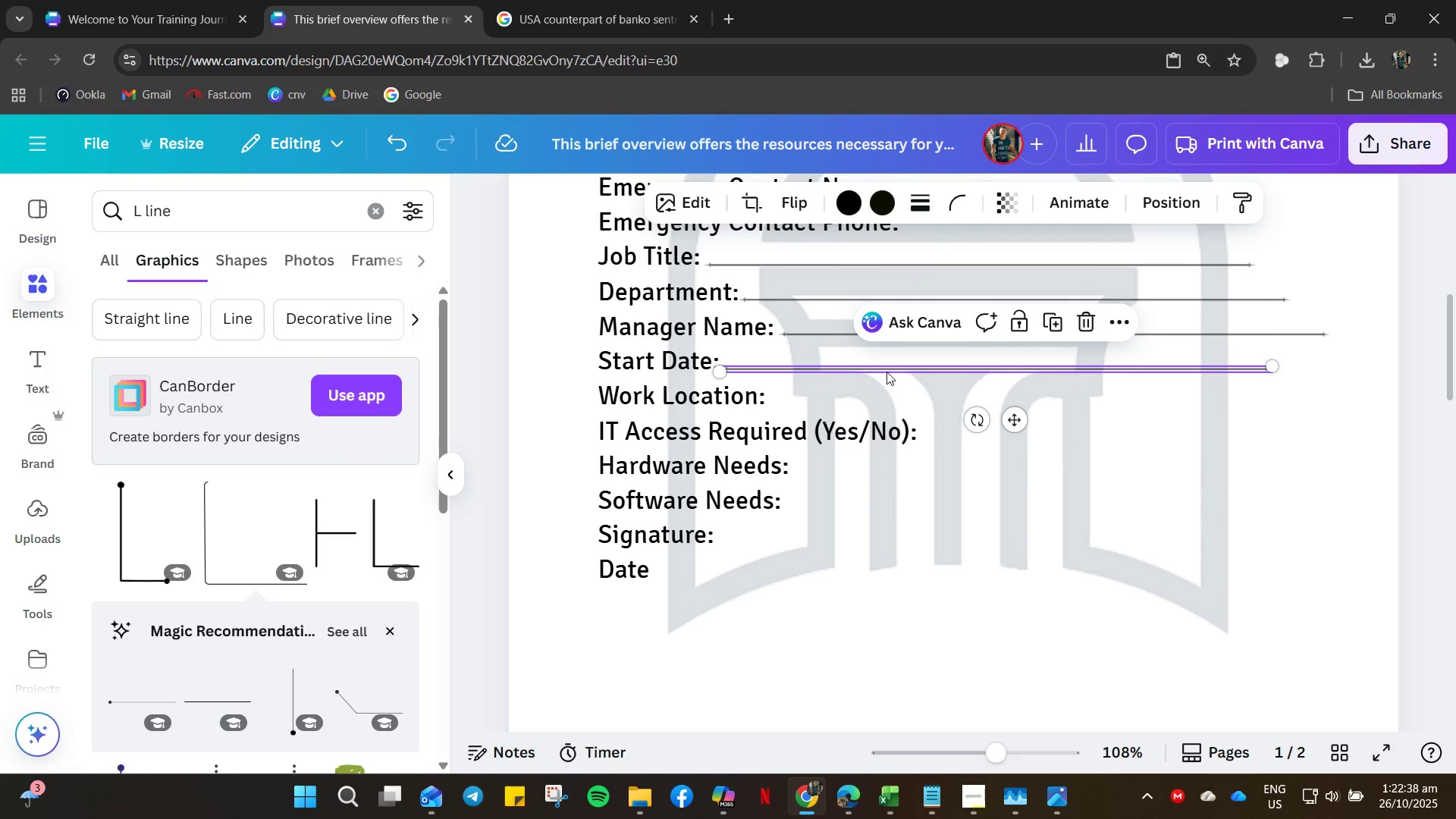 
key(Control+C)
 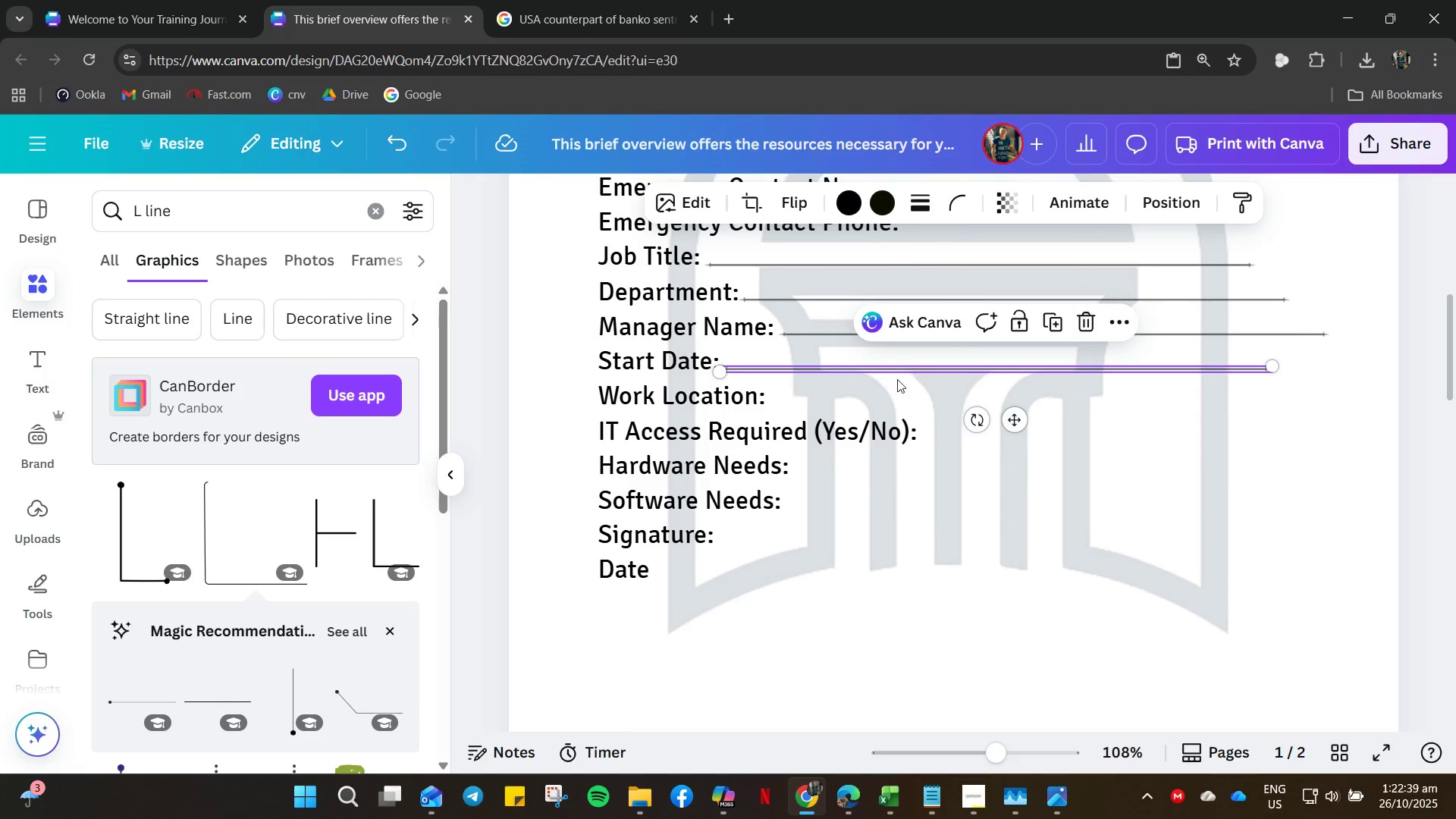 
key(Control+V)
 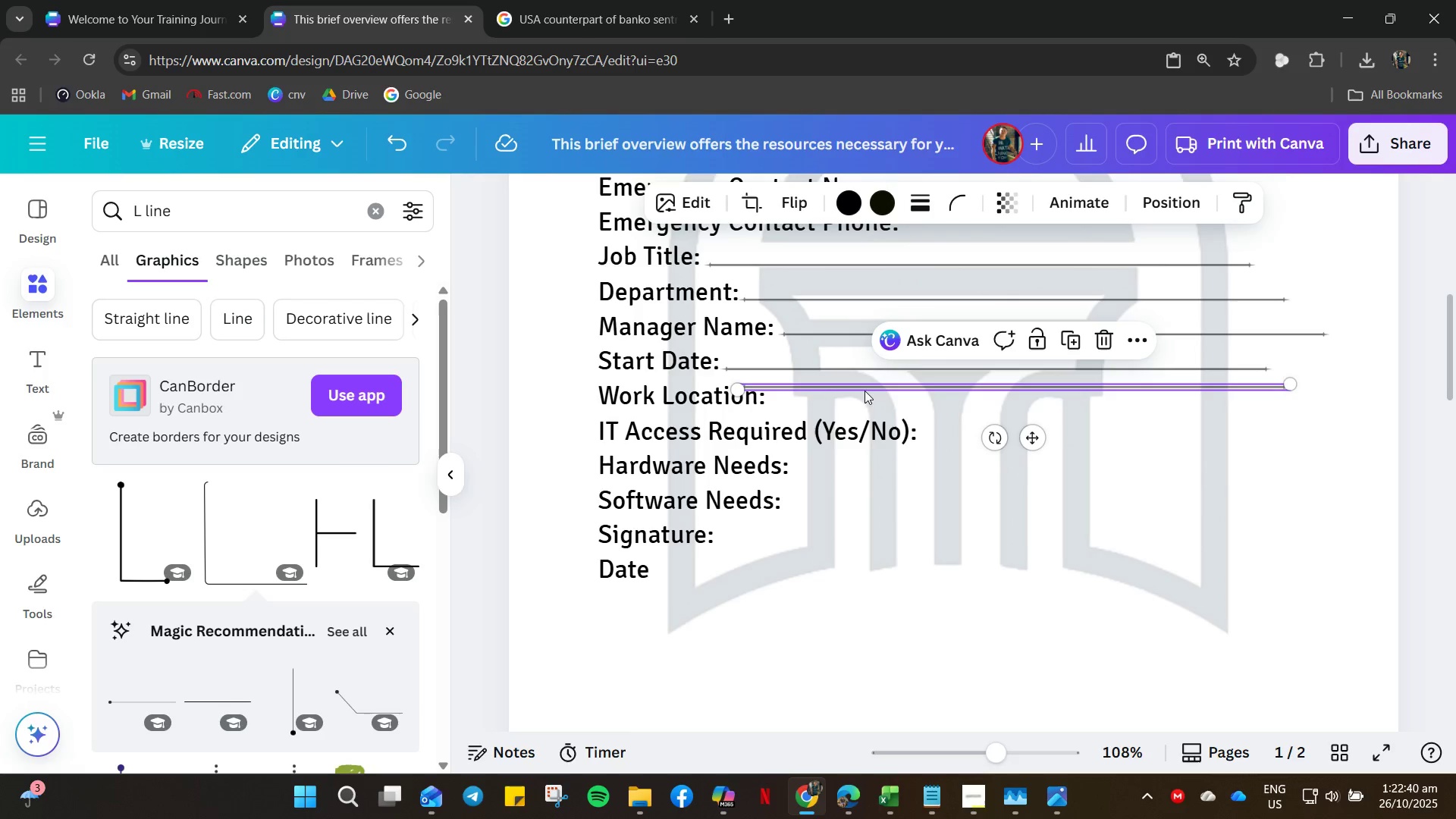 
left_click_drag(start_coordinate=[864, 391], to_coordinate=[895, 405])
 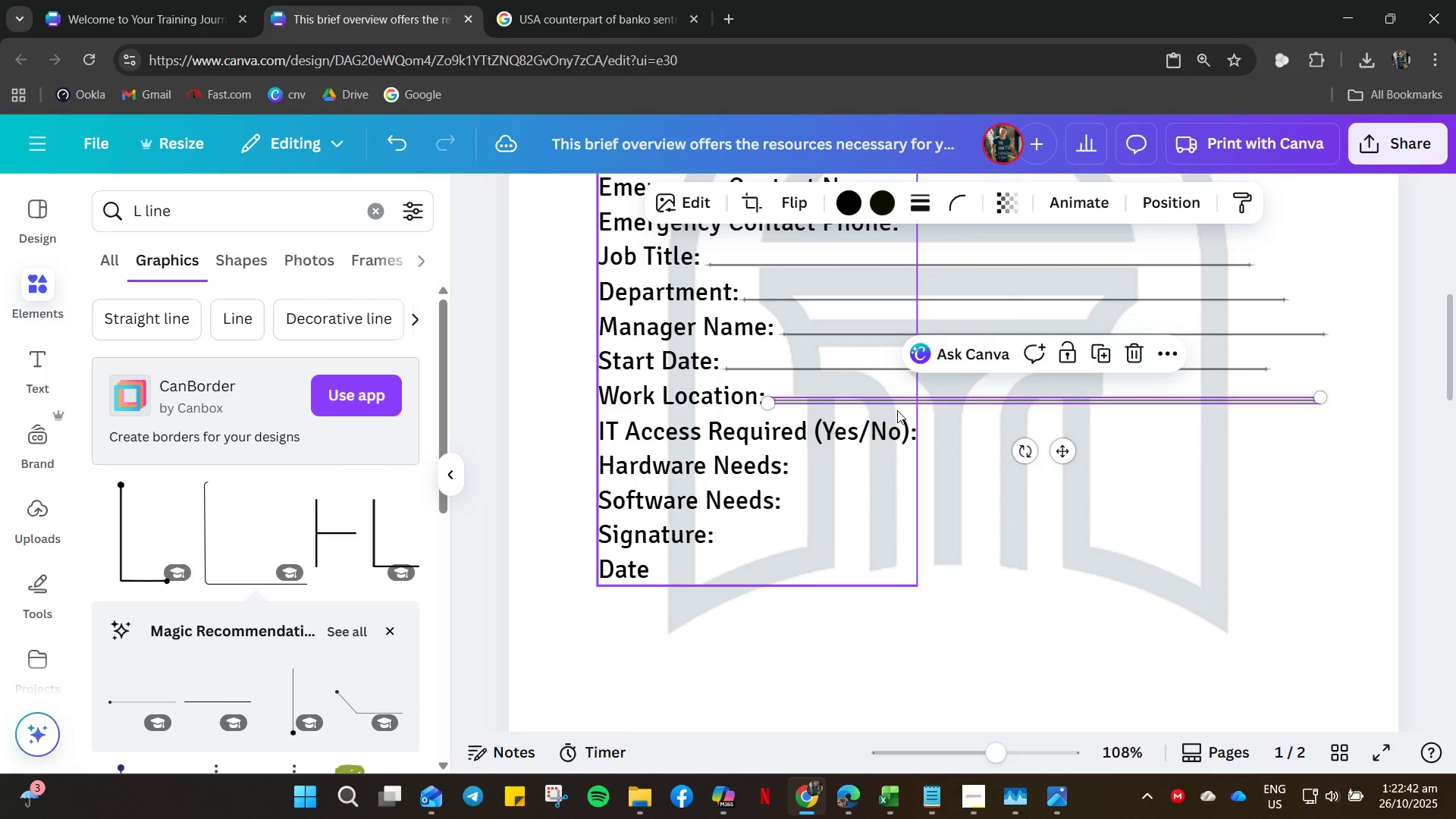 
key(ArrowDown)
 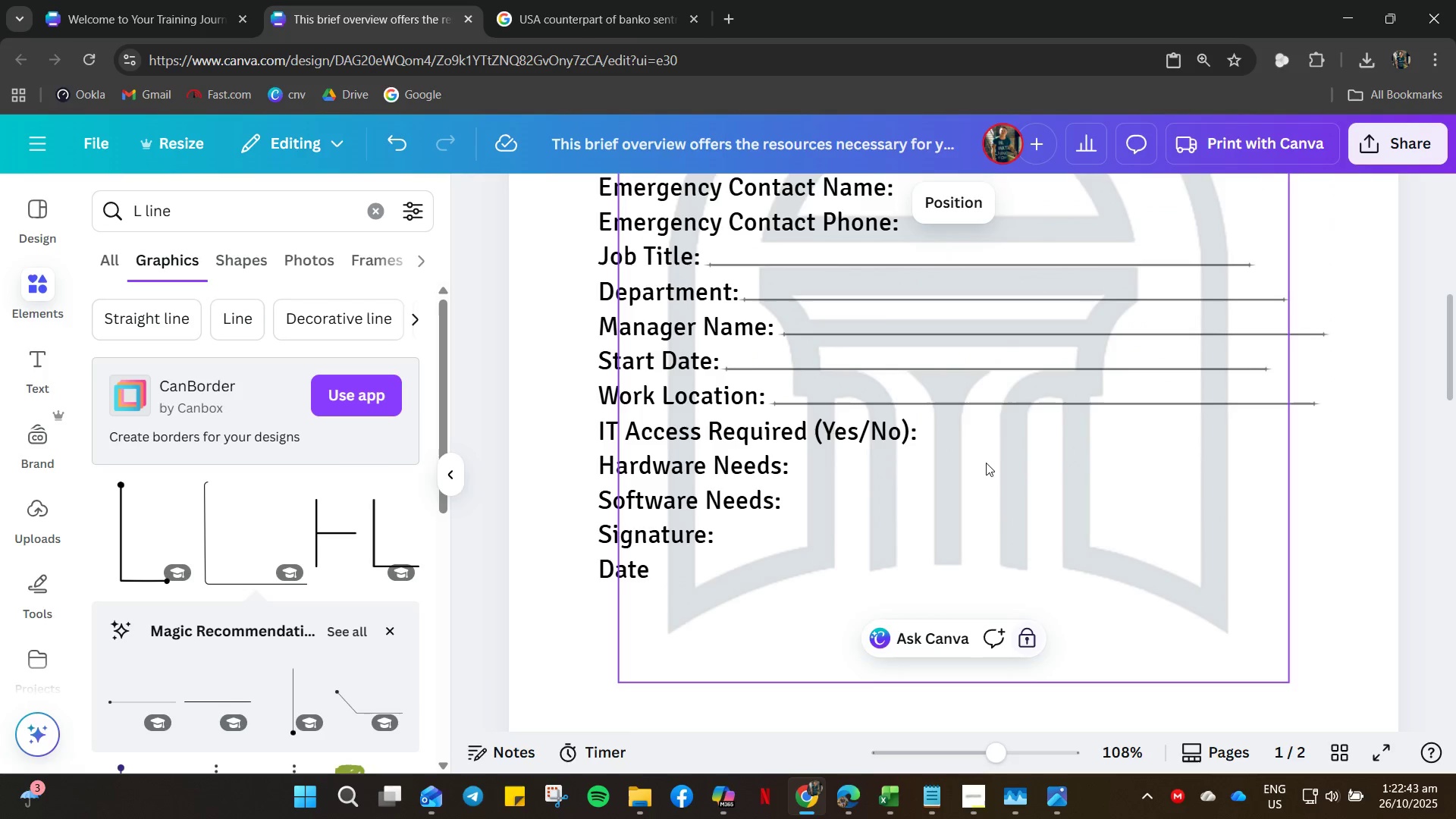 
key(Control+V)
 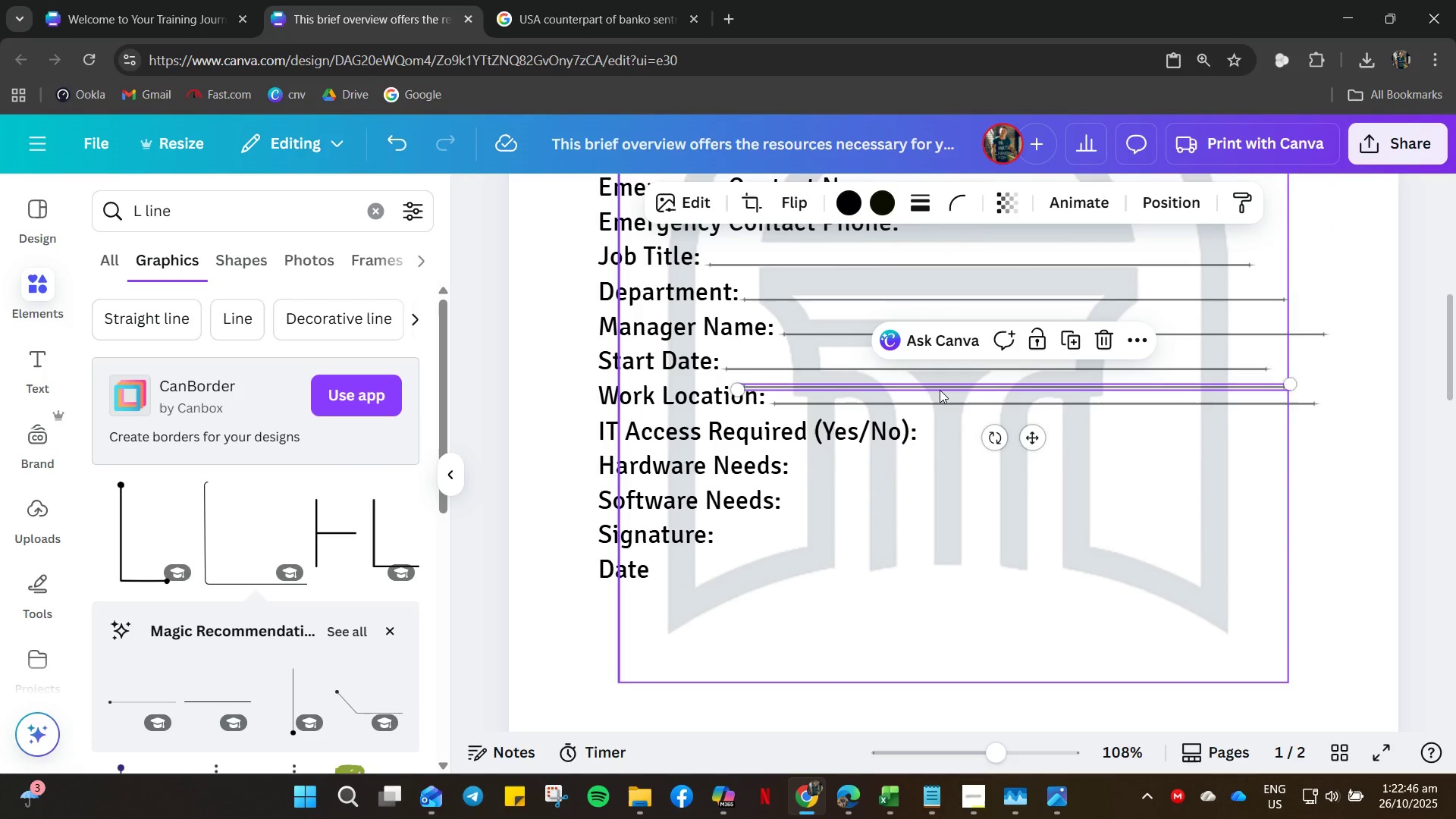 
left_click_drag(start_coordinate=[940, 390], to_coordinate=[997, 448])
 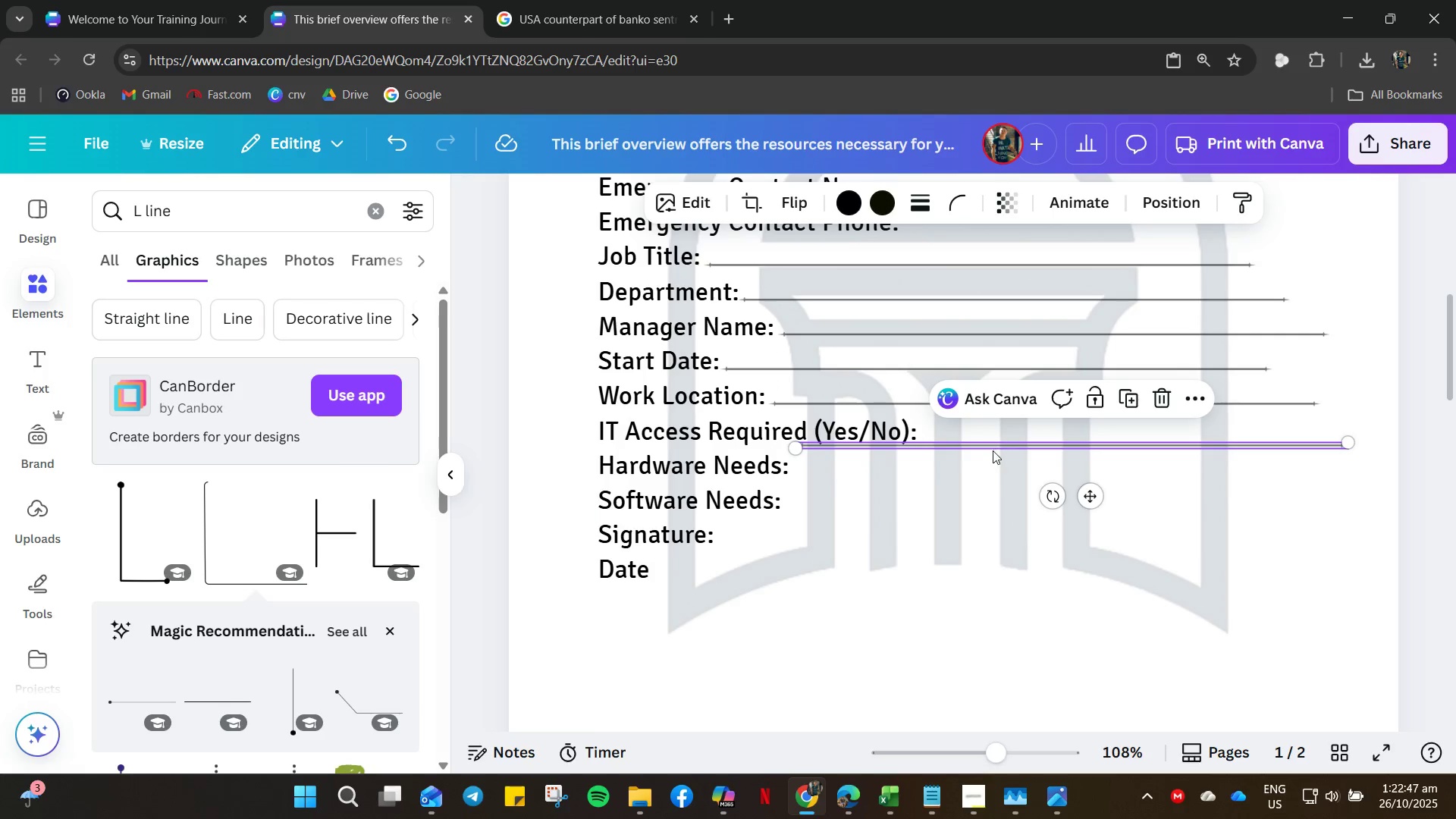 
key(Control+V)
 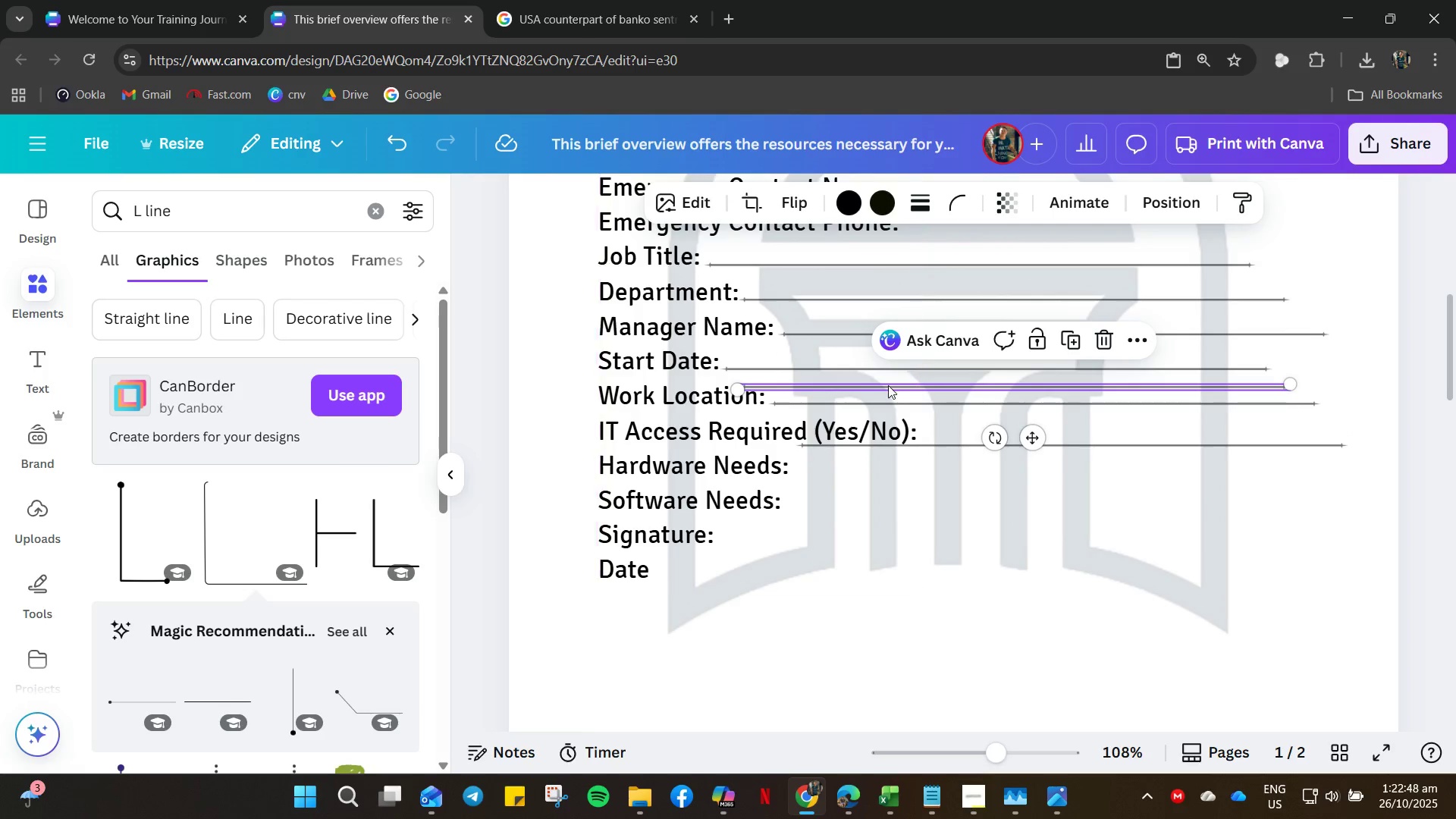 
left_click_drag(start_coordinate=[888, 385], to_coordinate=[872, 484])
 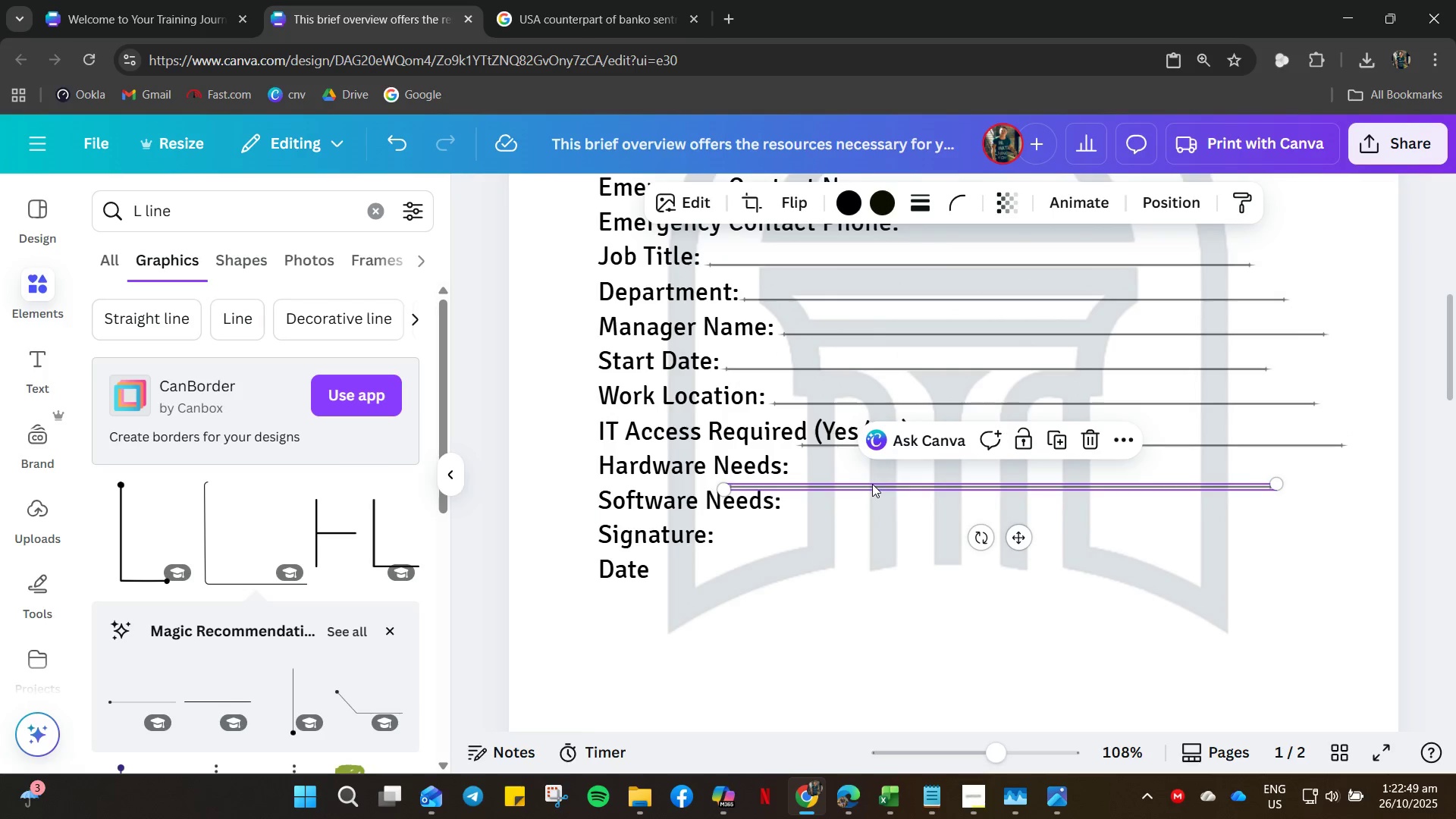 
key(Control+V)
 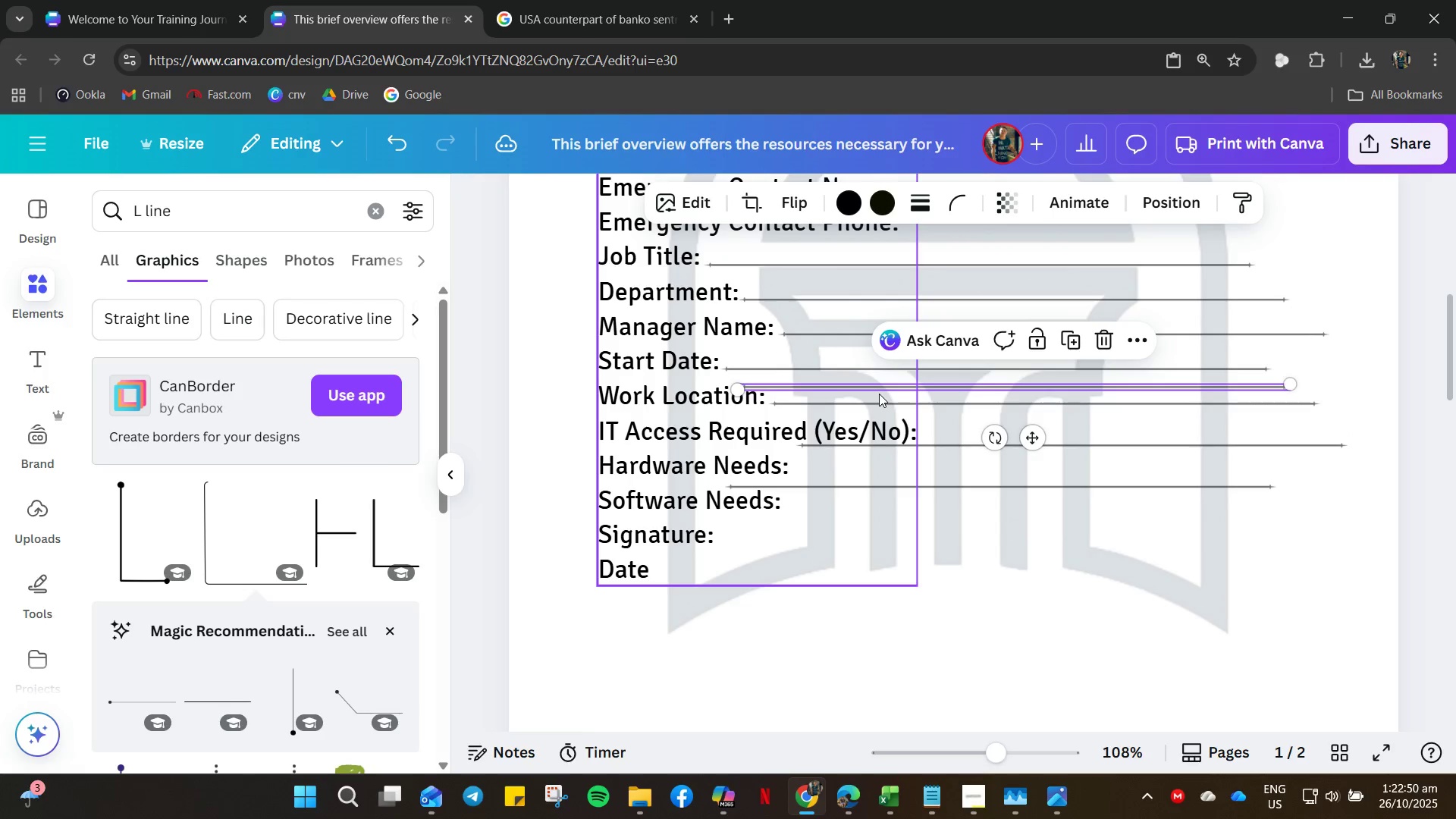 
left_click_drag(start_coordinate=[879, 394], to_coordinate=[842, 545])
 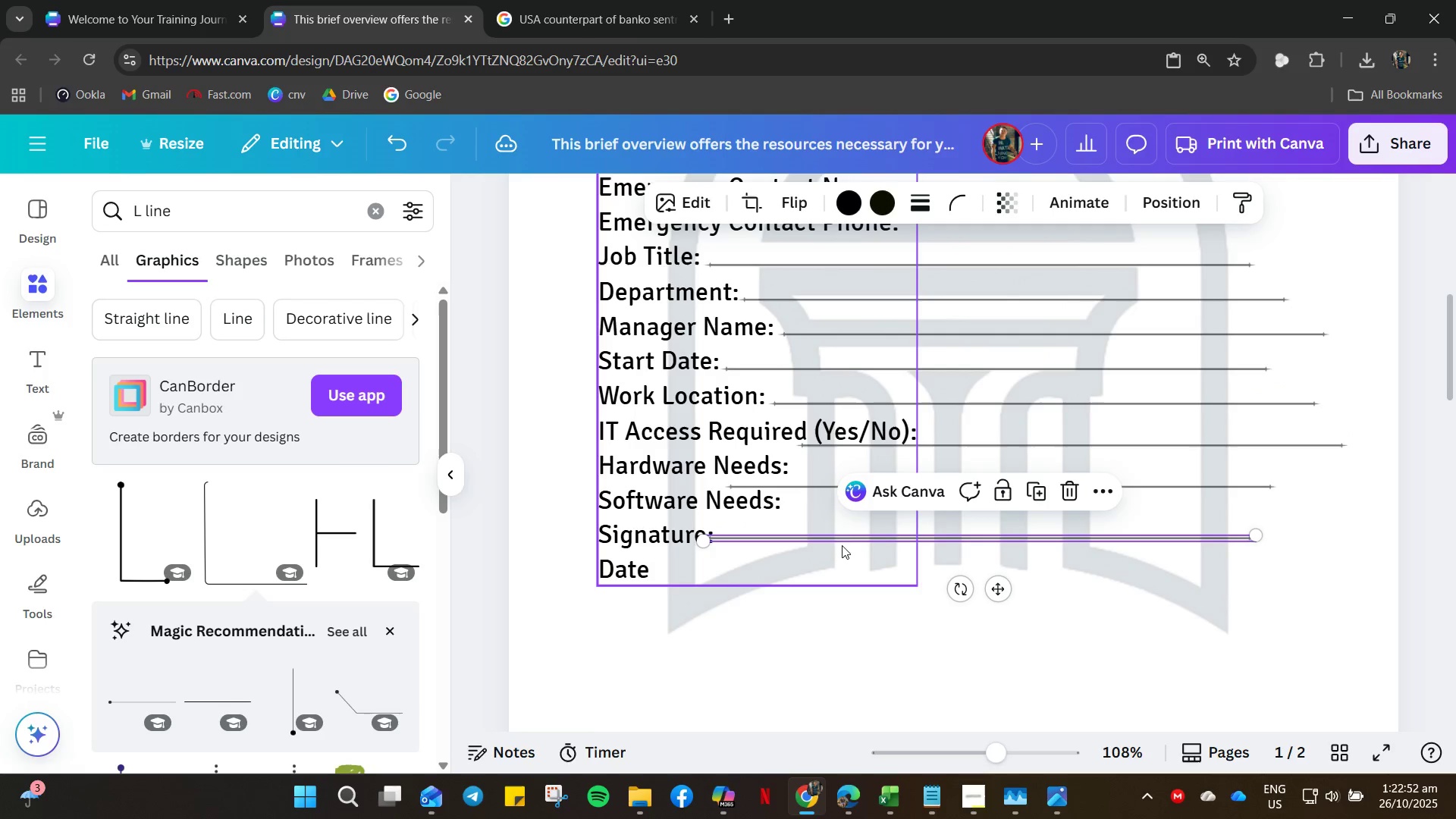 
key(Control+V)
 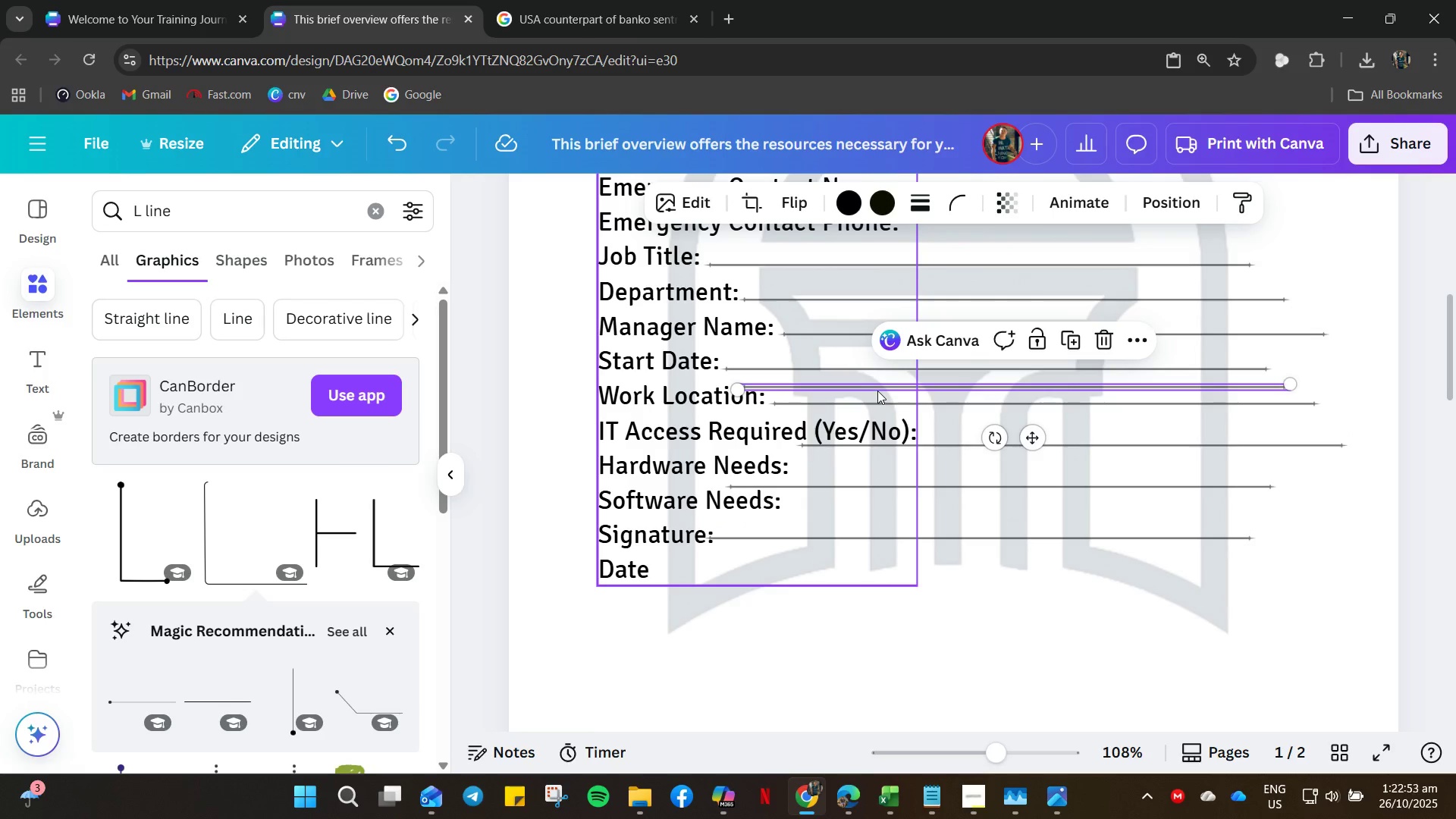 
left_click_drag(start_coordinate=[878, 392], to_coordinate=[809, 582])
 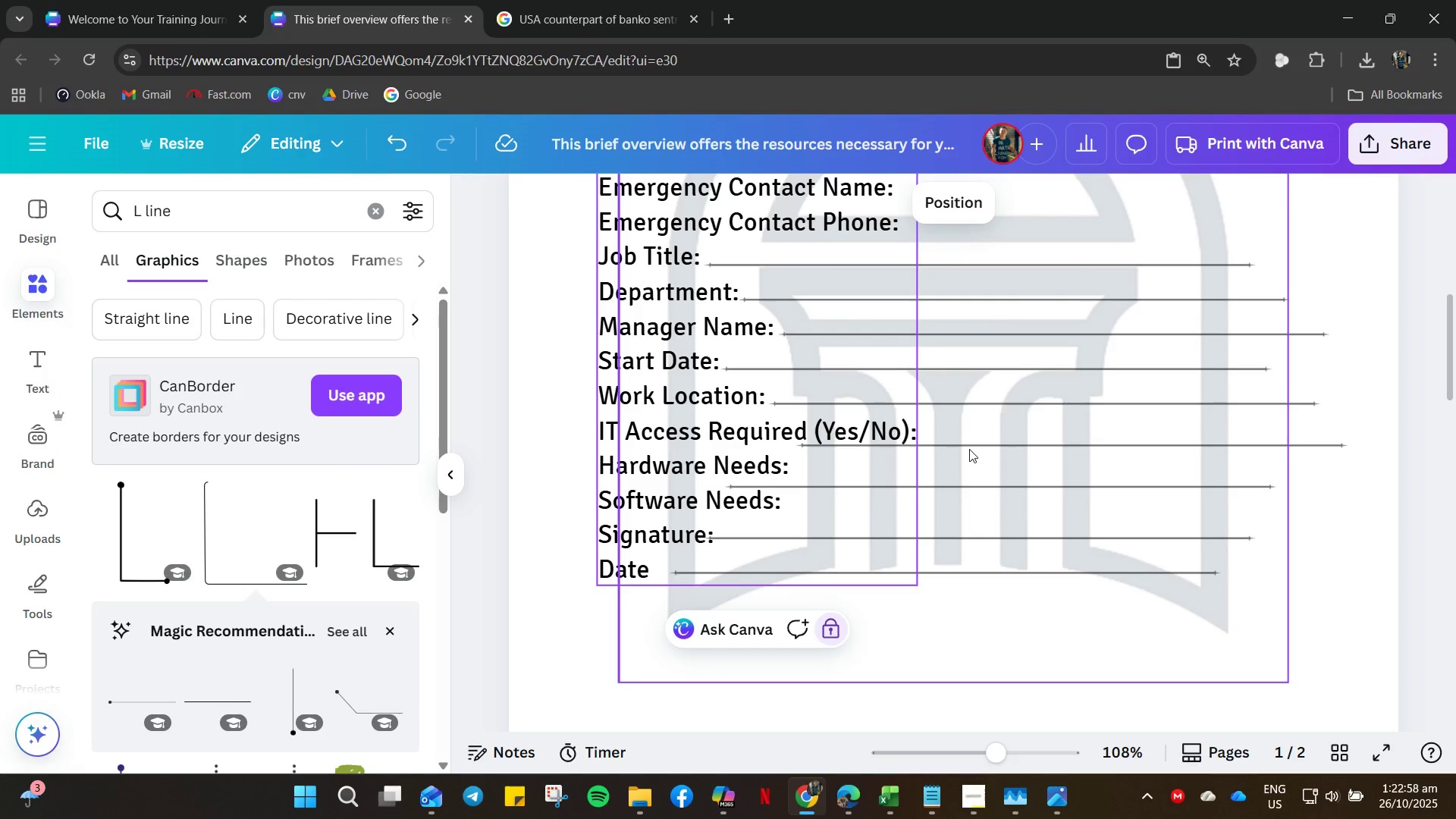 
wait(5.58)
 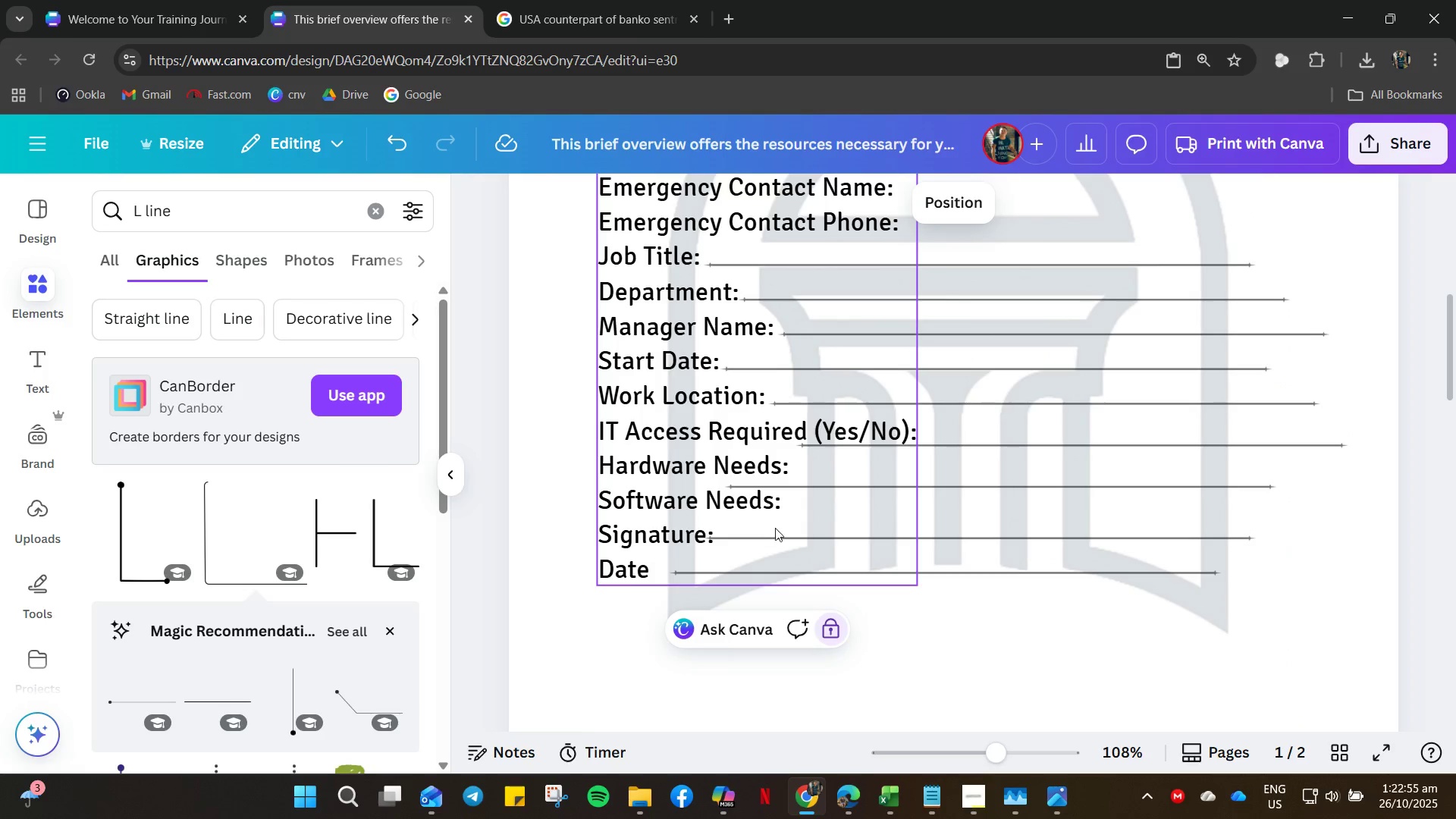 
left_click_drag(start_coordinate=[849, 488], to_coordinate=[939, 476])
 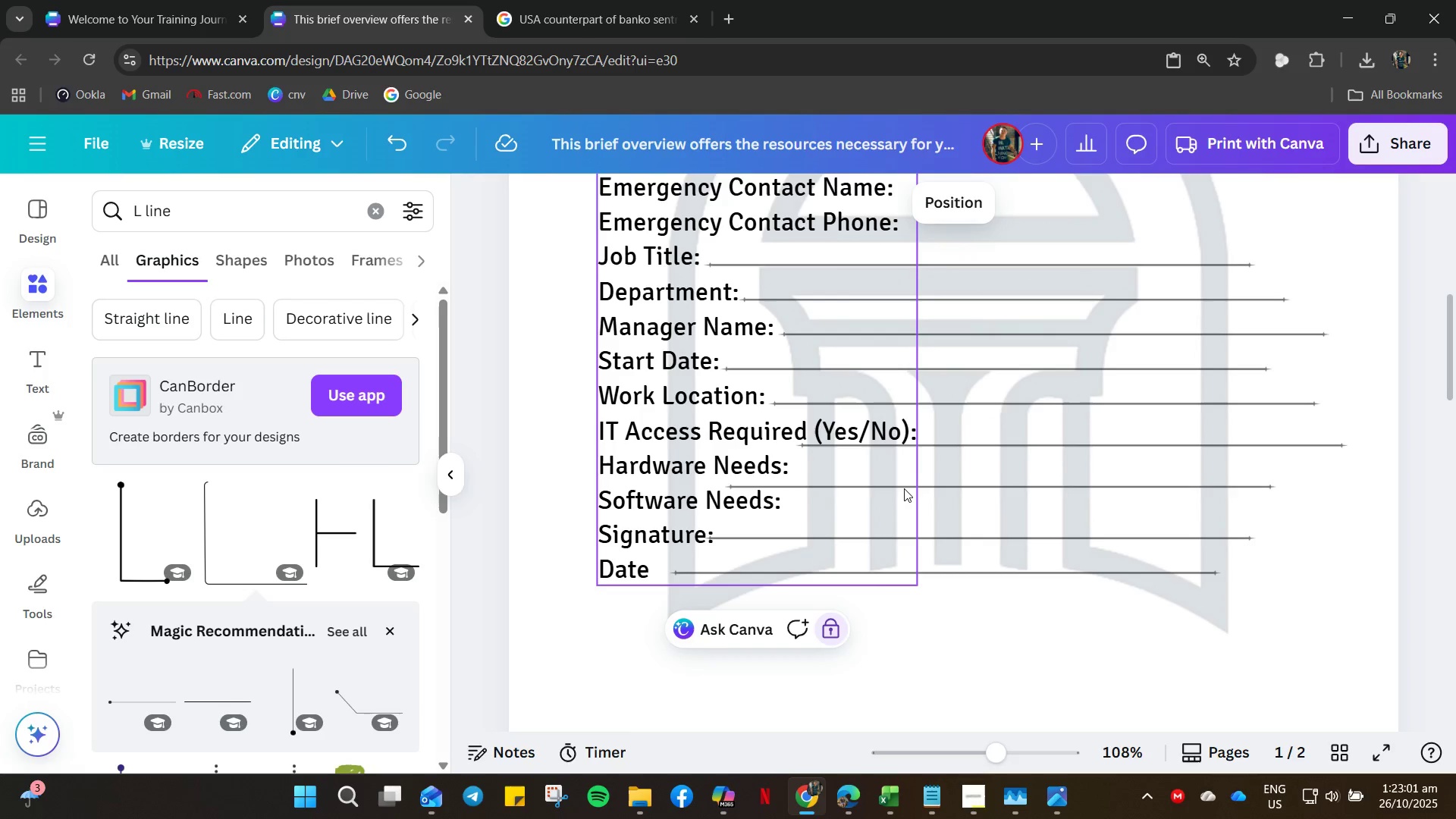 
left_click([904, 482])
 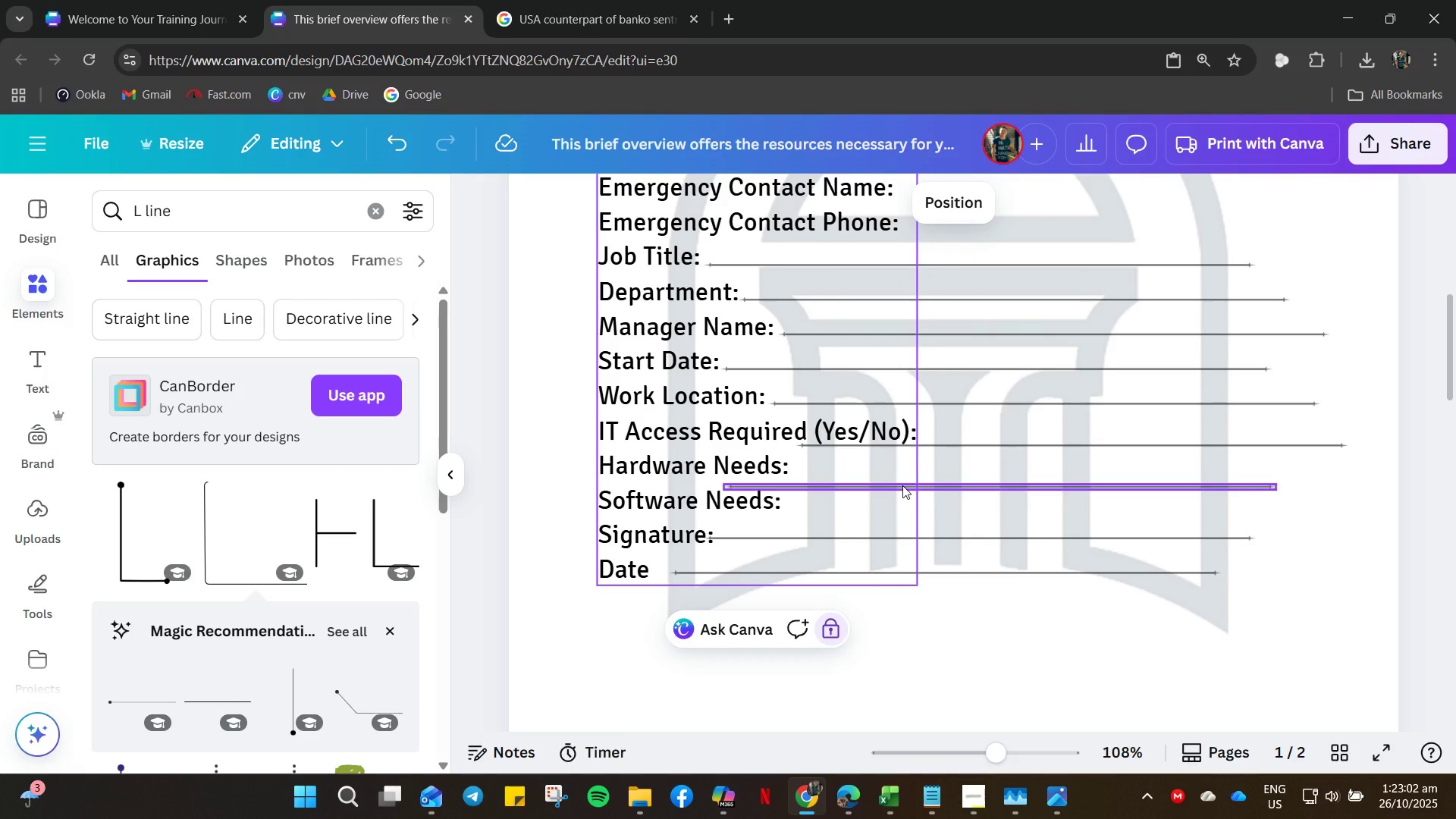 
left_click([902, 485])
 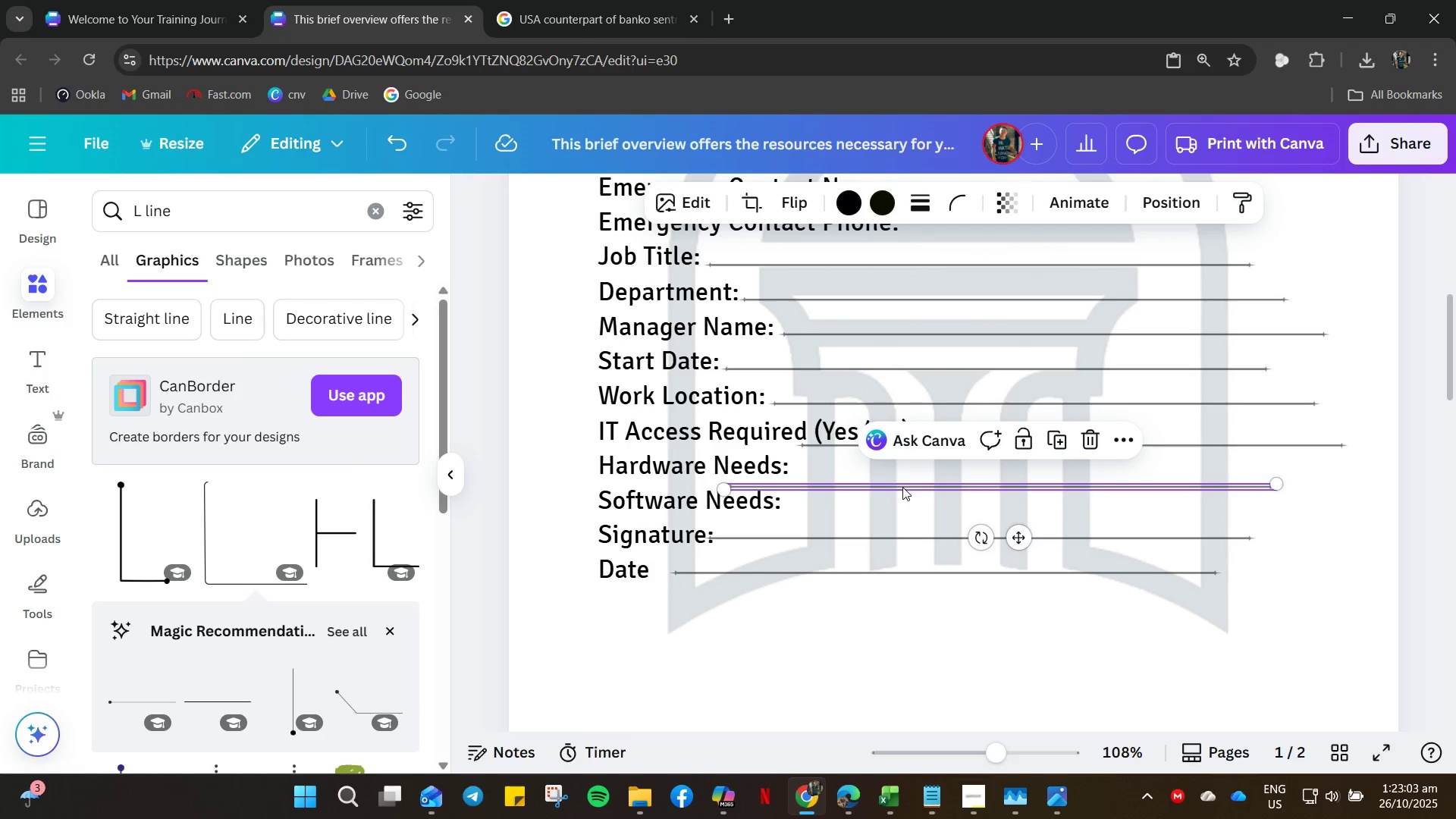 
left_click_drag(start_coordinate=[902, 487], to_coordinate=[967, 479])
 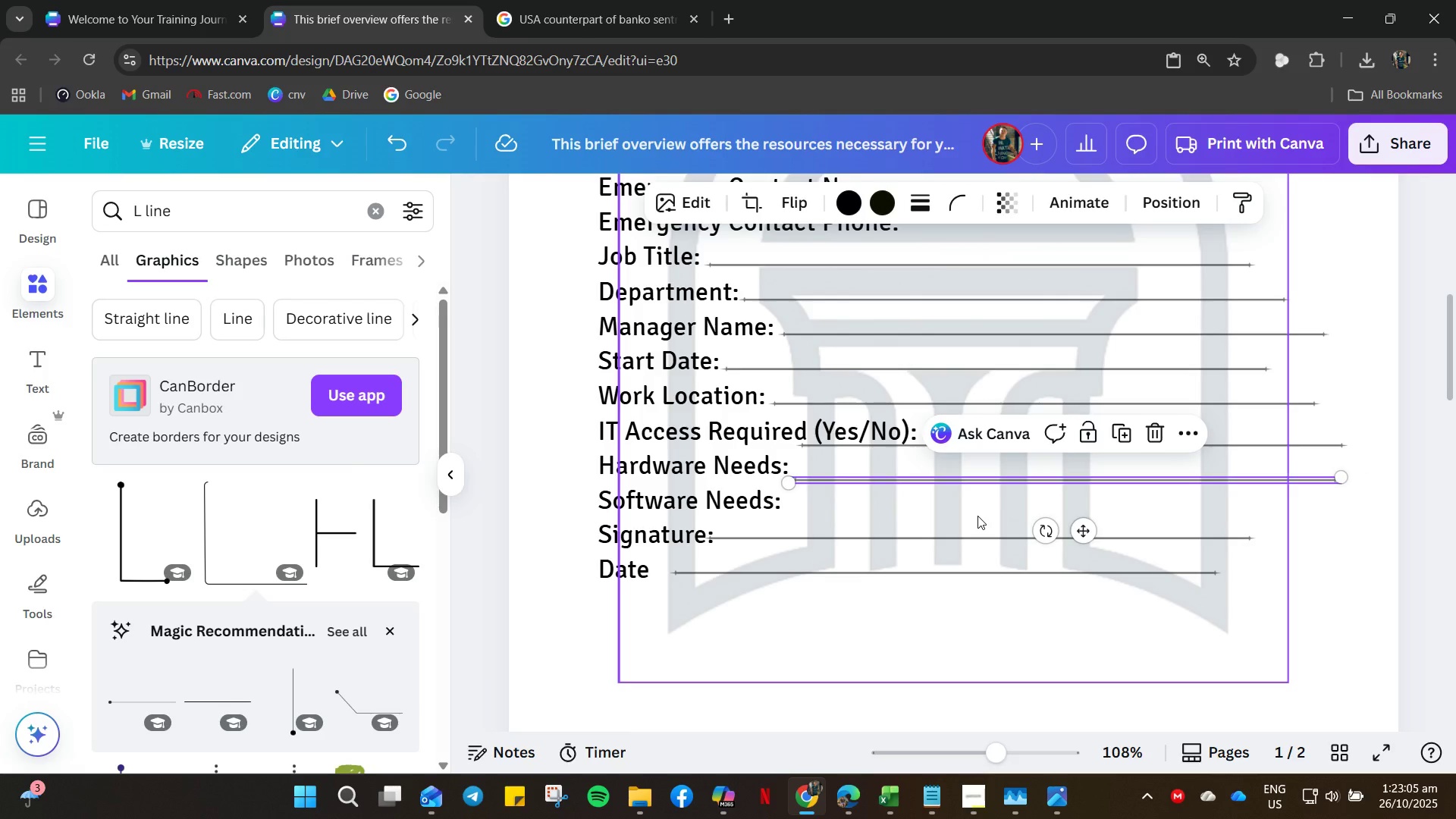 
key(ArrowUp)
 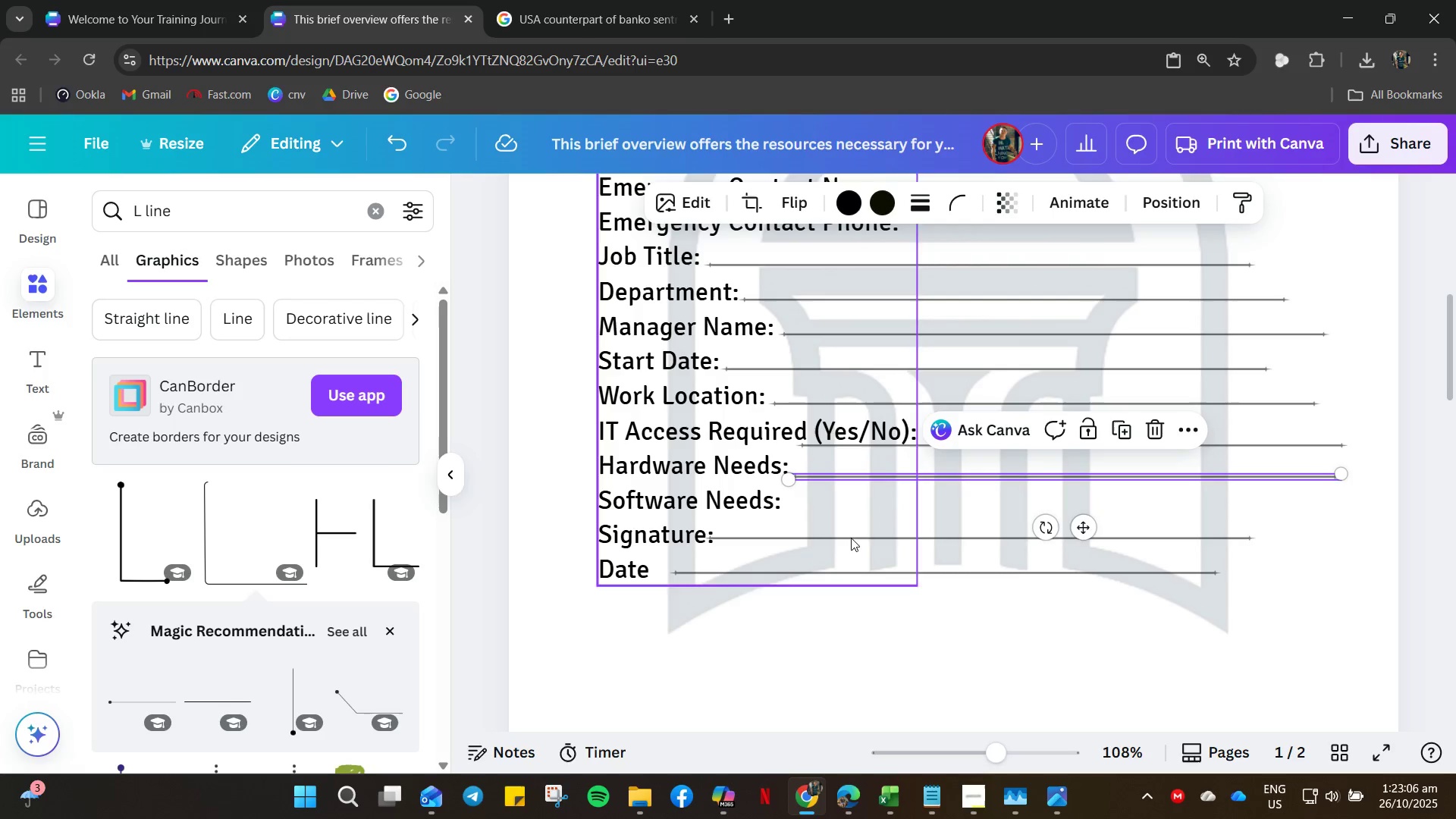 
left_click([849, 543])
 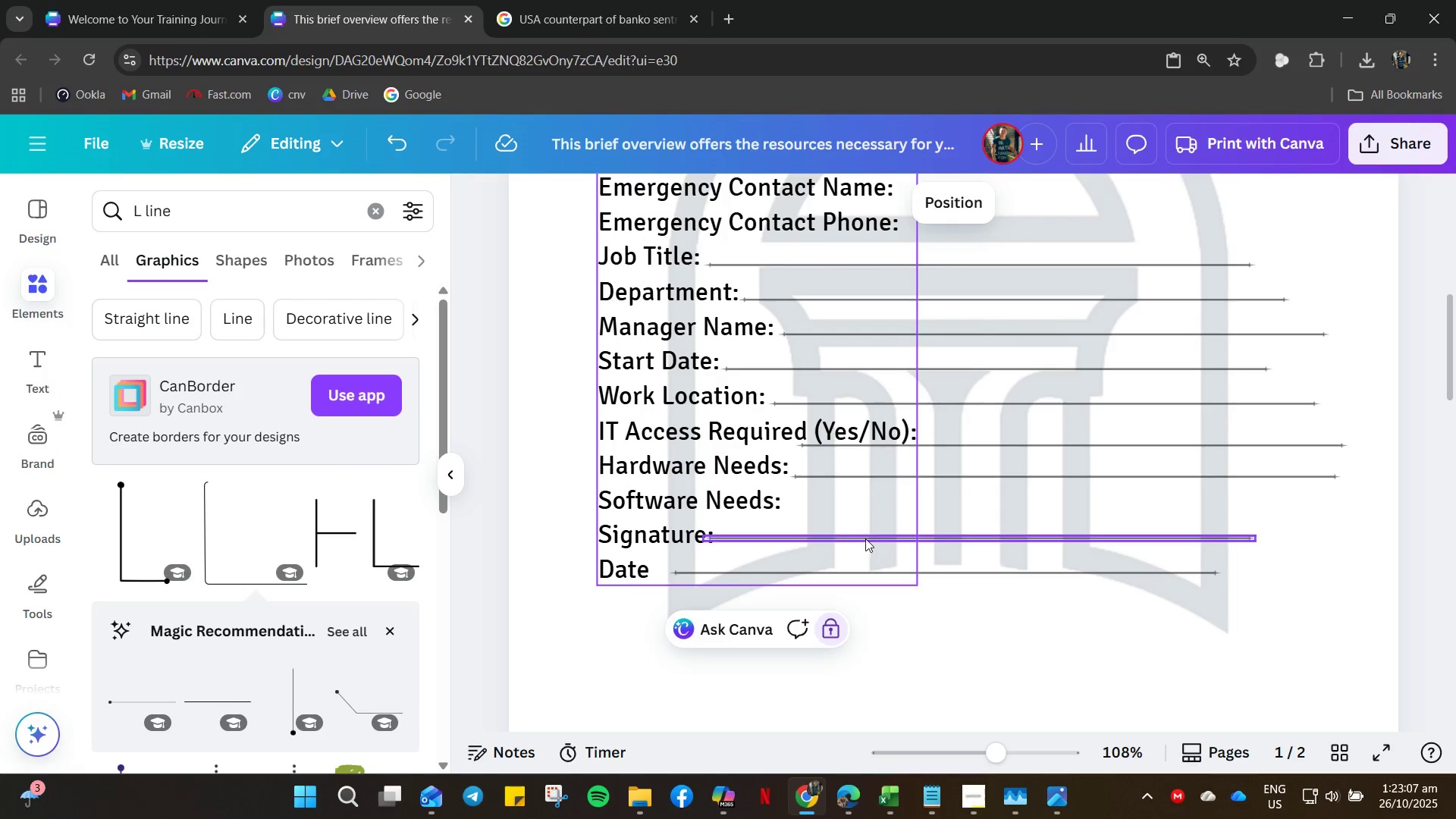 
left_click([865, 538])
 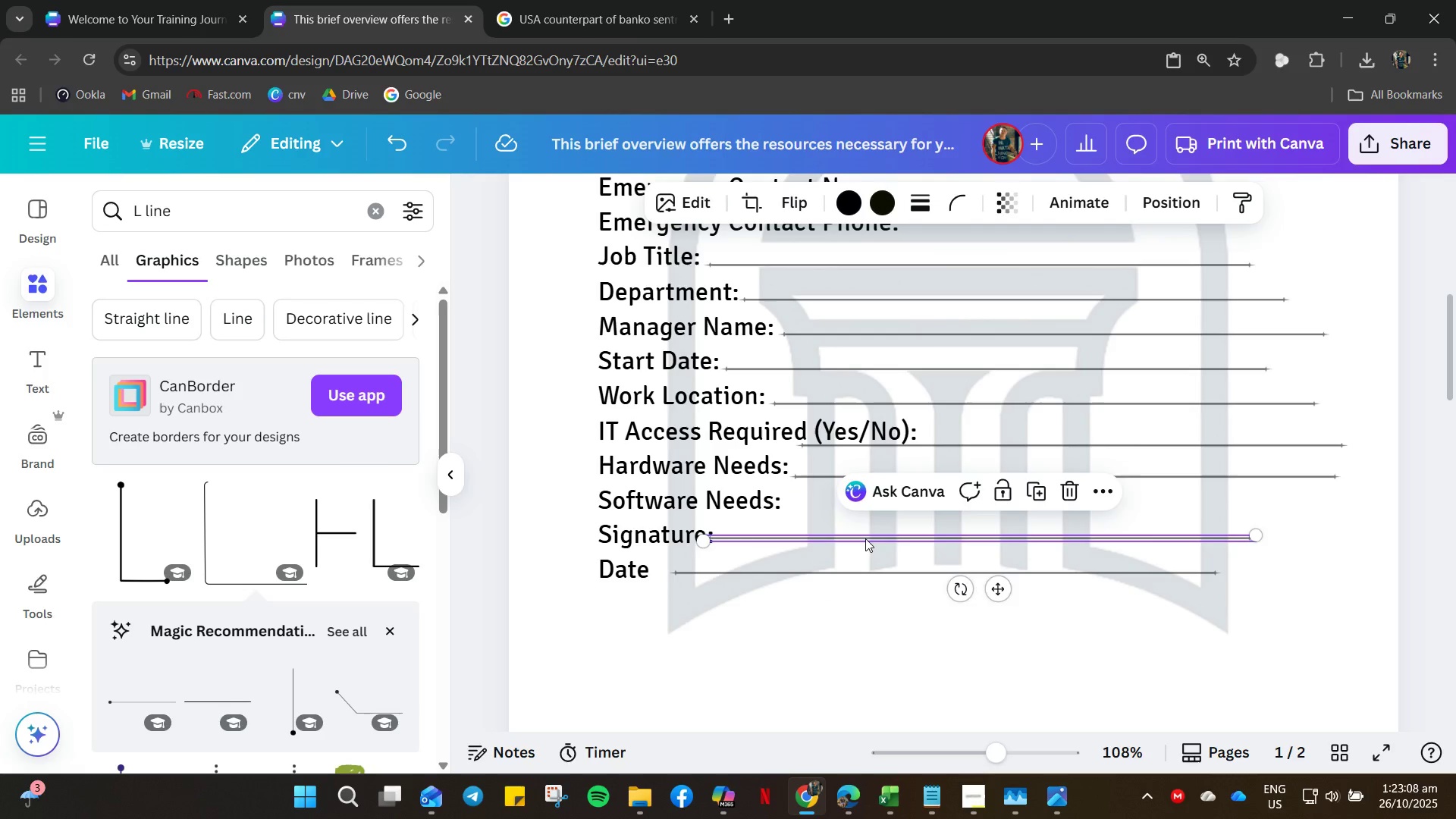 
key(ArrowRight)
 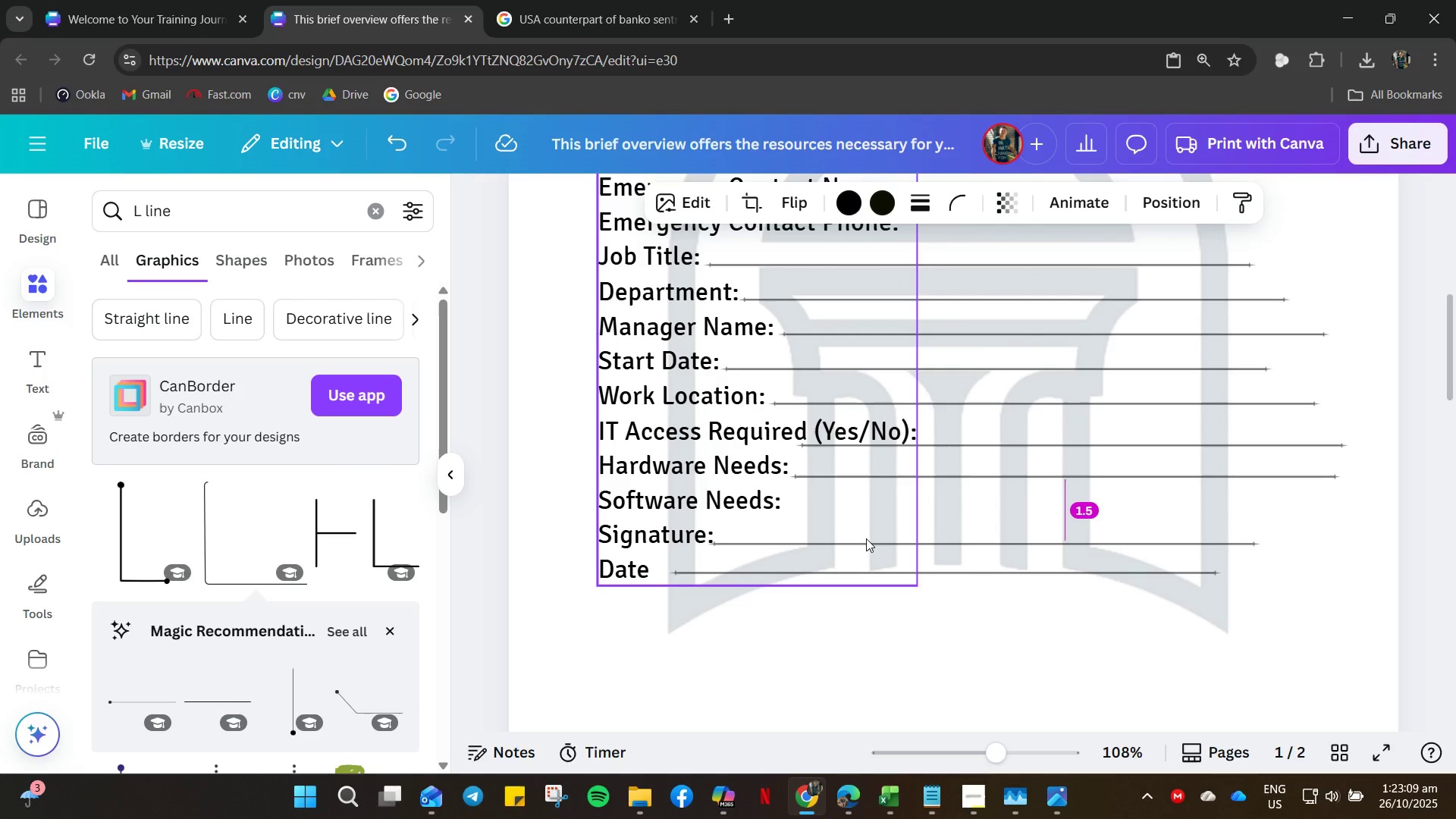 
key(ArrowDown)
 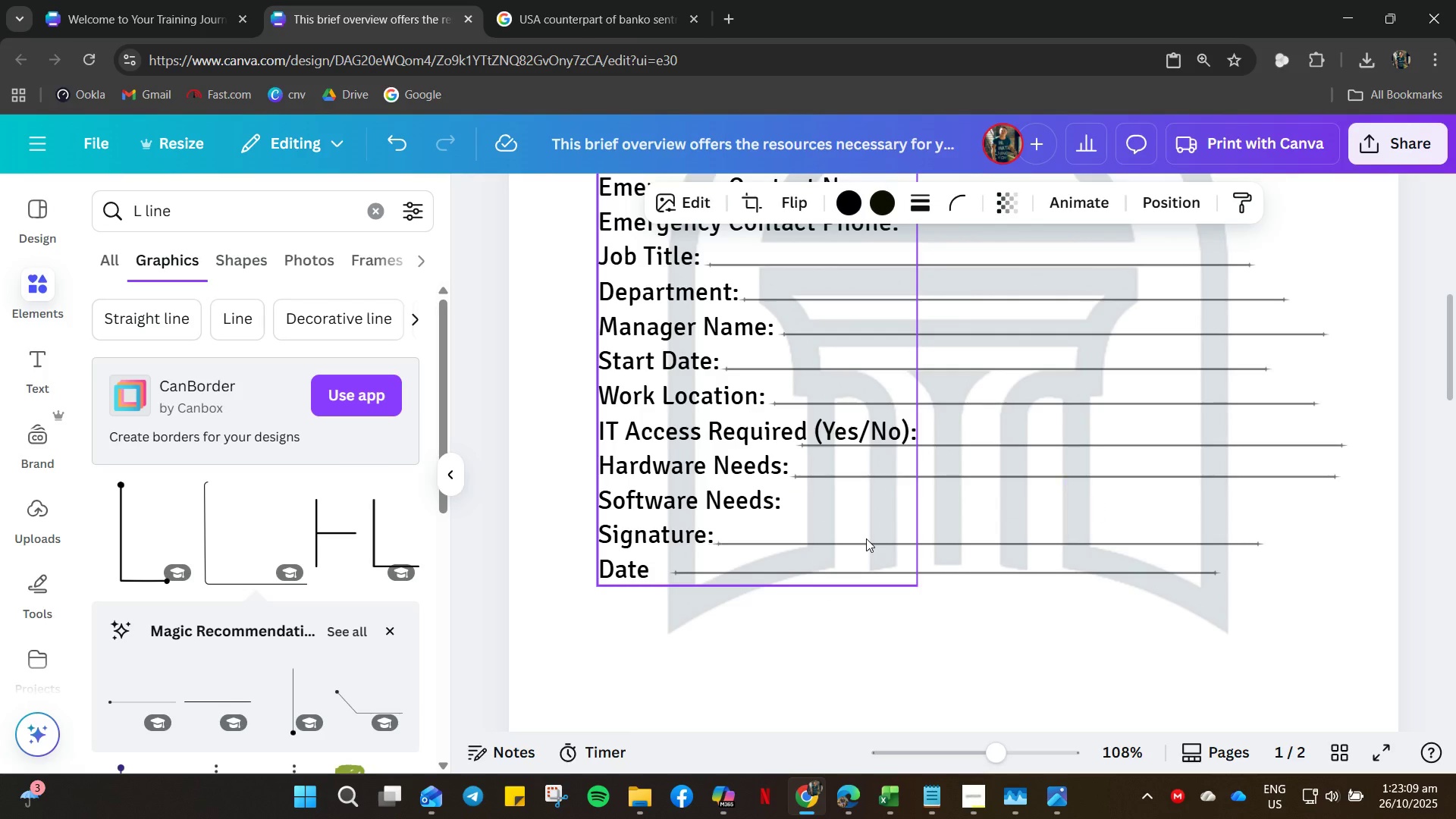 
key(ArrowRight)
 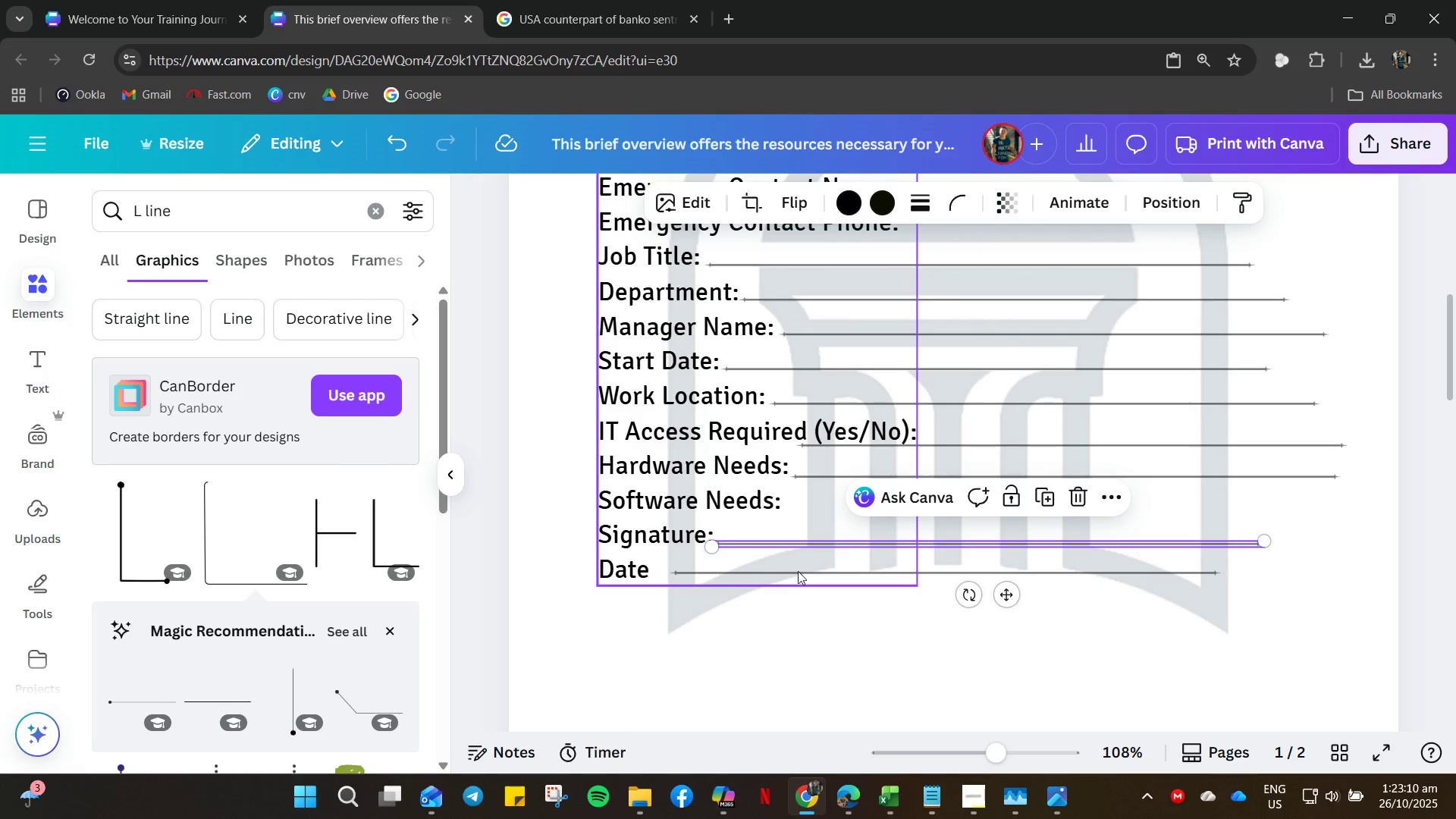 
left_click([792, 575])
 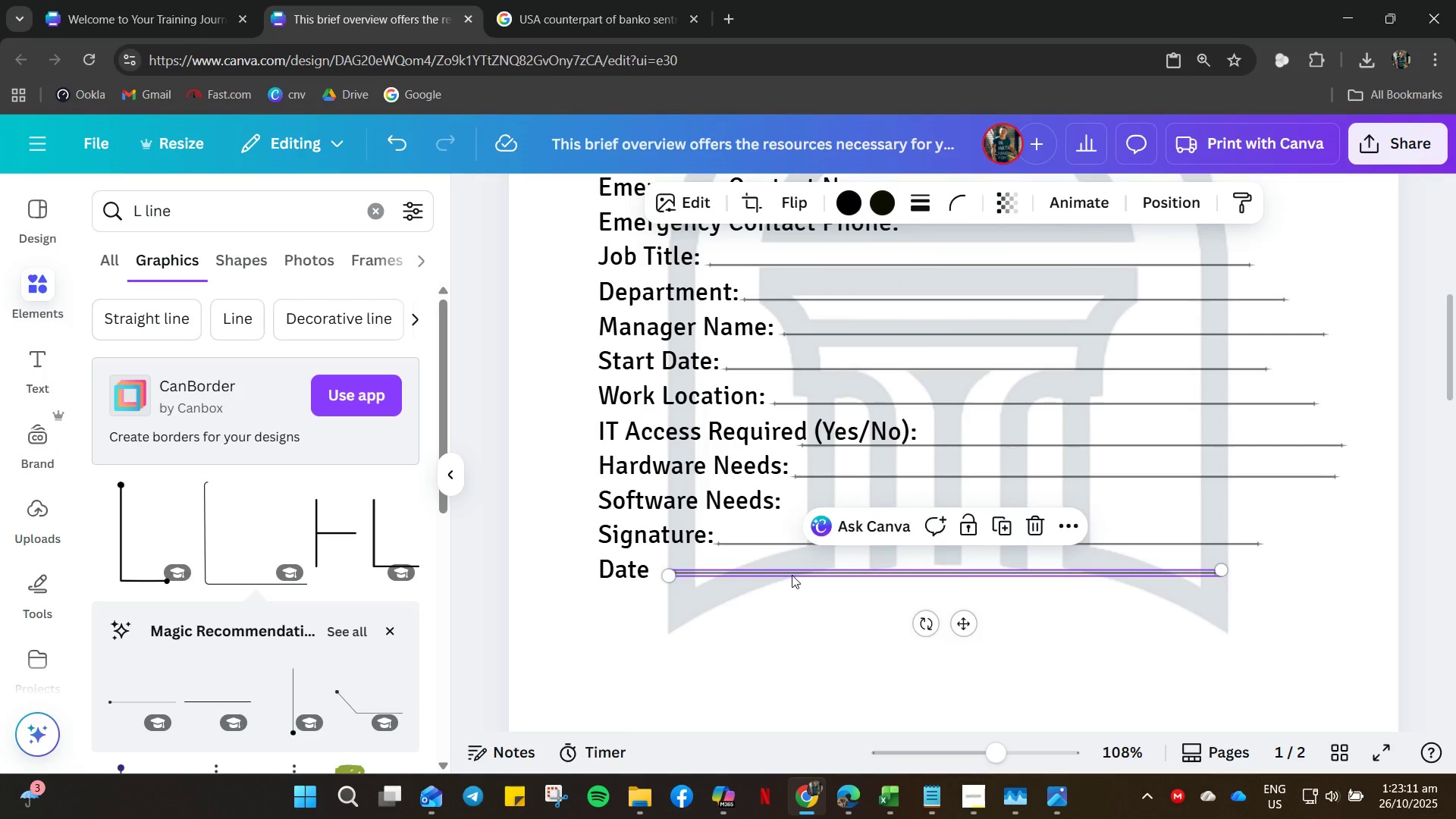 
key(ArrowDown)
 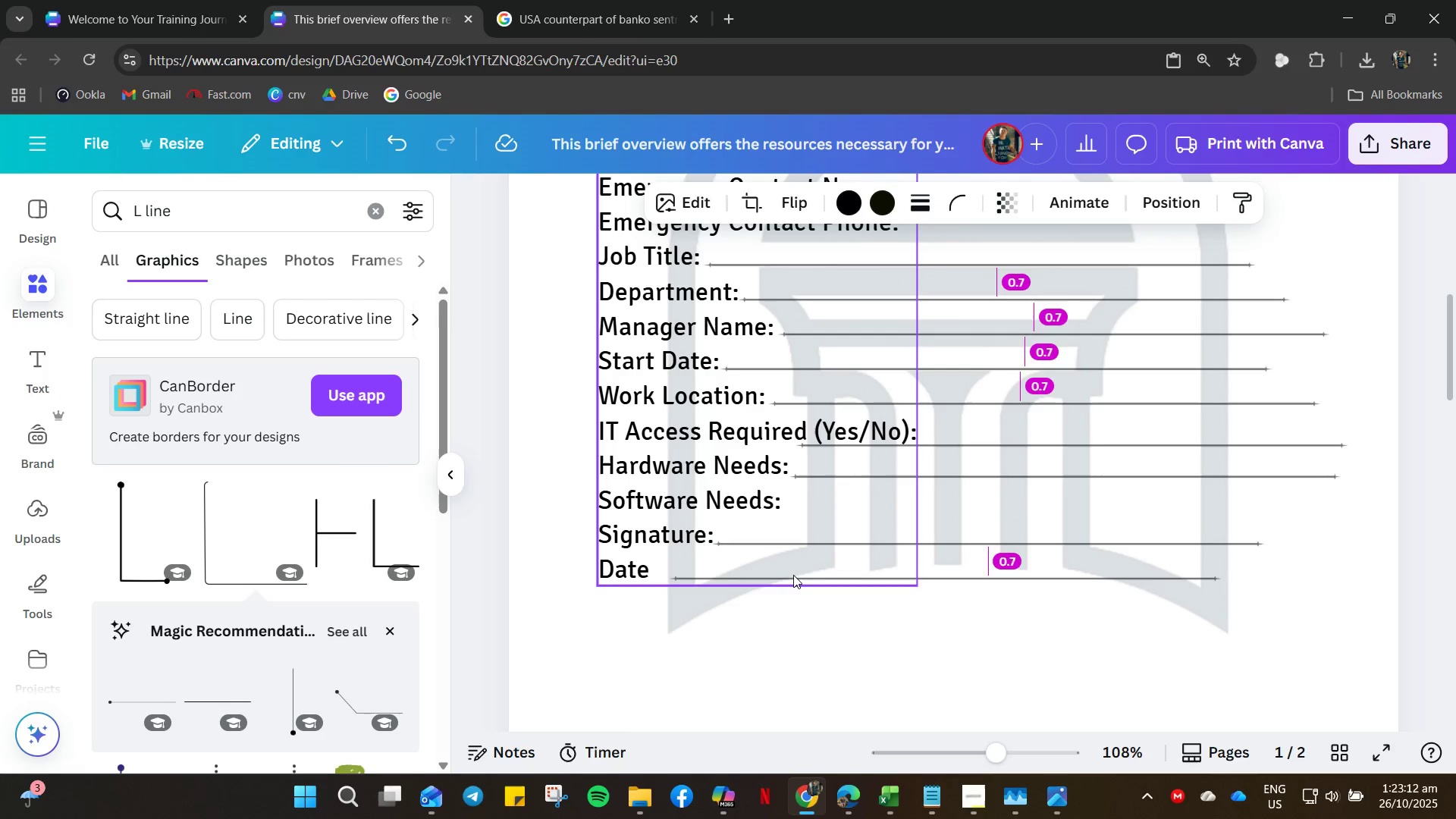 
key(ArrowDown)
 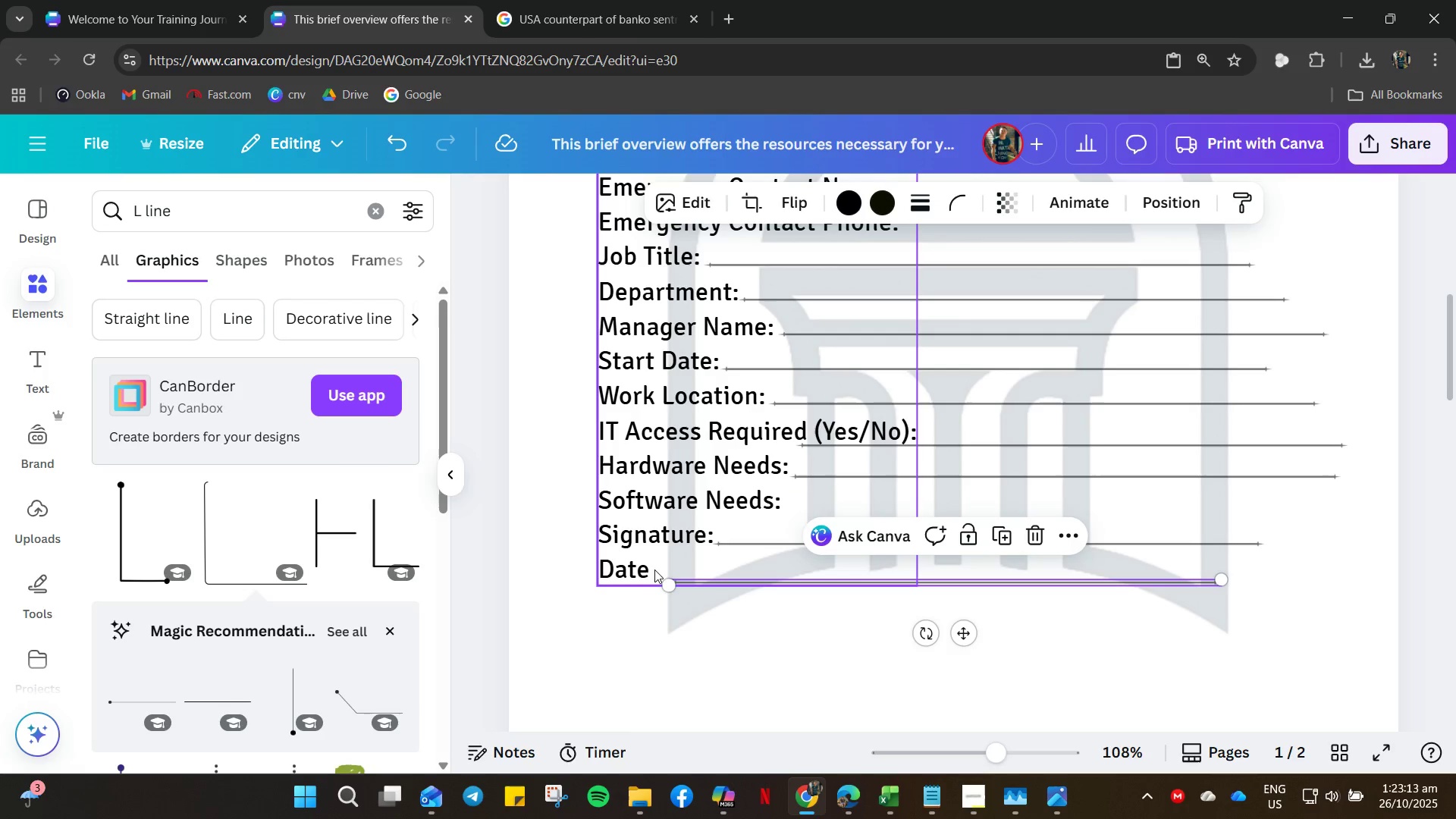 
left_click([650, 571])
 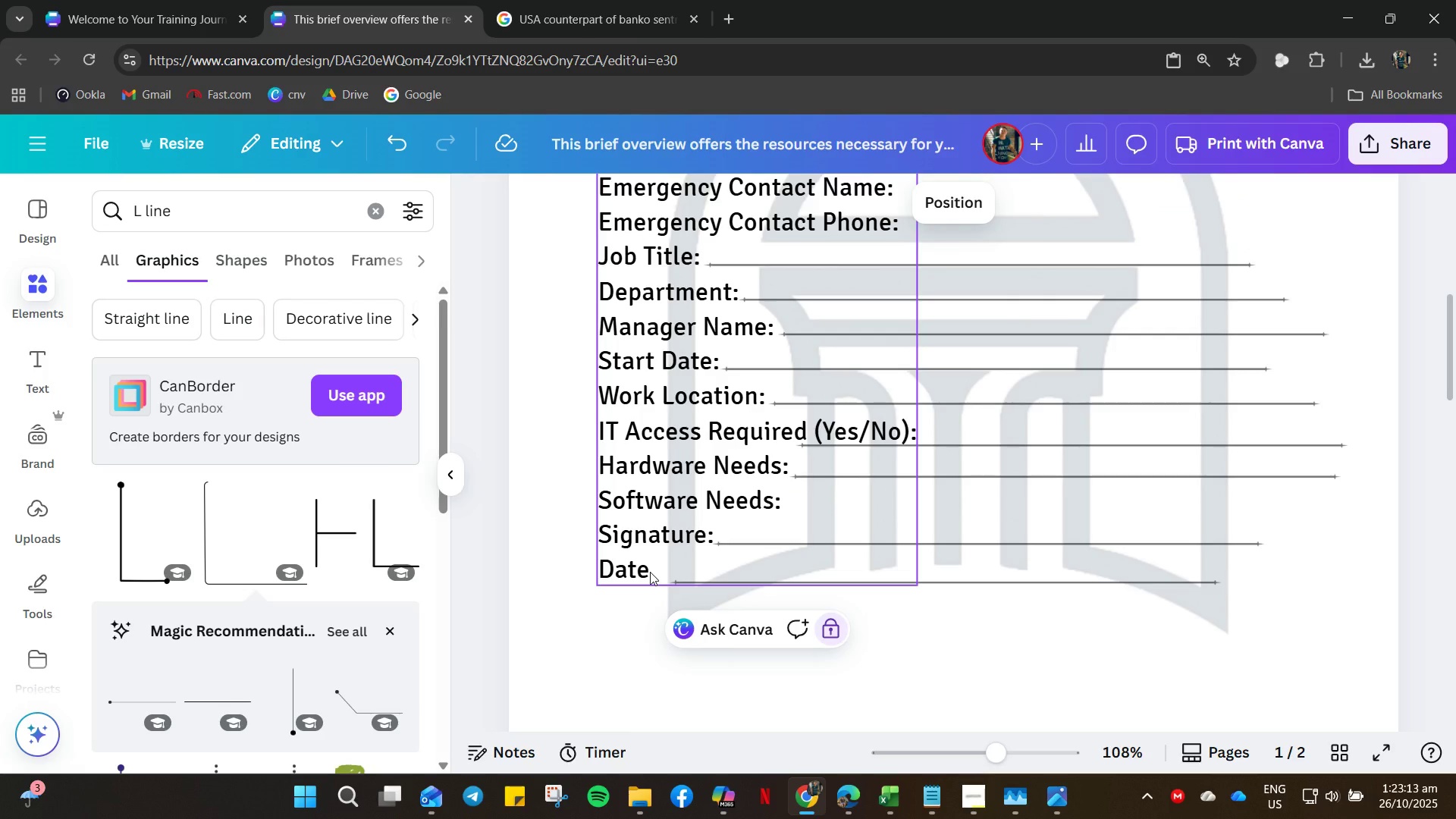 
left_click([650, 572])
 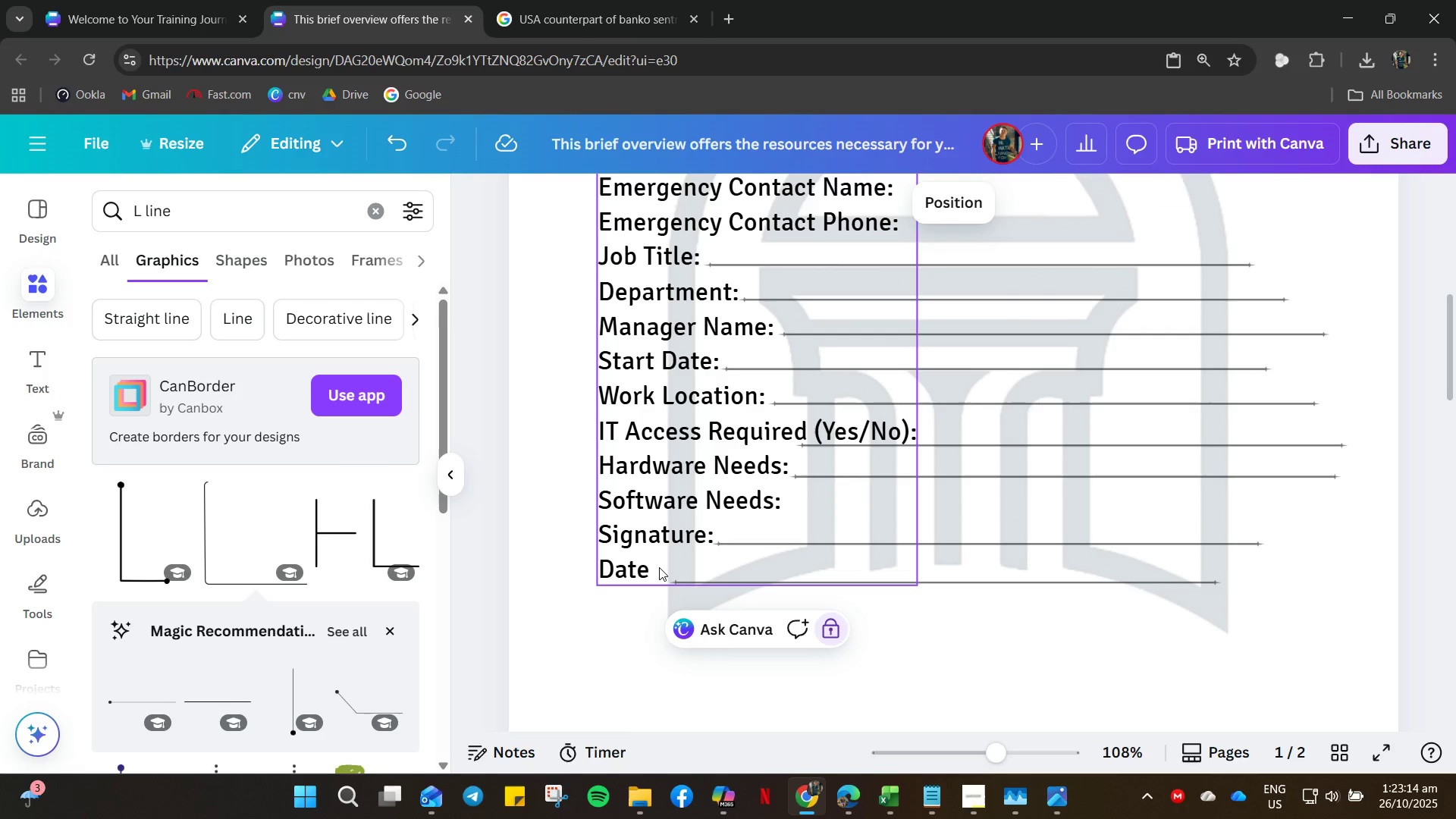 
left_click([659, 567])
 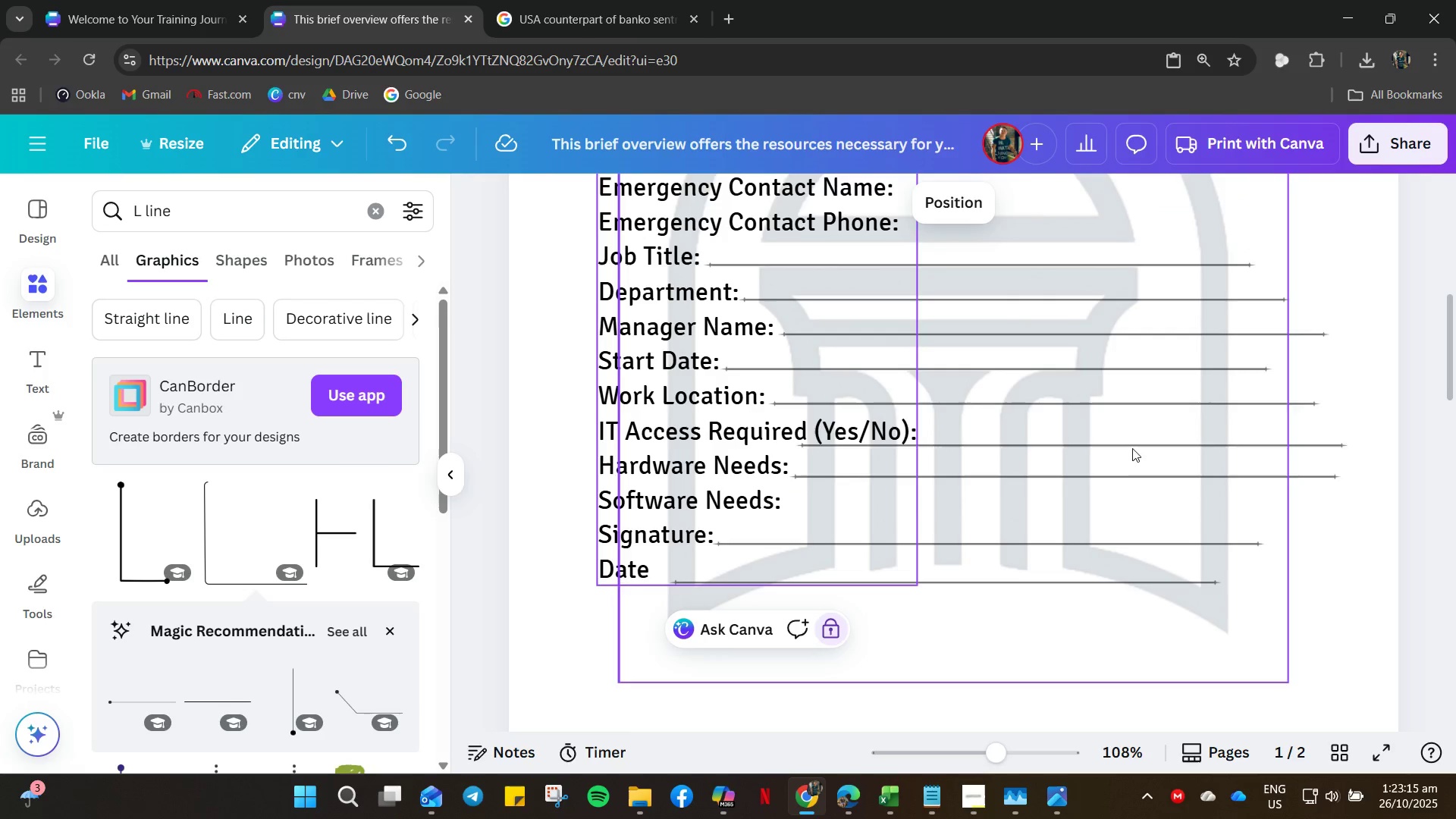 
left_click([1099, 447])
 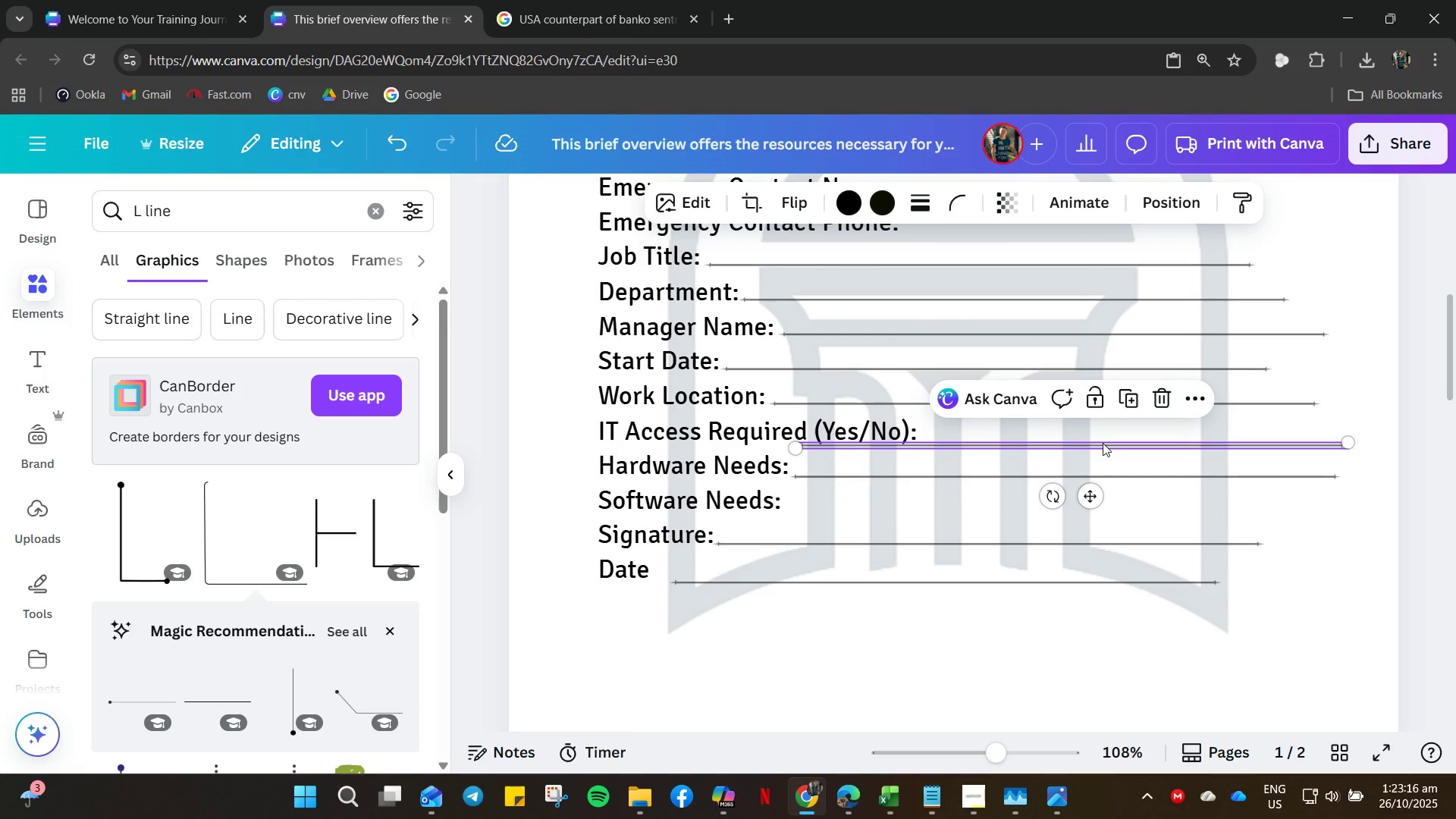 
left_click_drag(start_coordinate=[1103, 443], to_coordinate=[1119, 453])
 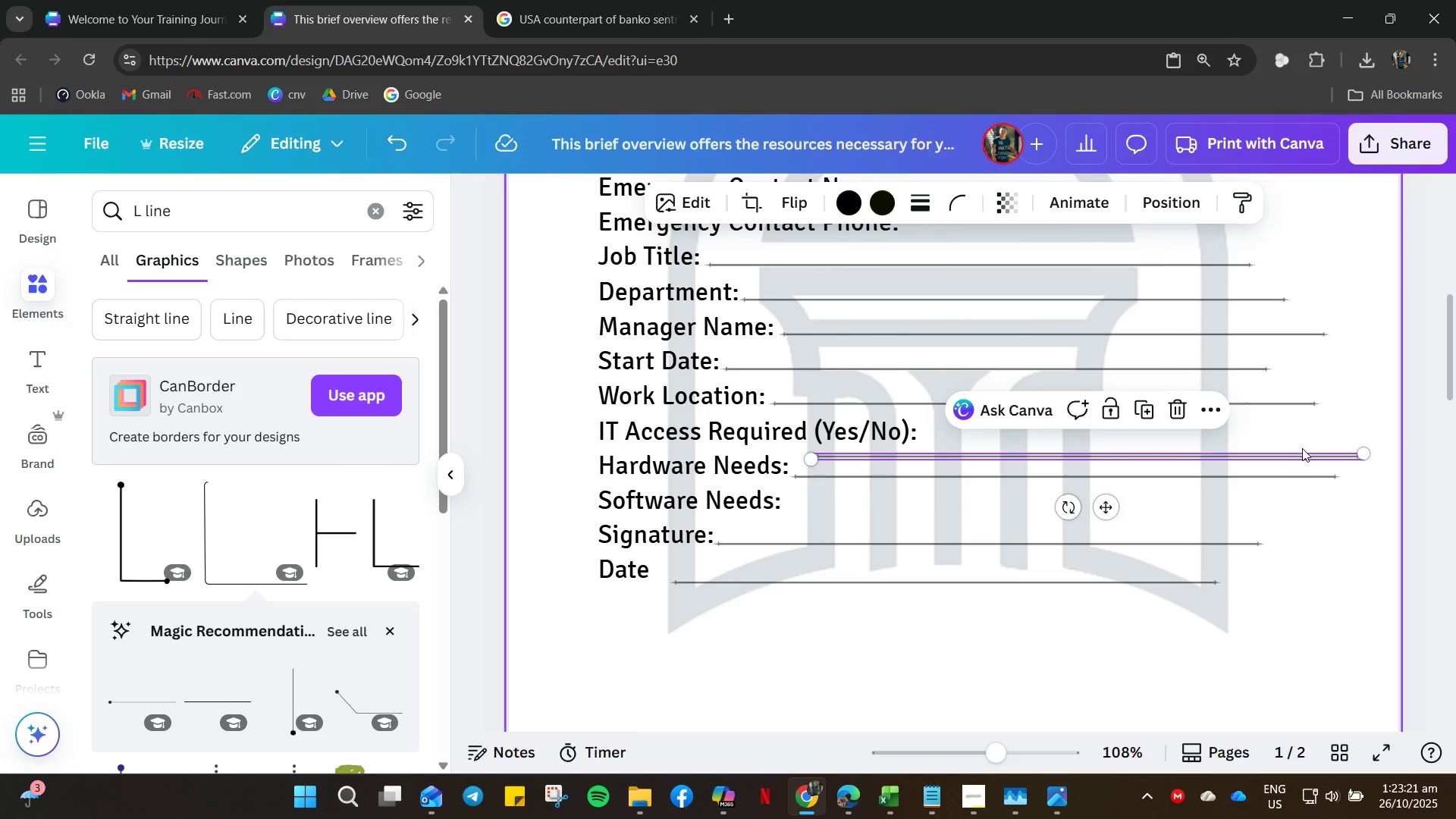 
left_click_drag(start_coordinate=[1291, 455], to_coordinate=[1272, 441])
 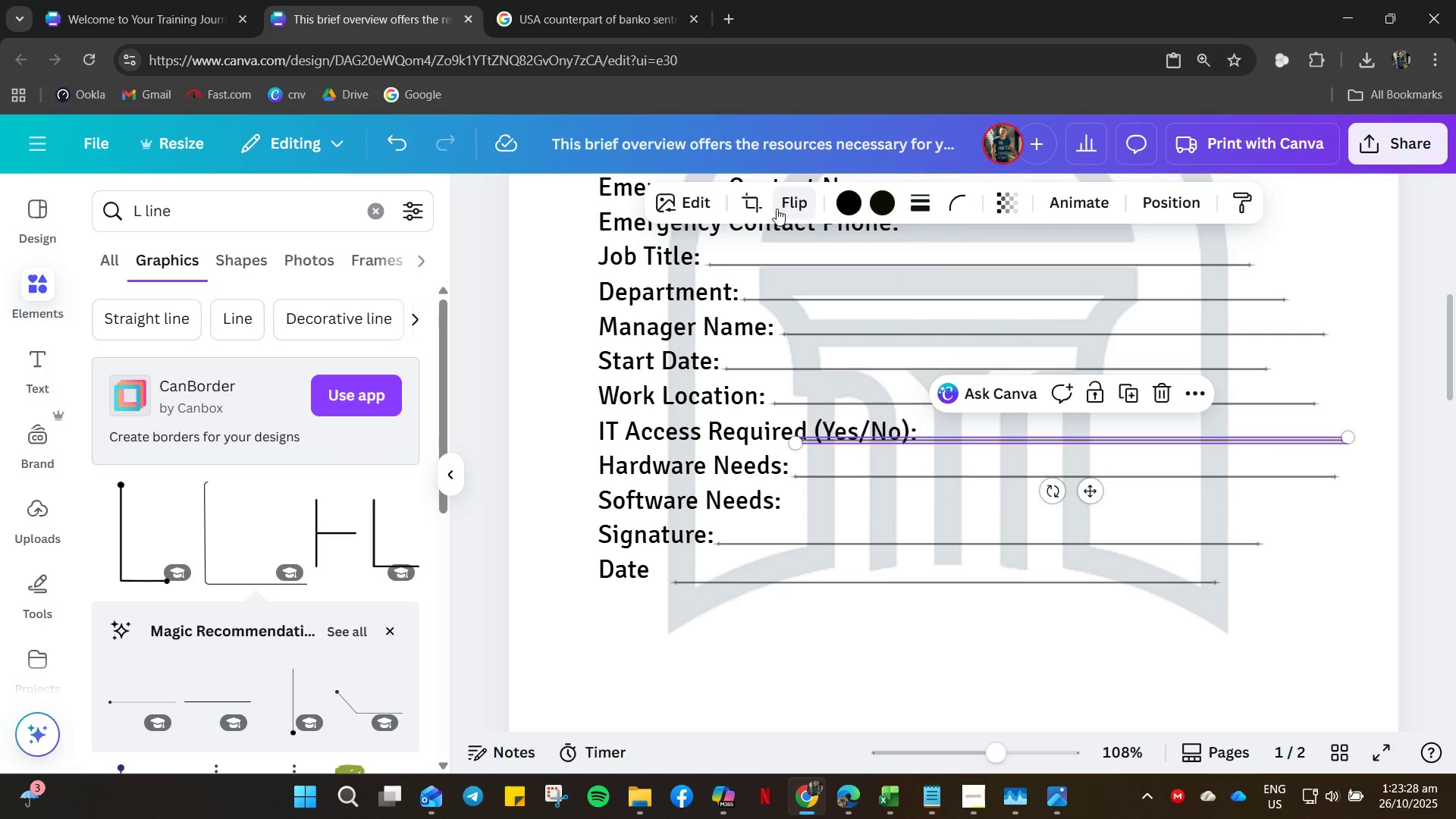 
left_click([756, 203])
 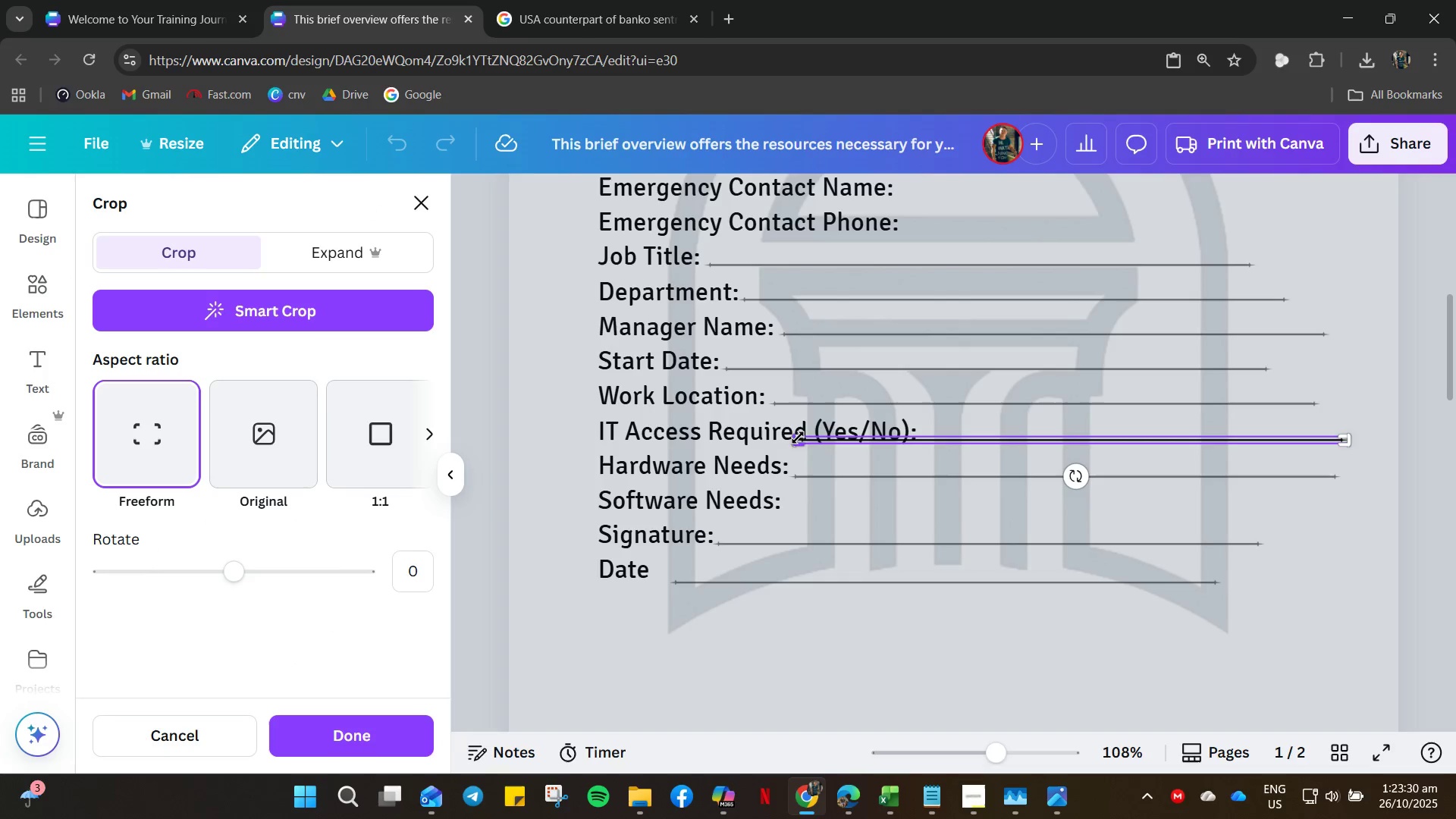 
left_click_drag(start_coordinate=[796, 439], to_coordinate=[924, 438])
 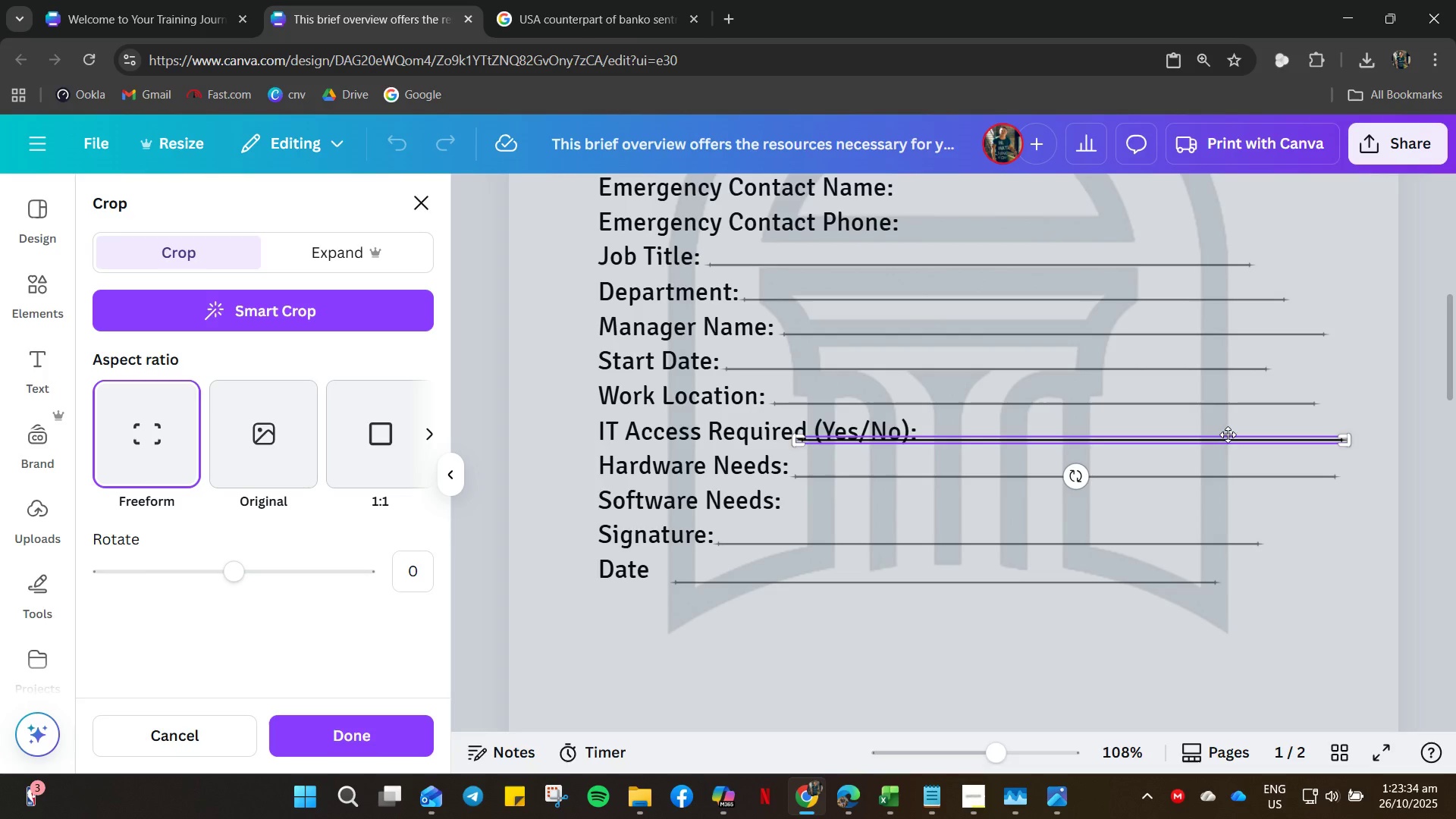 
hold_key(key=ControlLeft, duration=0.95)
scroll: coordinate [1134, 457], scroll_direction: up, amount: 9.0
 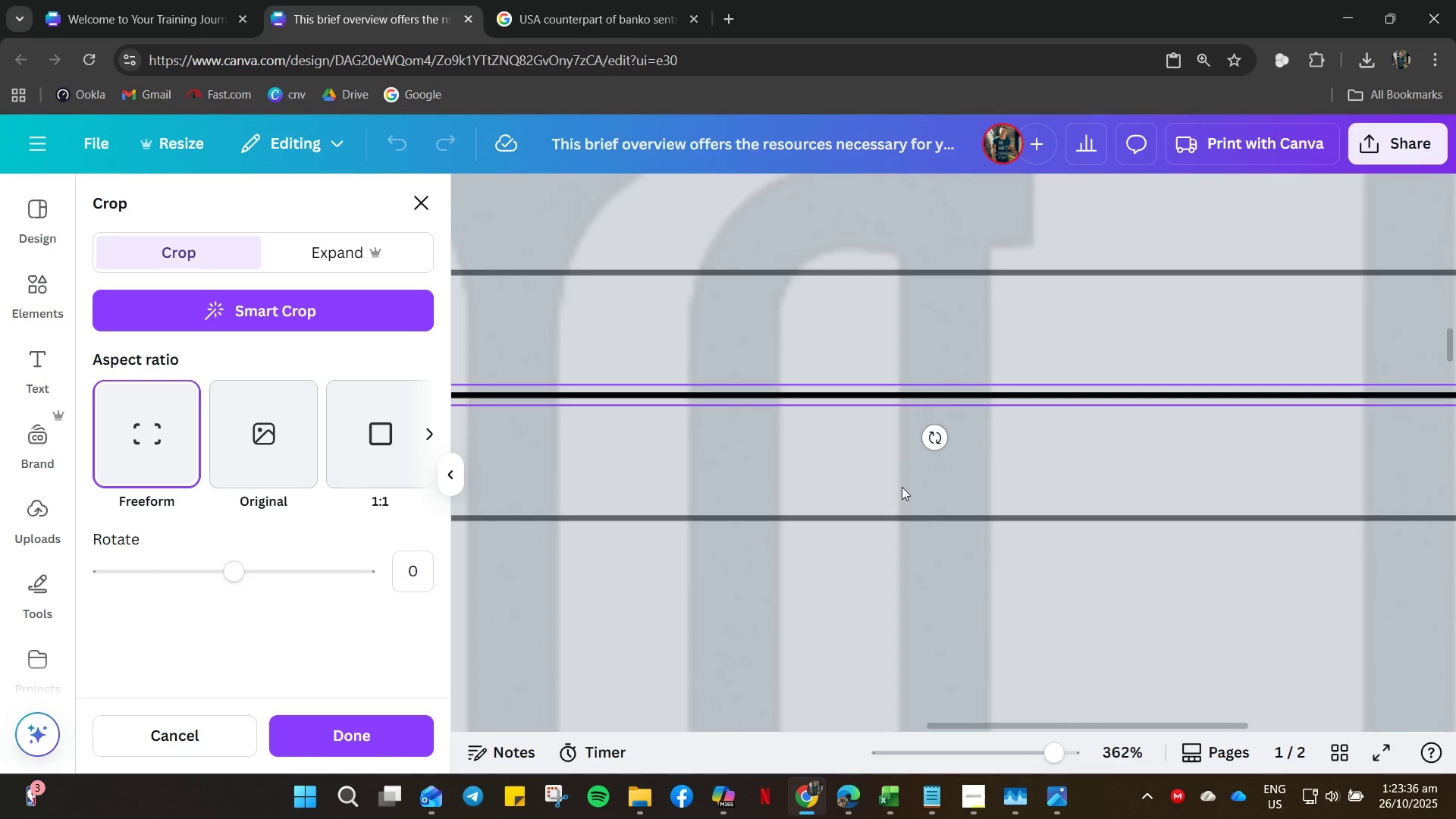 
hold_key(key=ControlLeft, duration=0.55)
scroll: coordinate [967, 435], scroll_direction: down, amount: 5.0
 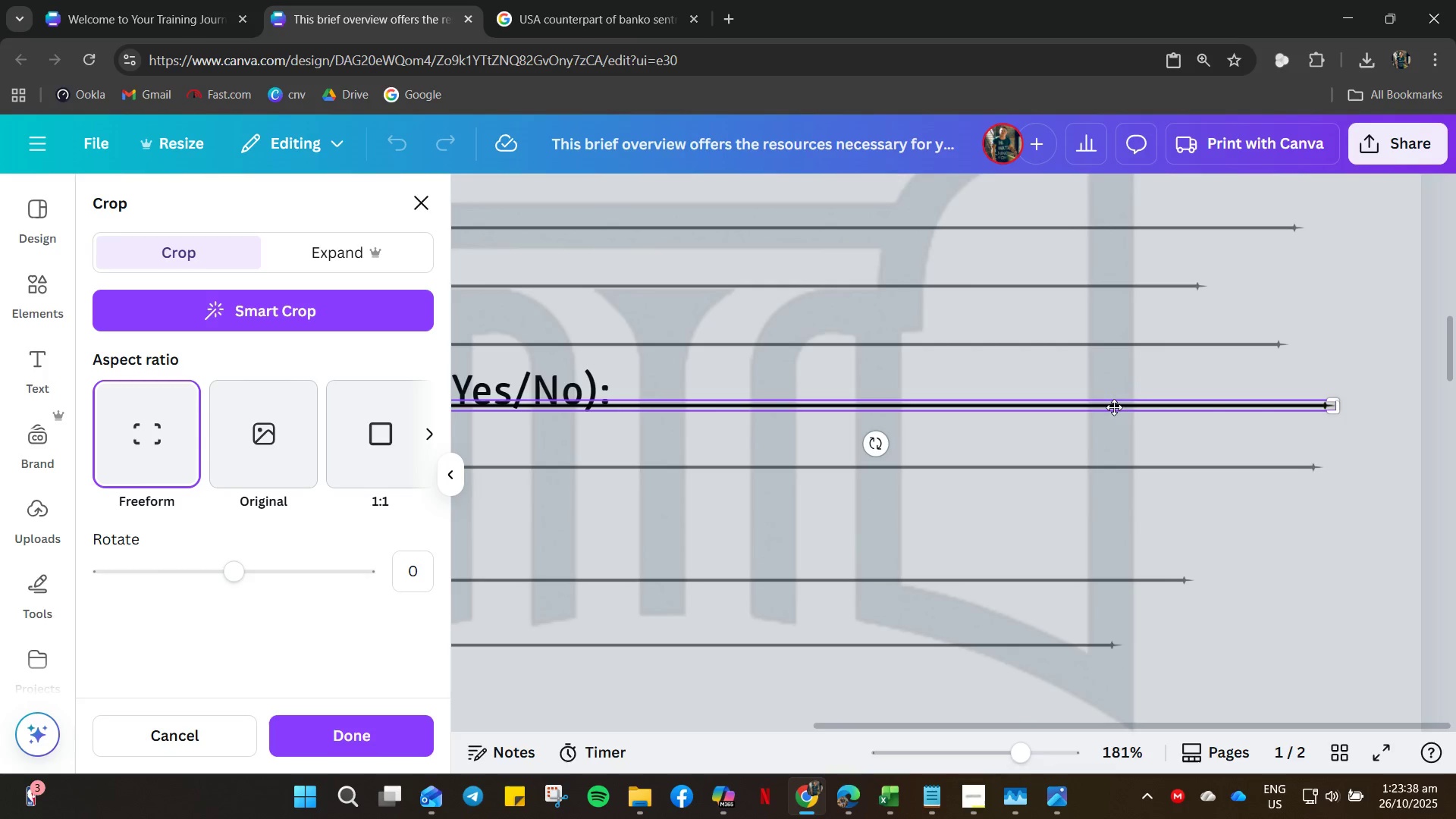 
left_click_drag(start_coordinate=[1094, 405], to_coordinate=[1001, 407])
 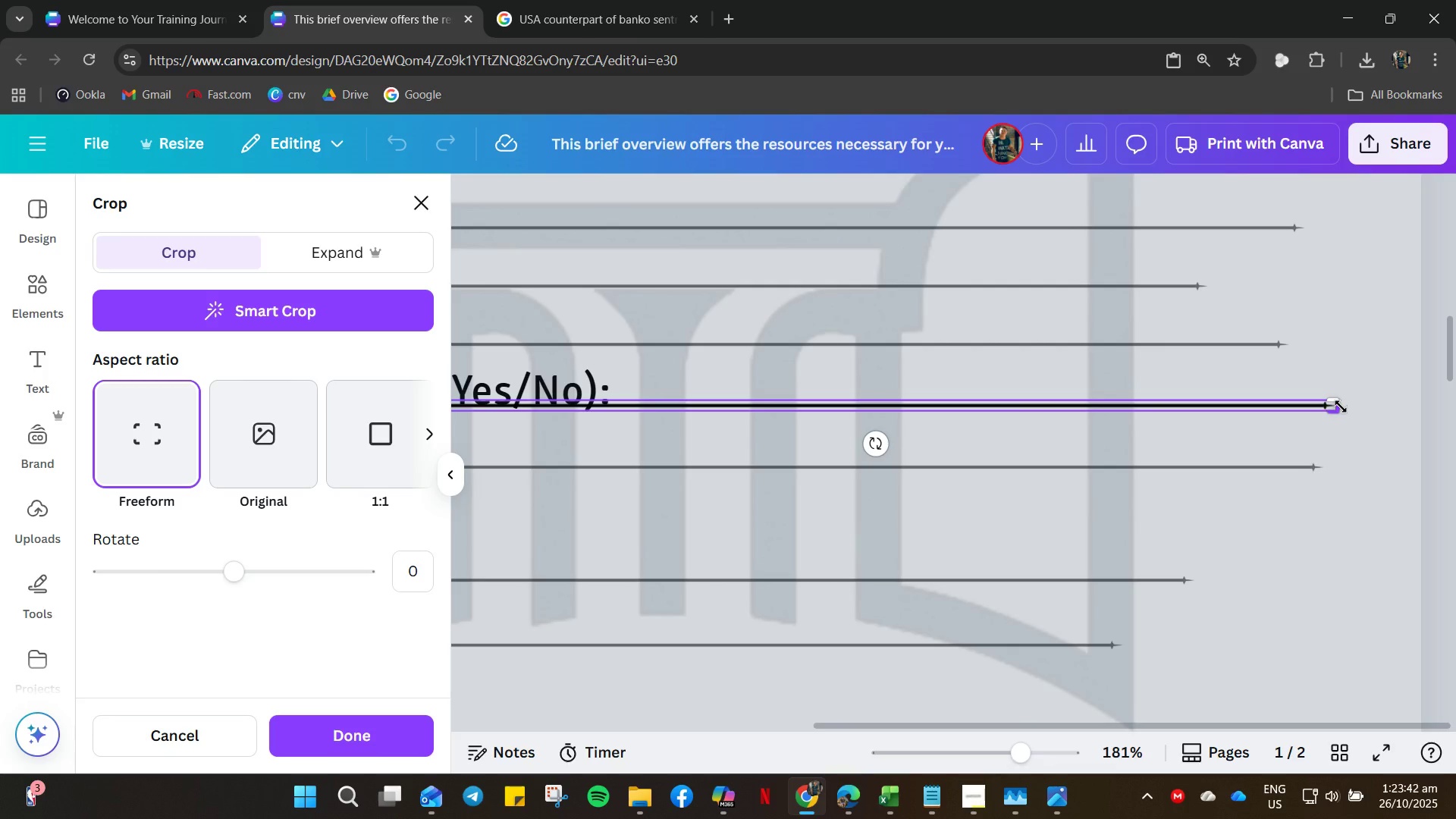 
left_click_drag(start_coordinate=[1338, 406], to_coordinate=[1163, 410])
 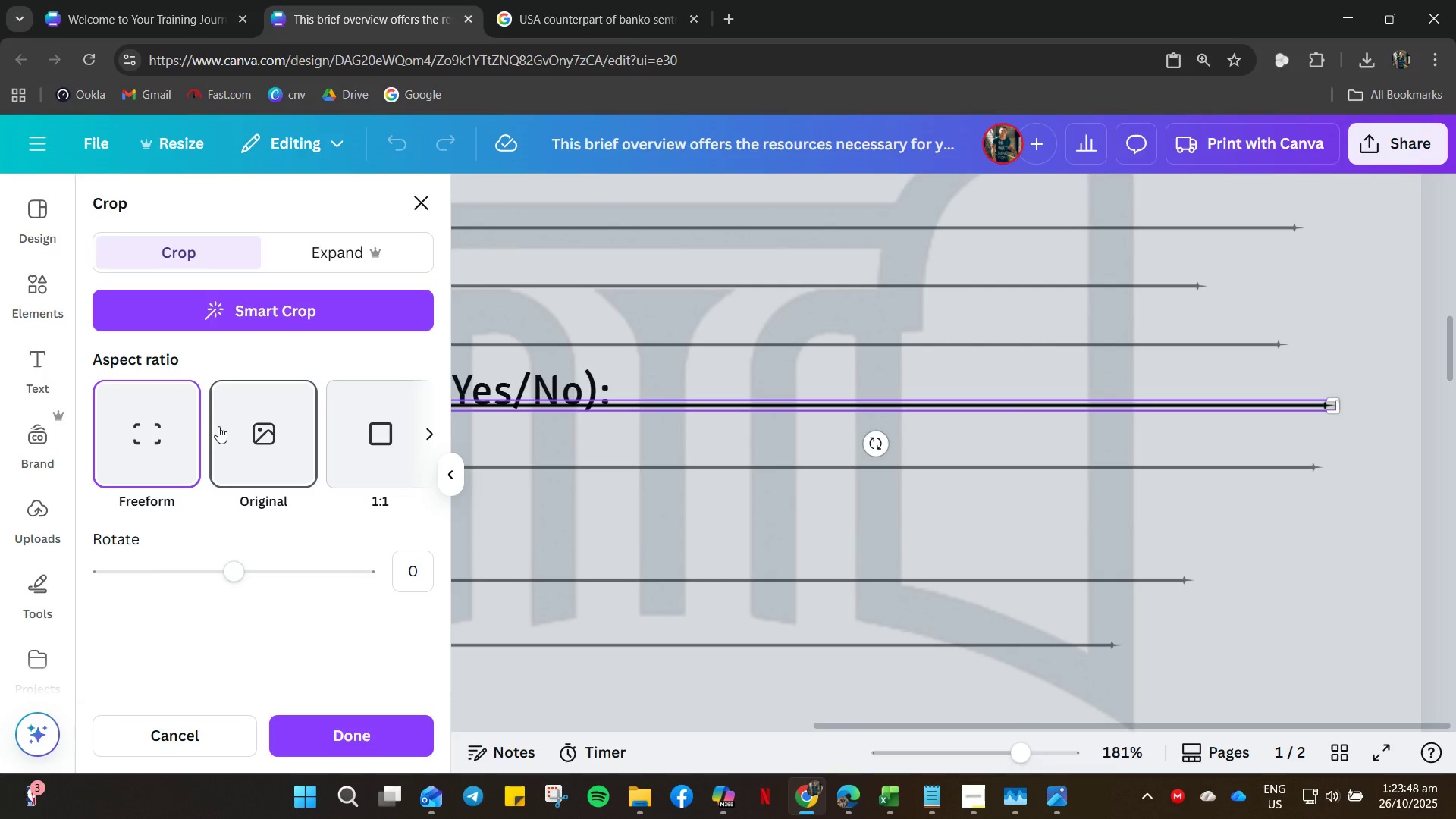 
wait(6.83)
 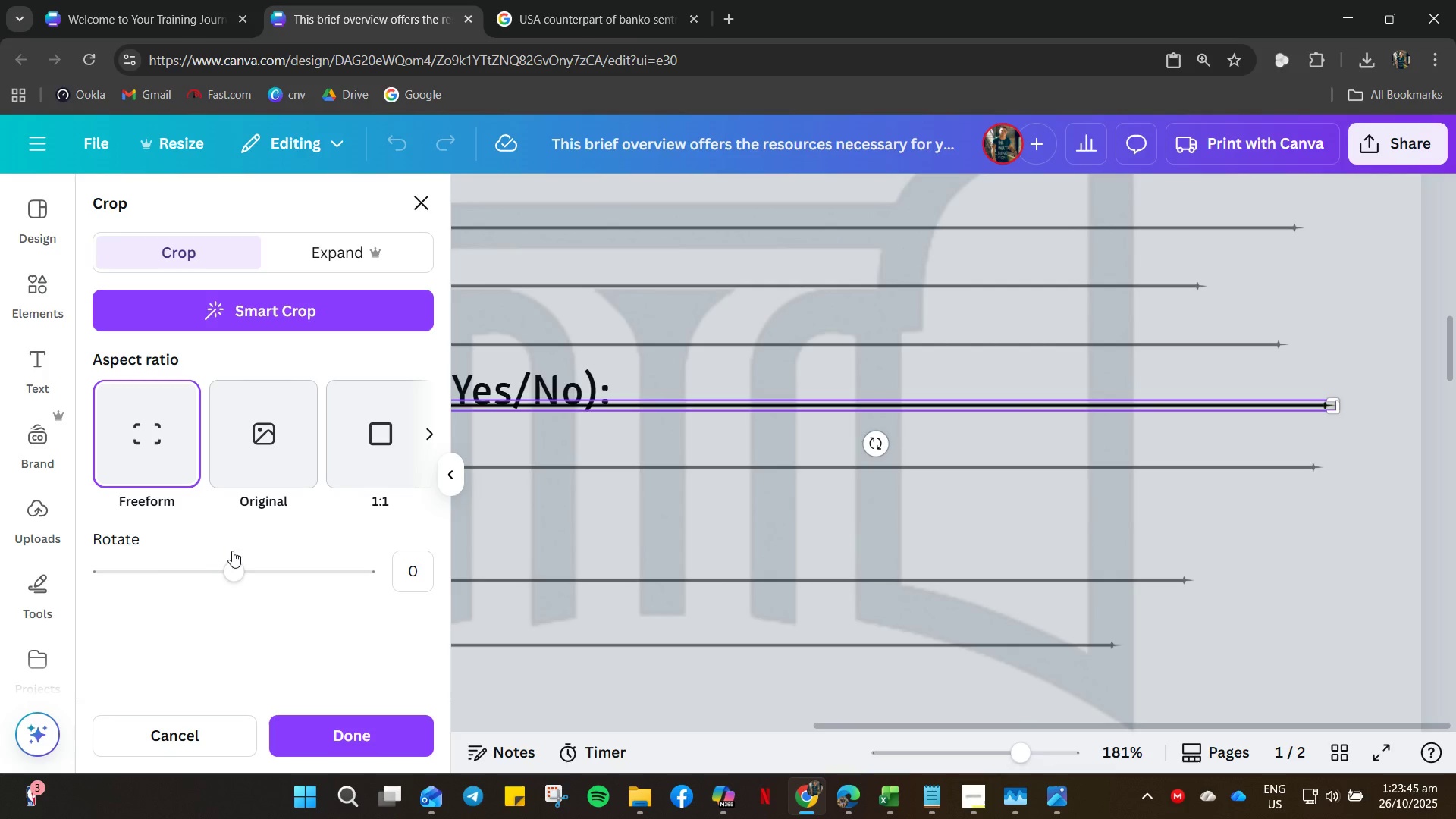 
left_click([386, 449])
 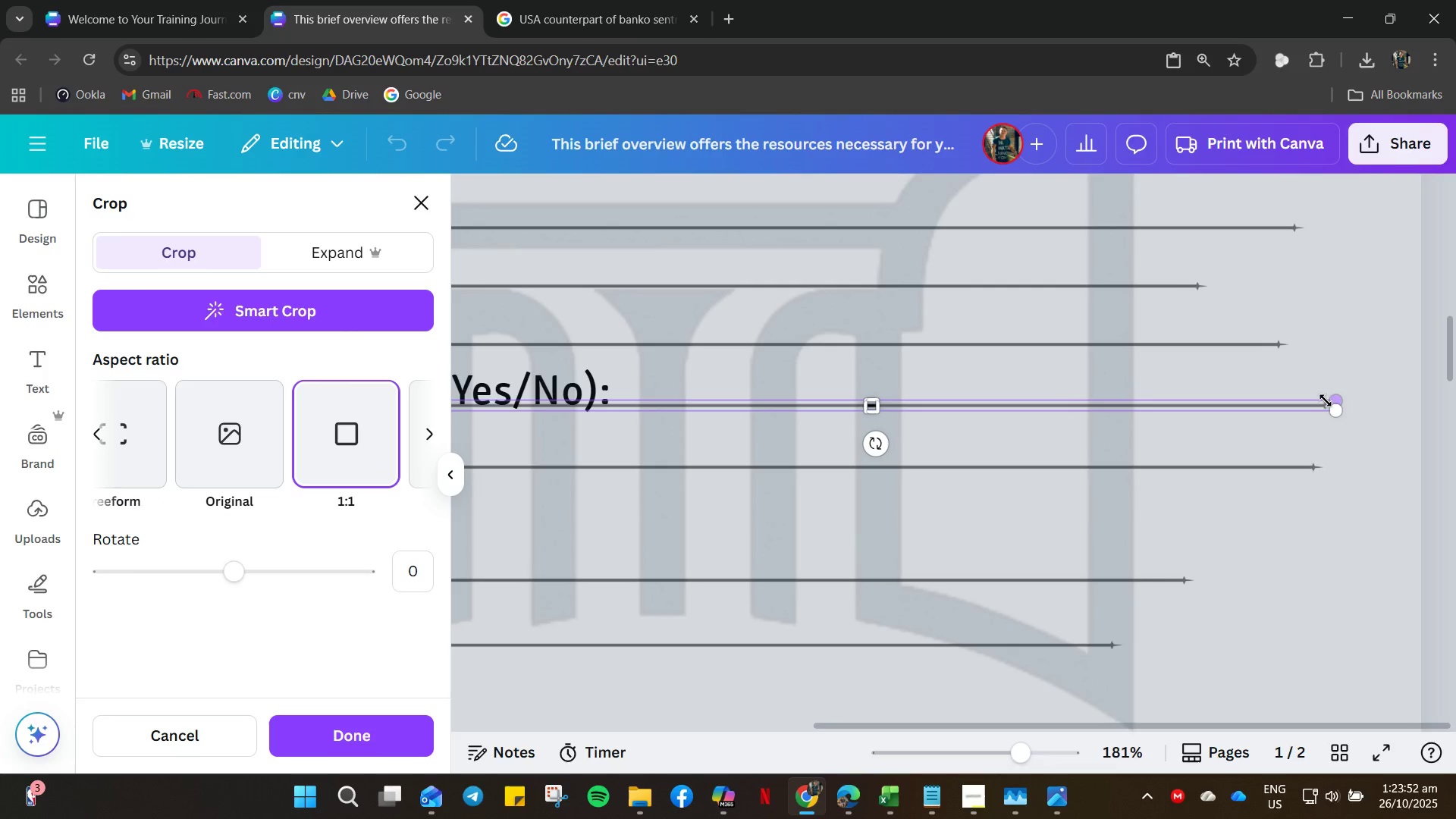 
left_click_drag(start_coordinate=[1331, 407], to_coordinate=[997, 416])
 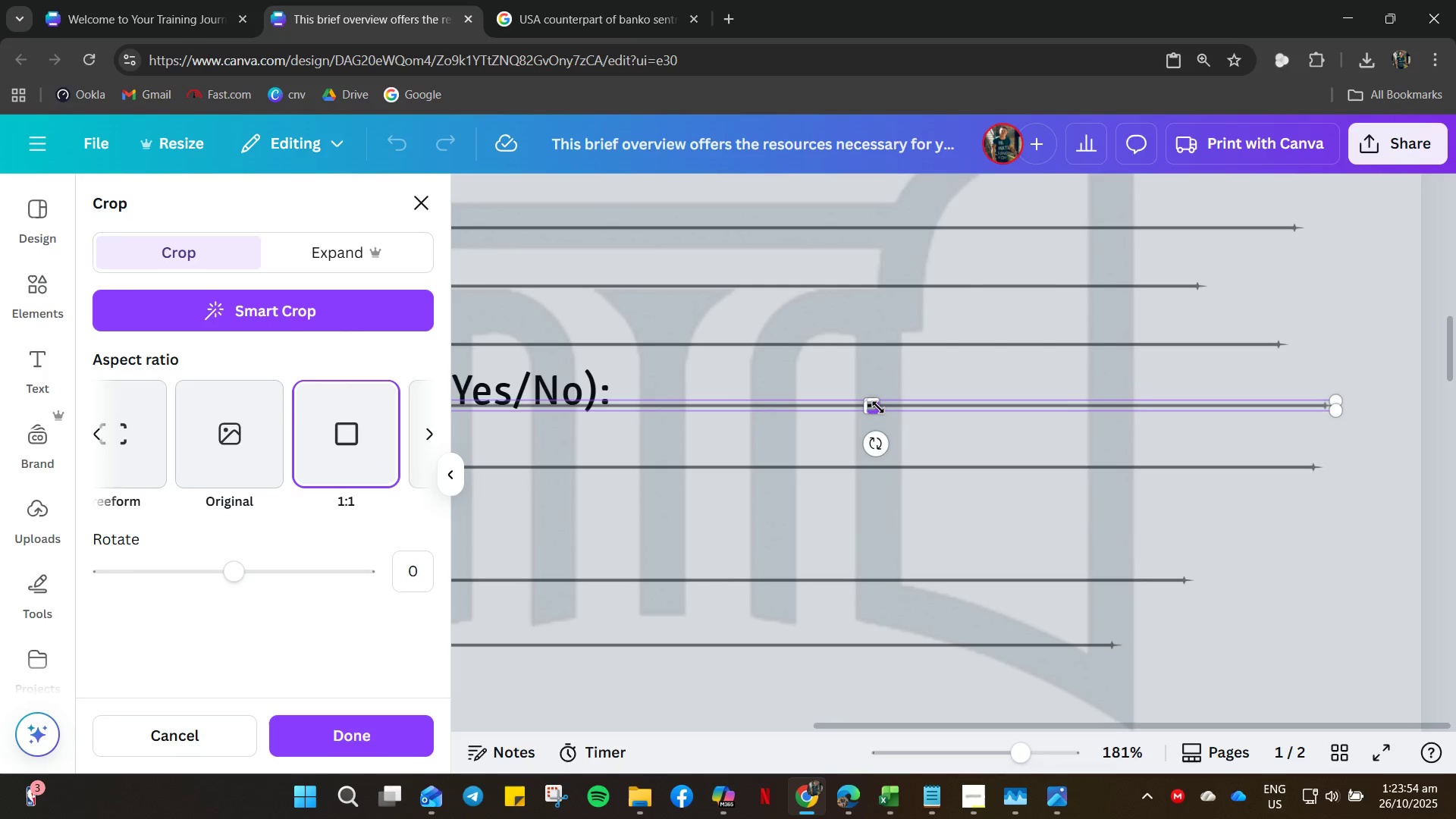 
left_click_drag(start_coordinate=[878, 407], to_coordinate=[1012, 408])
 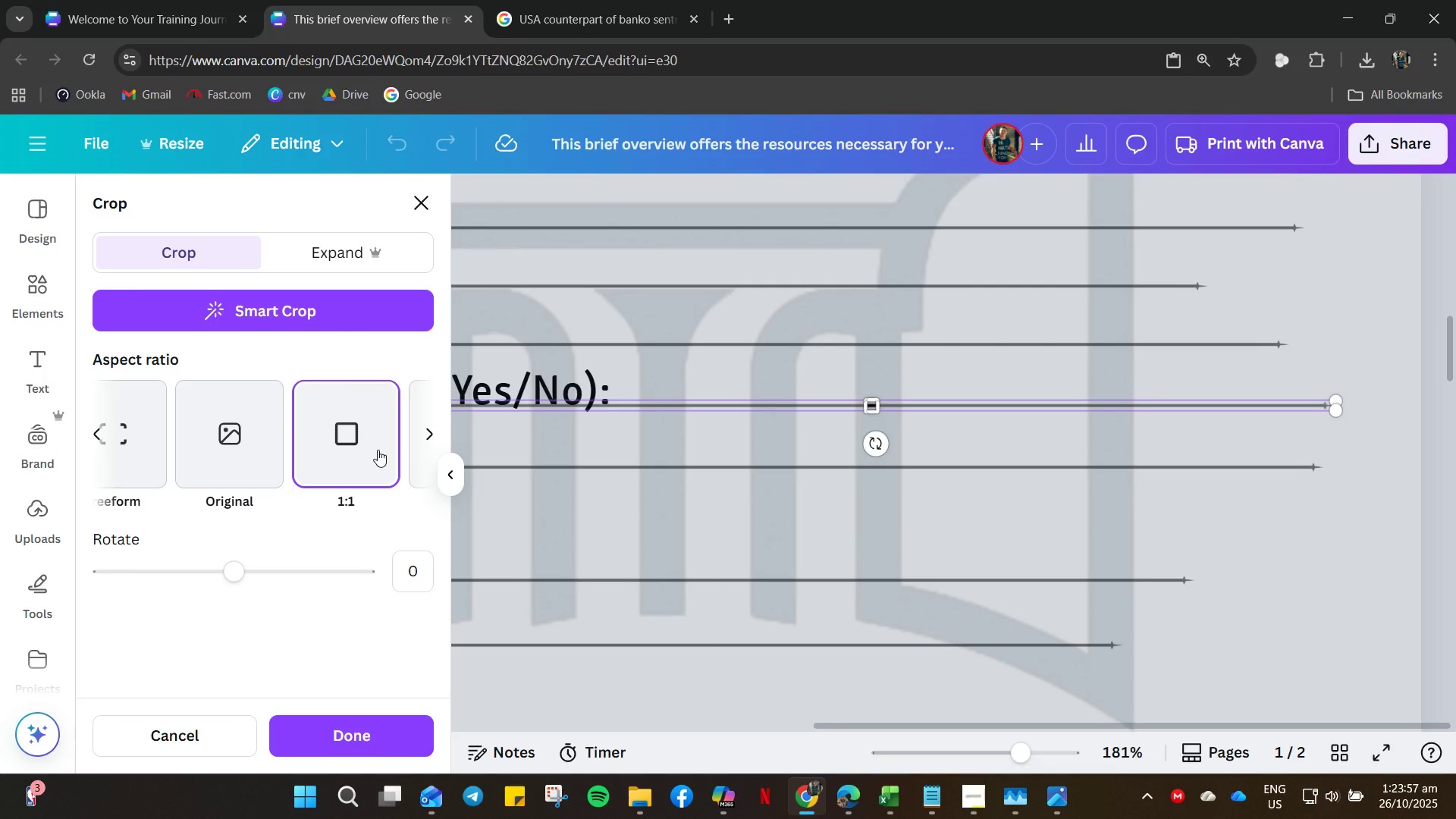 
left_click([422, 431])
 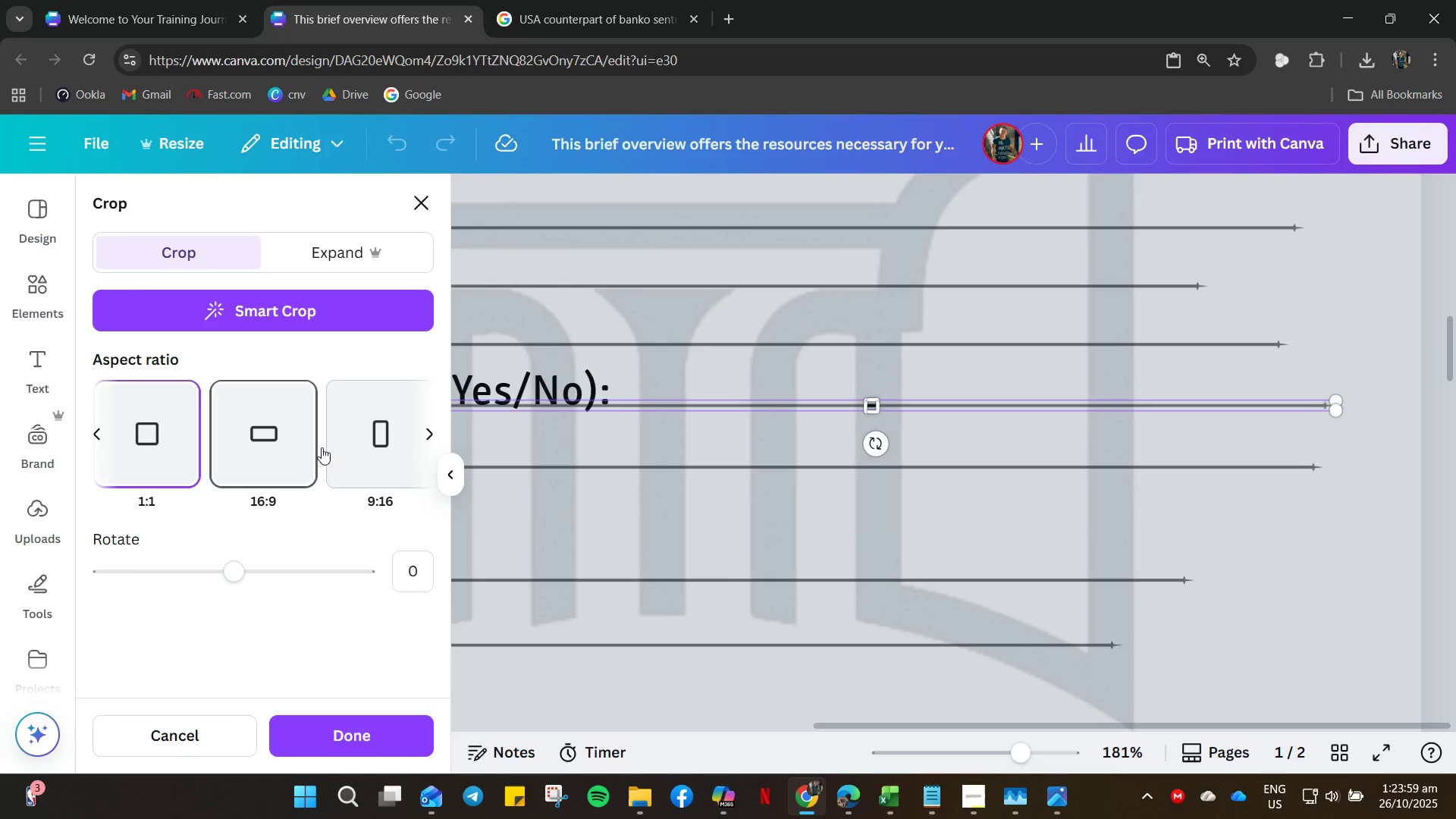 
left_click([350, 443])
 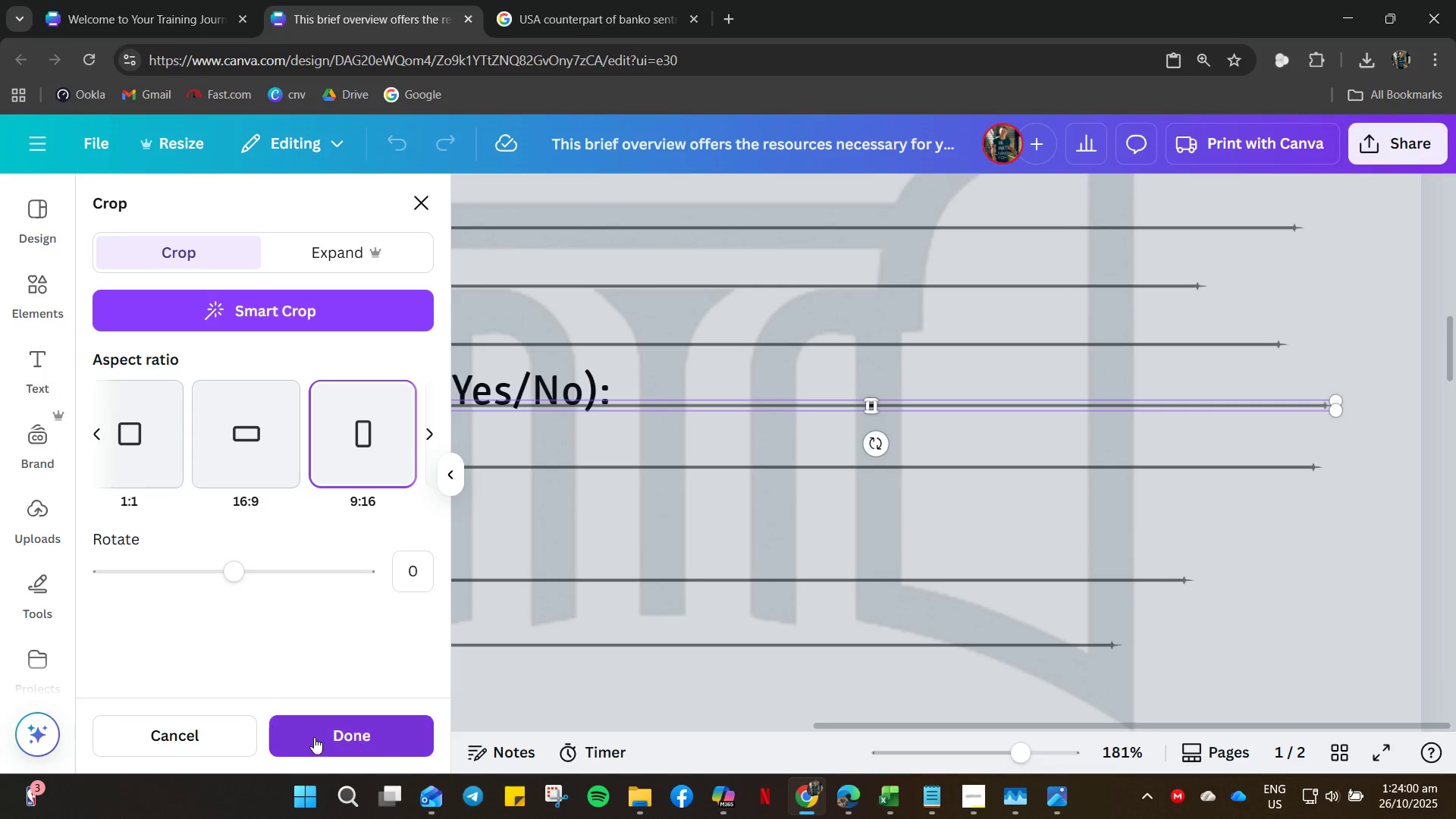 
left_click_drag(start_coordinate=[318, 741], to_coordinate=[327, 738])
 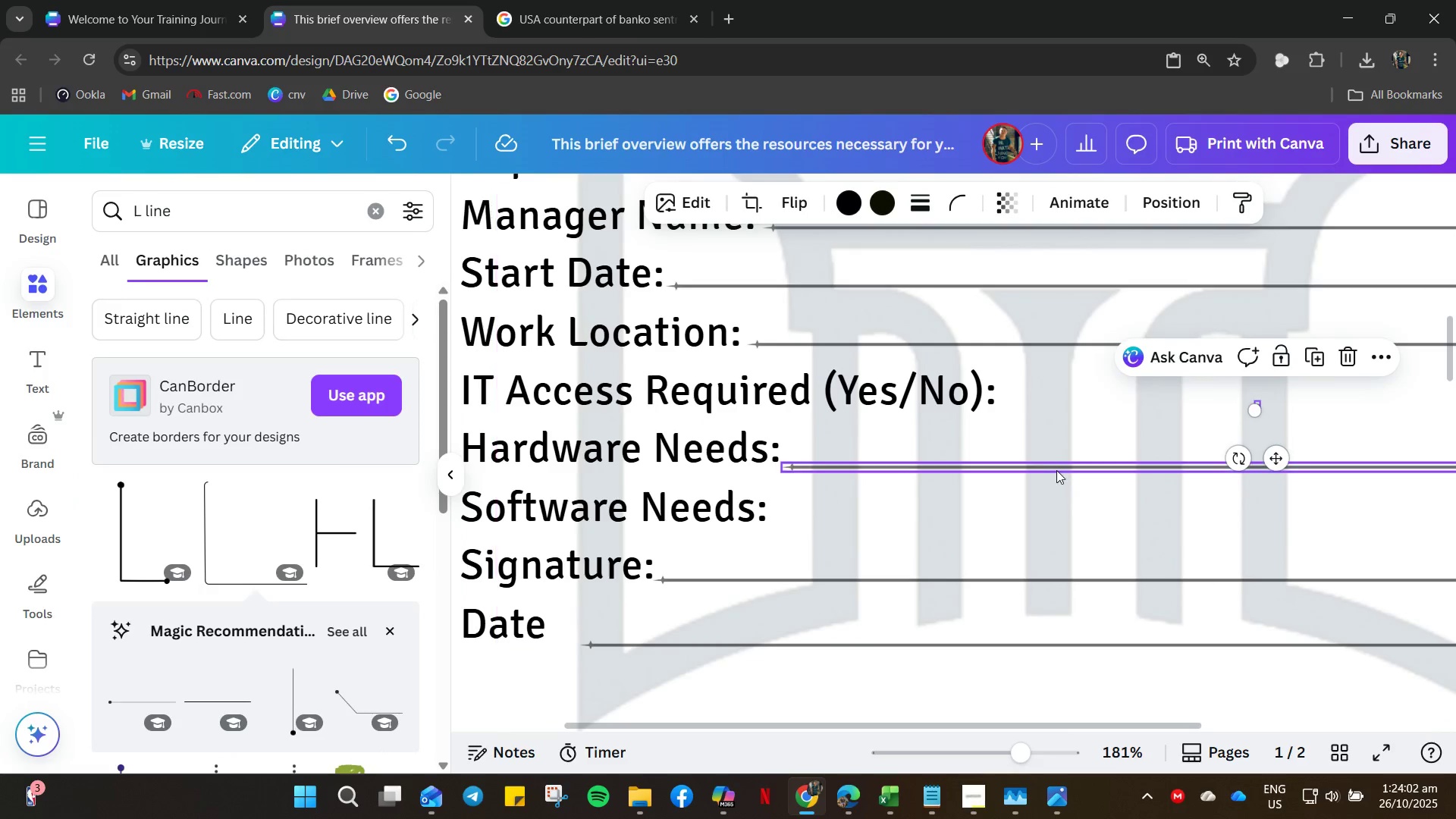 
key(Control+Z)
 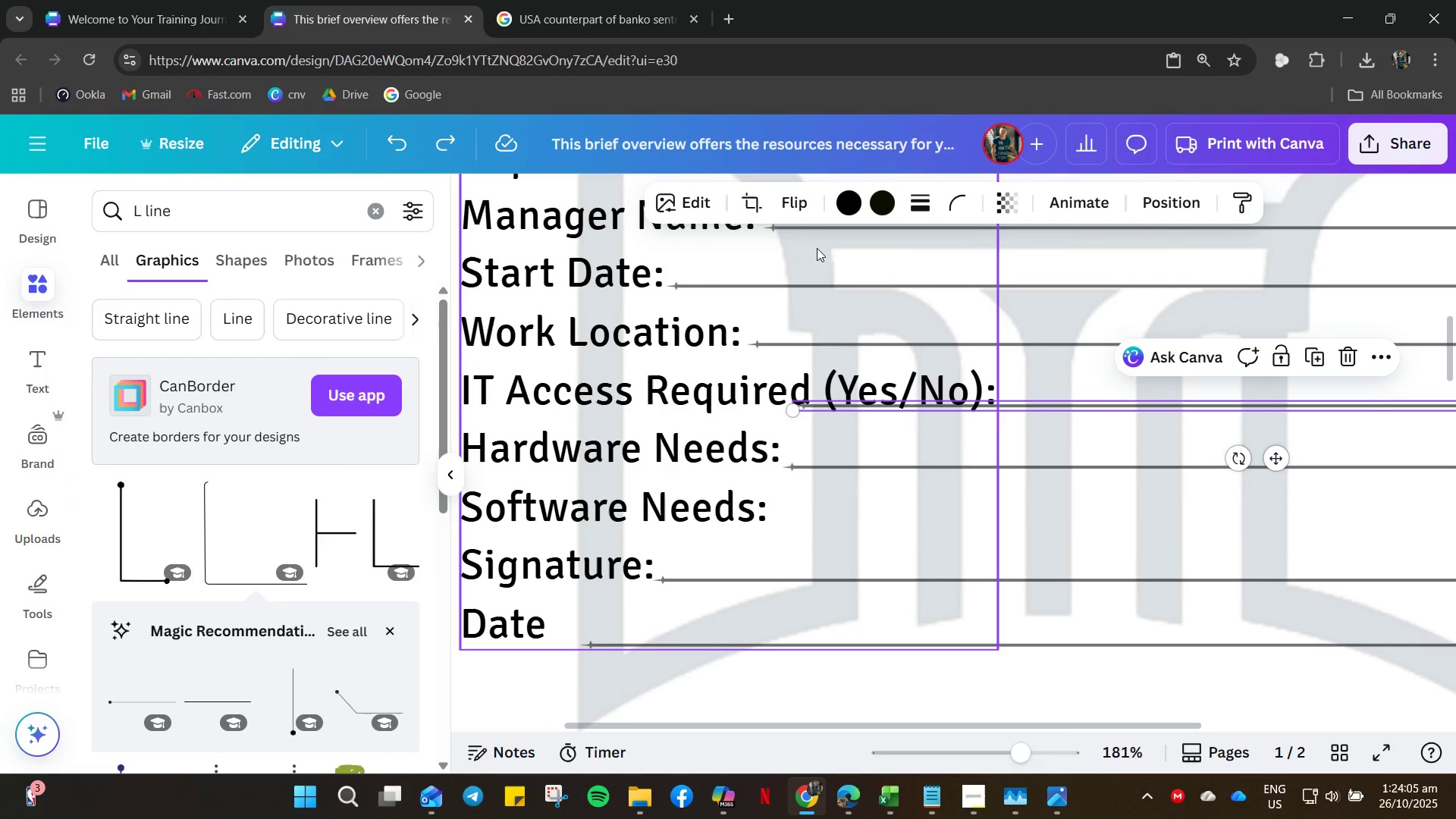 
left_click([766, 202])
 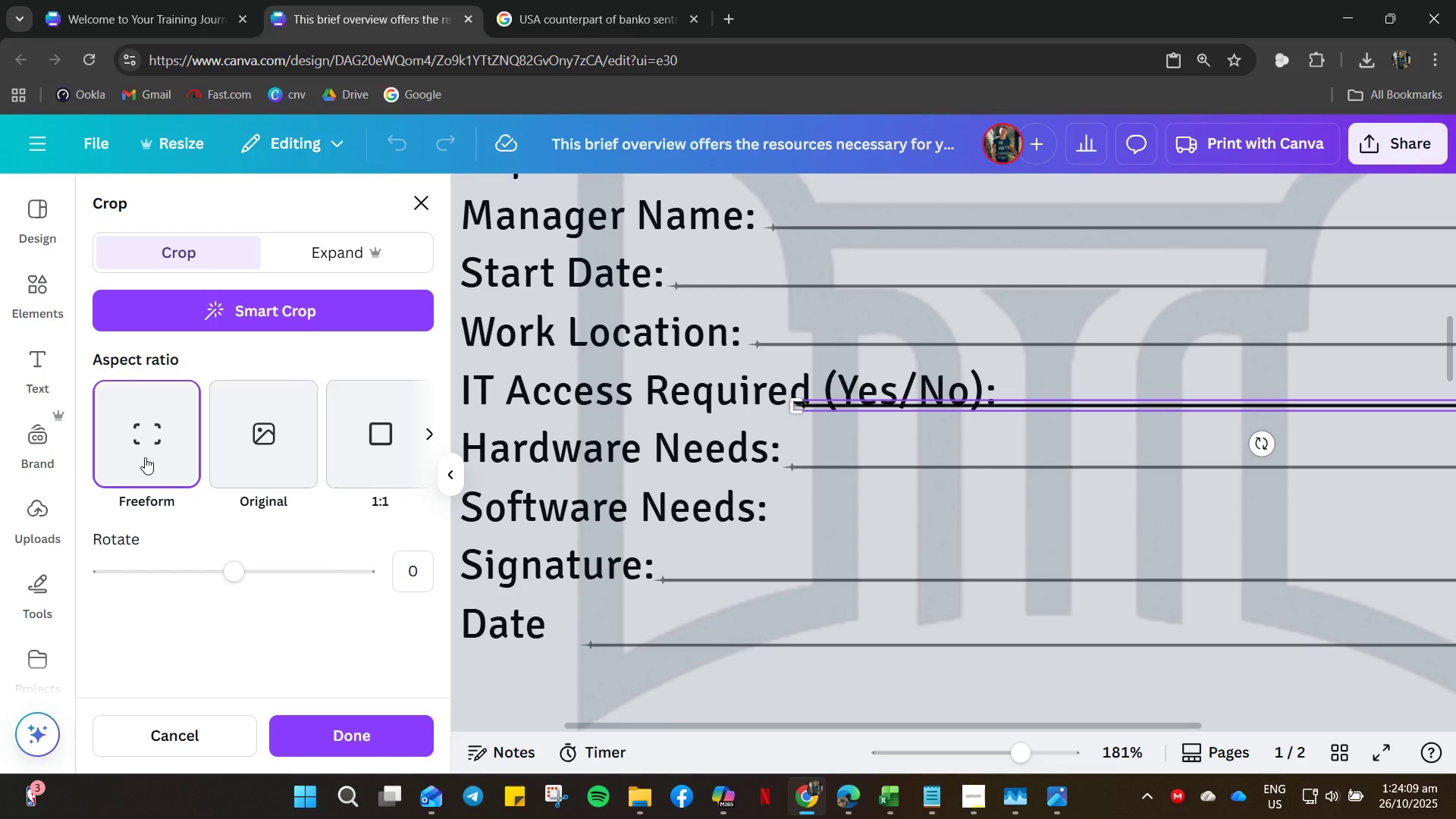 
left_click_drag(start_coordinate=[789, 406], to_coordinate=[1109, 406])
 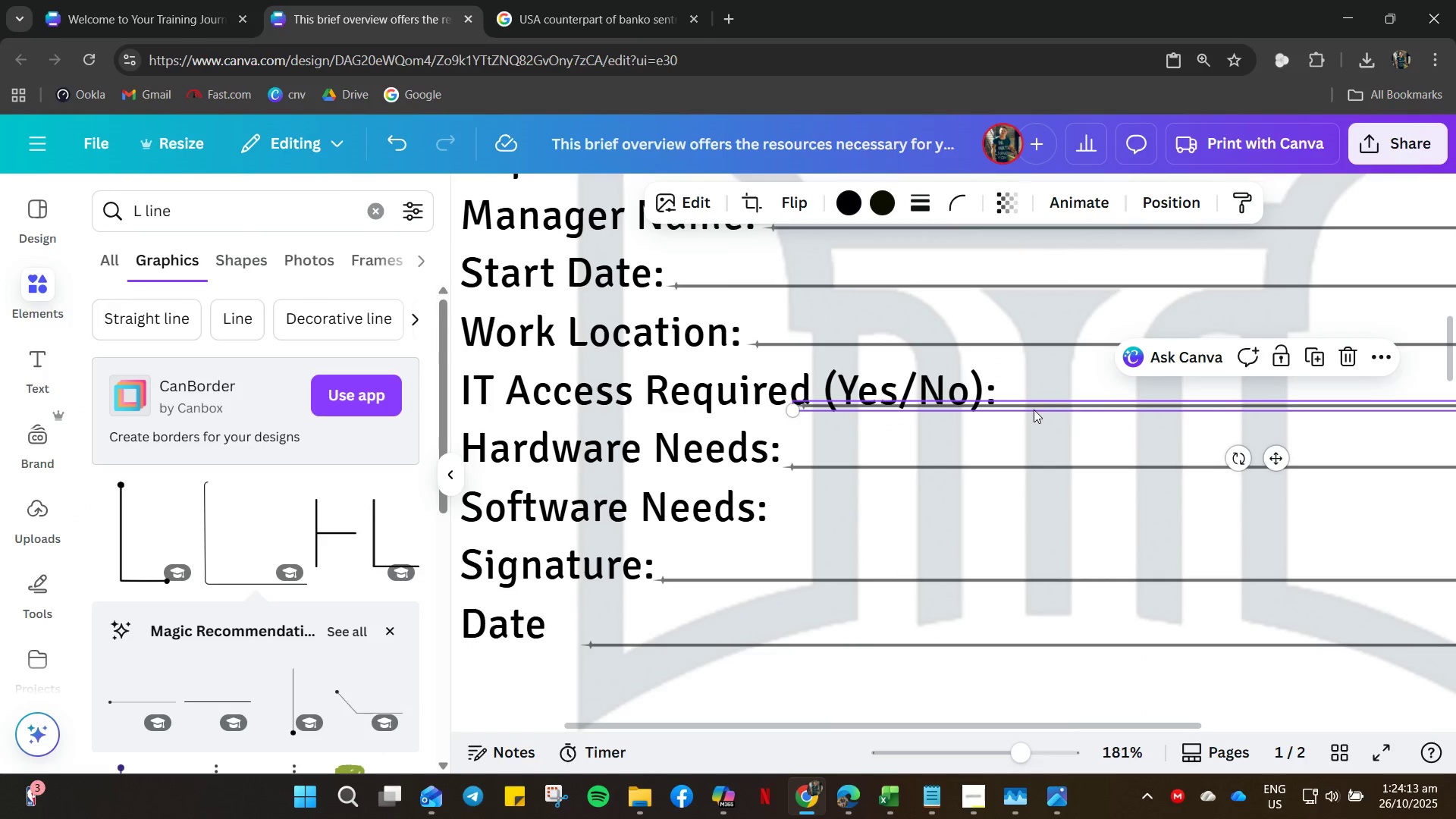 
left_click_drag(start_coordinate=[1035, 399], to_coordinate=[997, 432])
 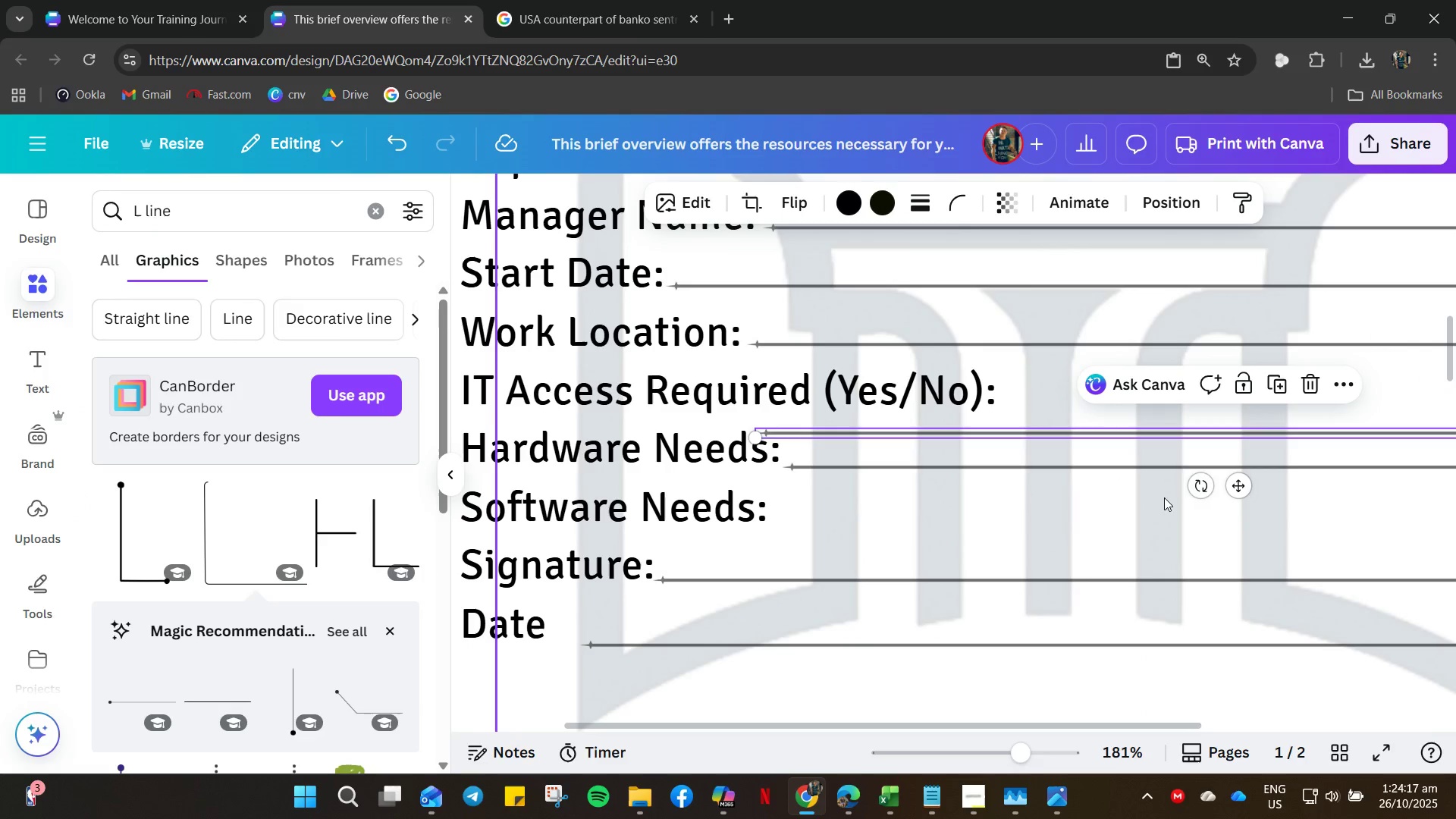 
key(Control+ControlLeft)
 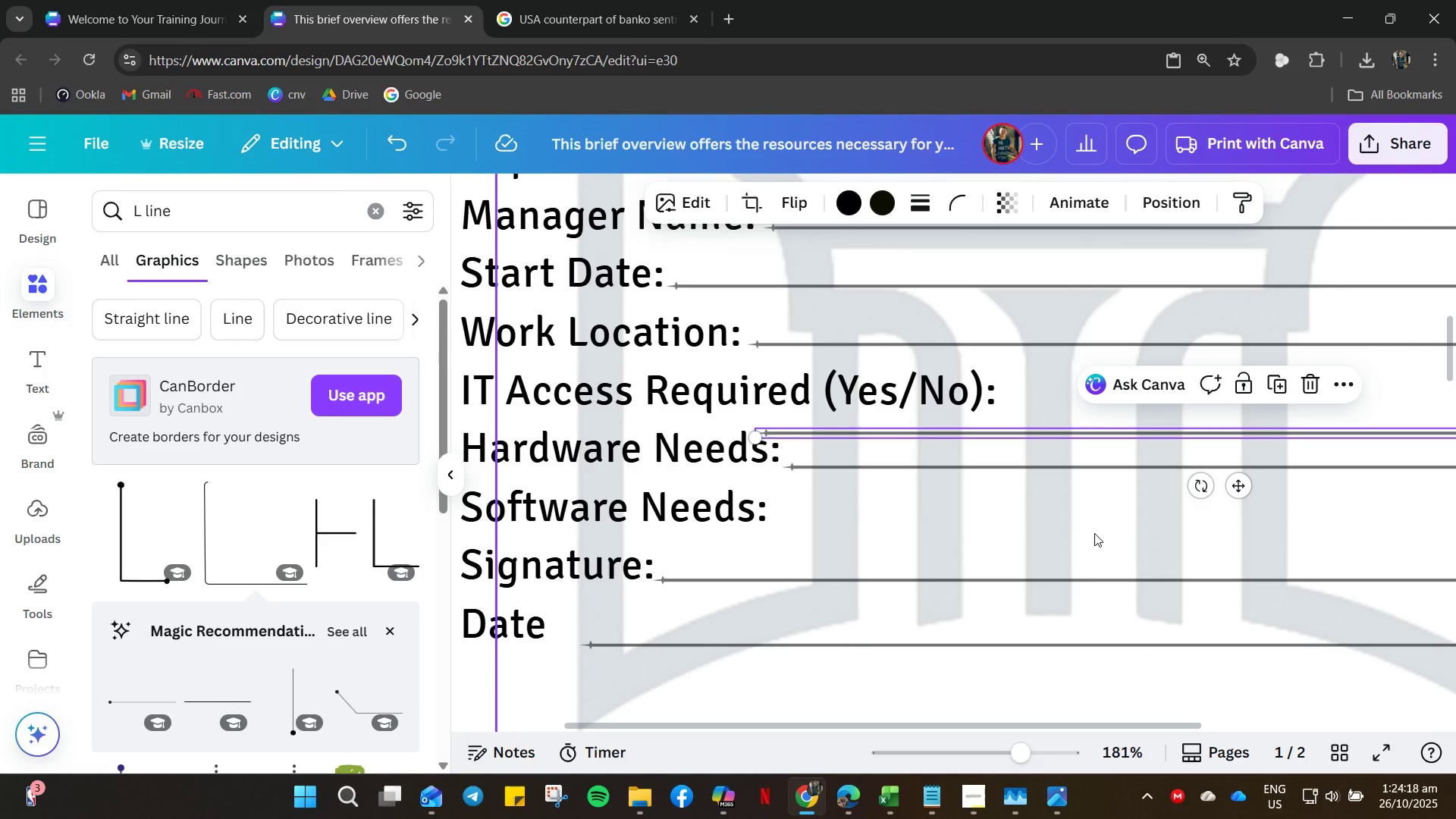 
key(Delete)
 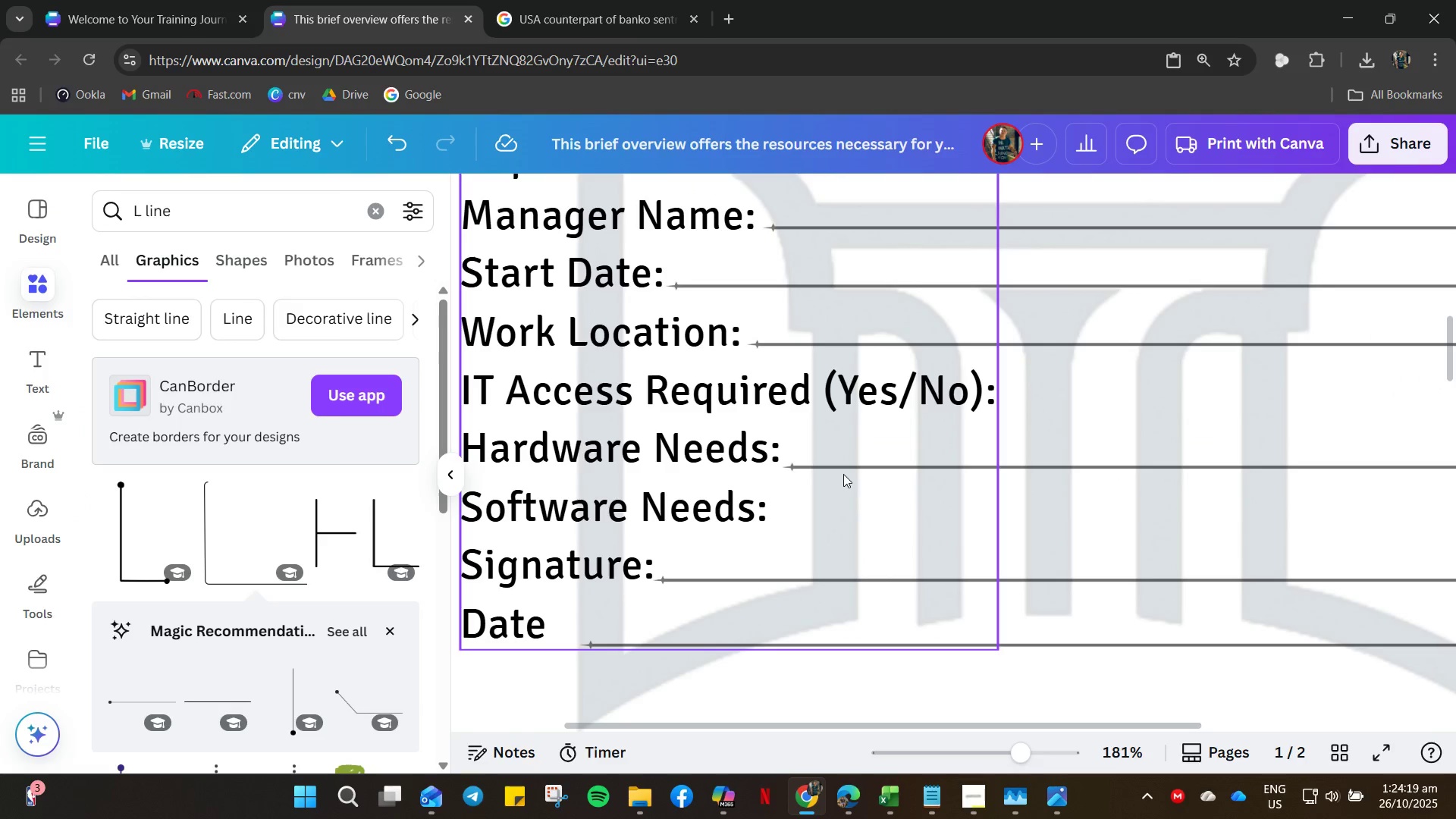 
left_click([843, 474])
 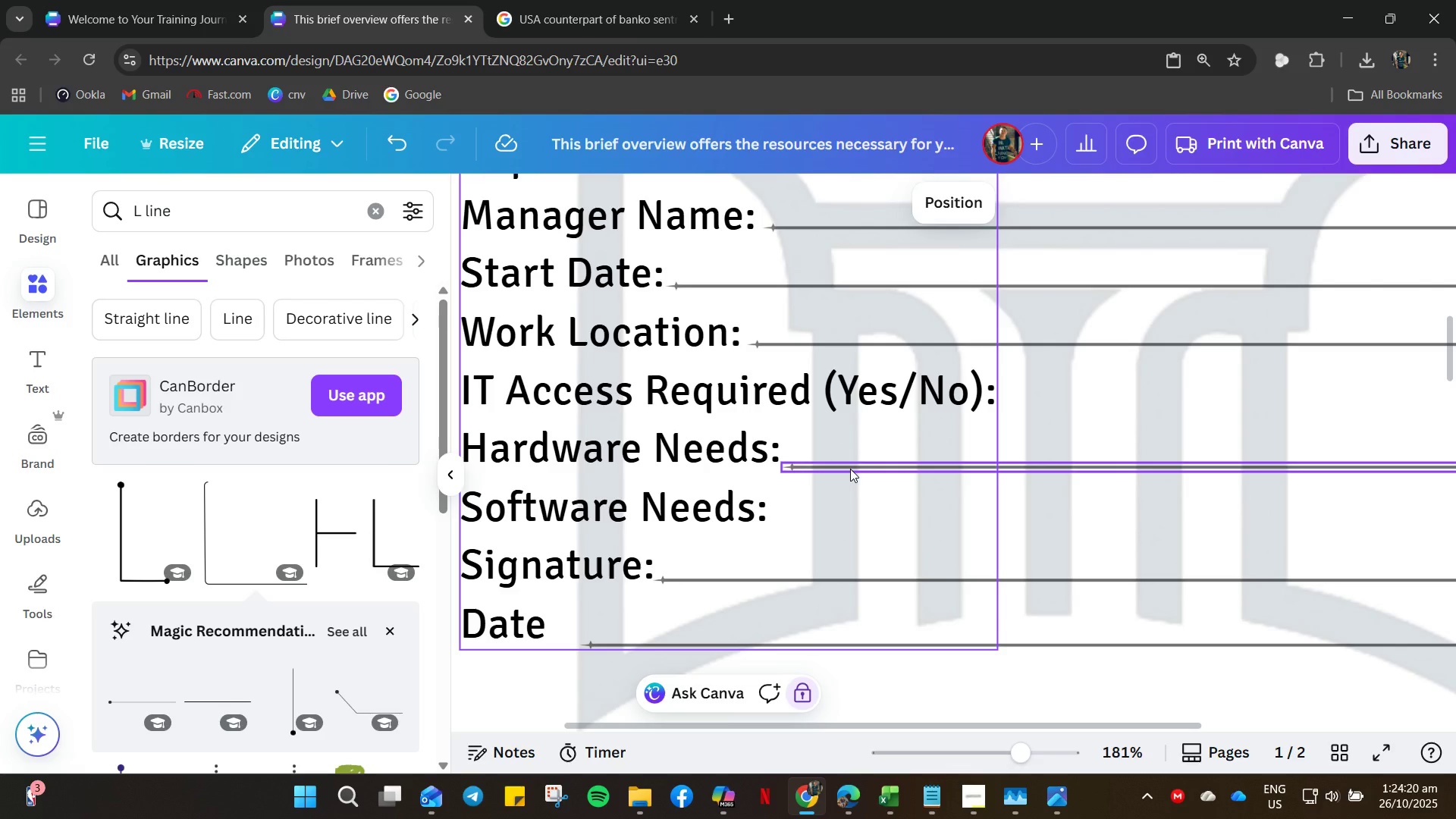 
left_click([850, 469])
 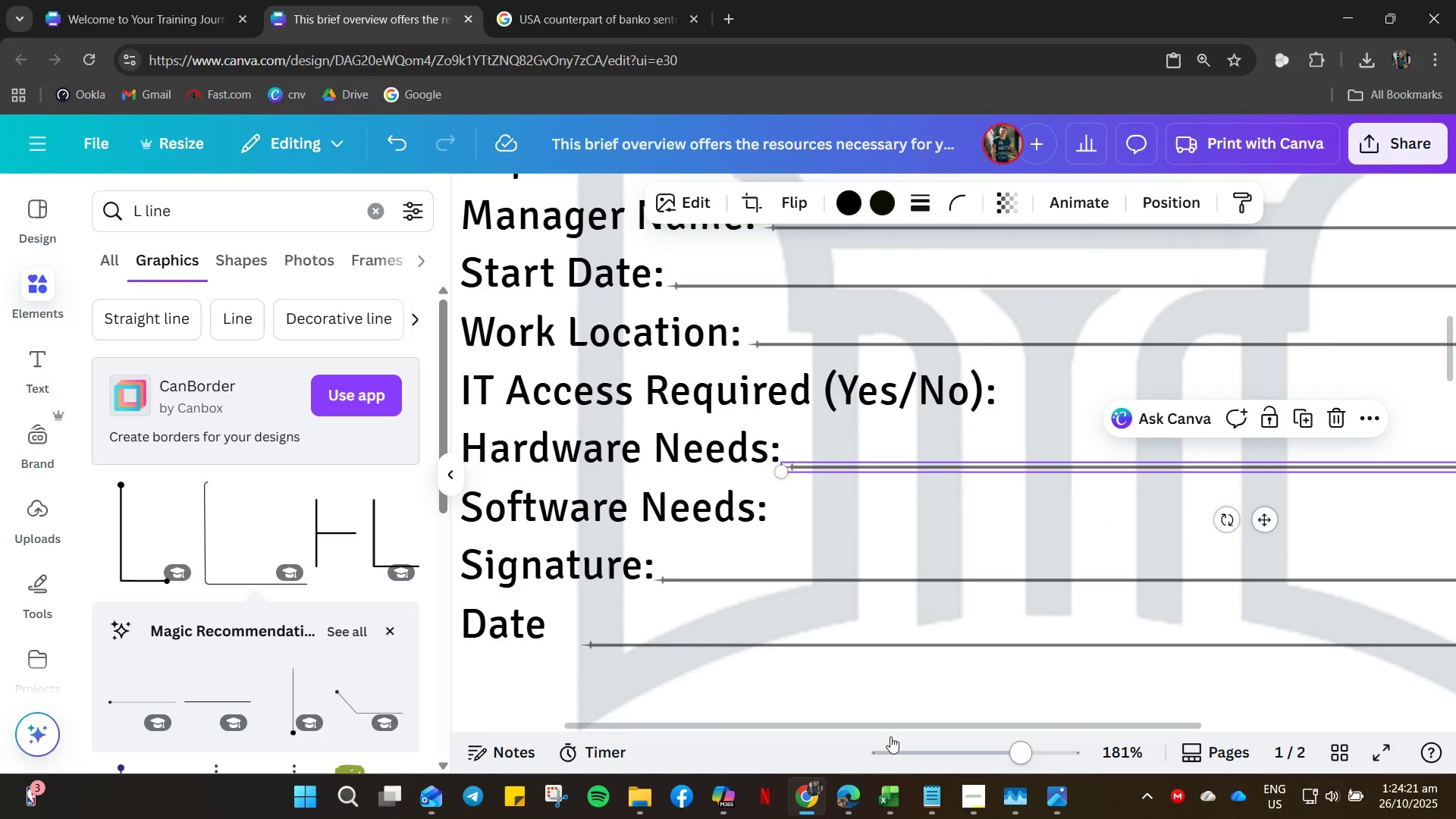 
left_click_drag(start_coordinate=[885, 725], to_coordinate=[1207, 712])
 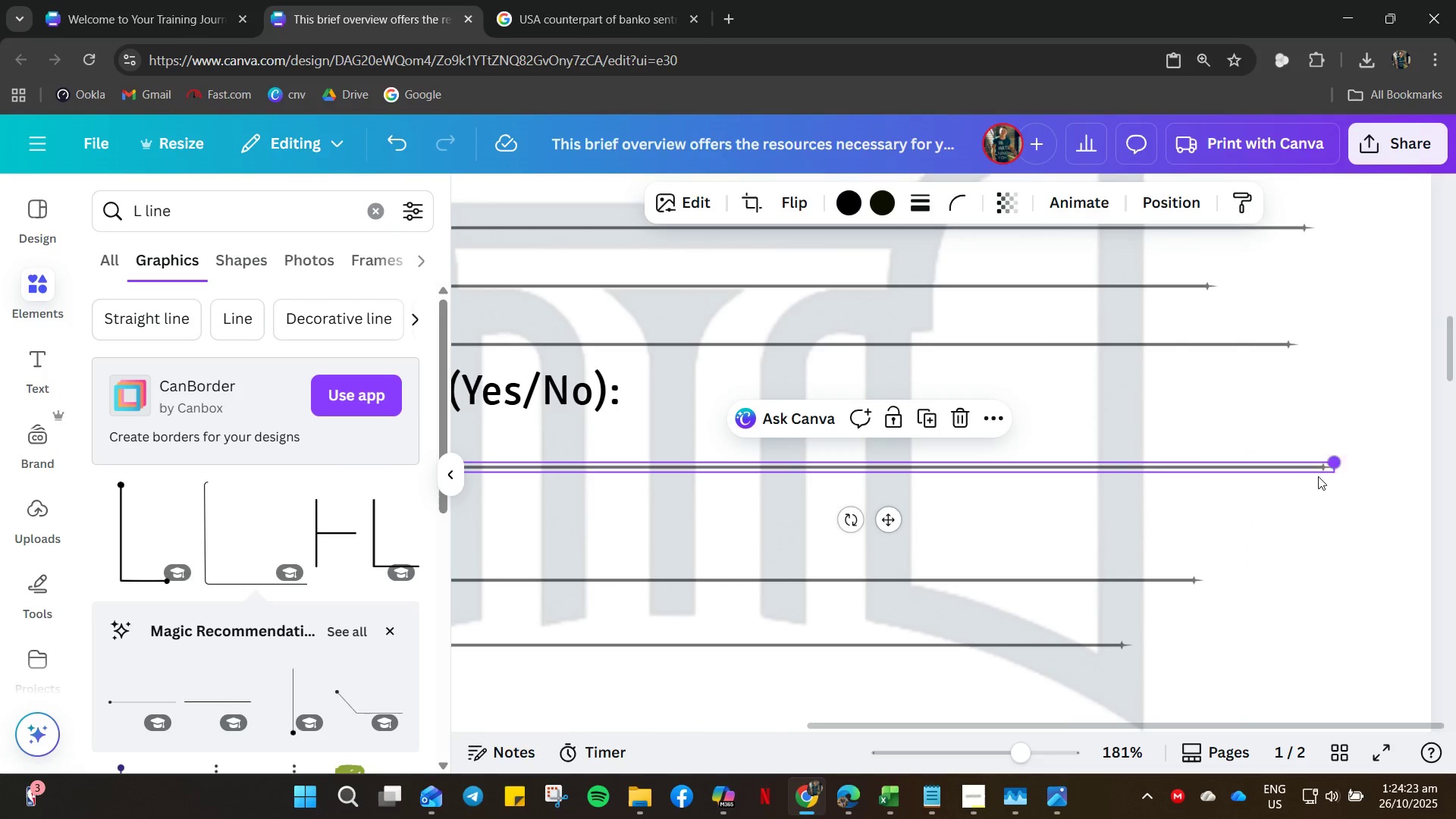 
left_click([1264, 523])
 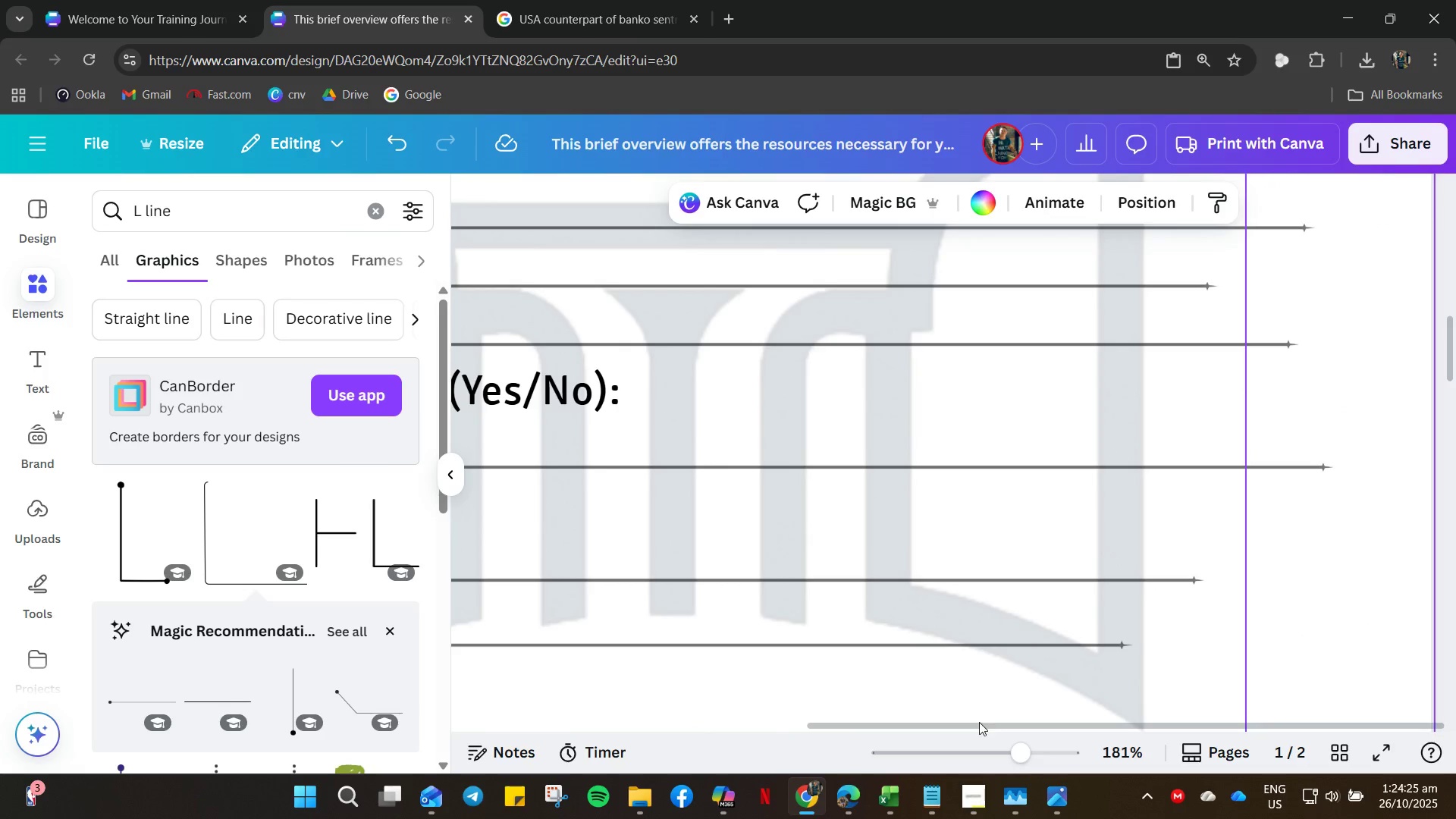 
left_click_drag(start_coordinate=[974, 729], to_coordinate=[680, 707])
 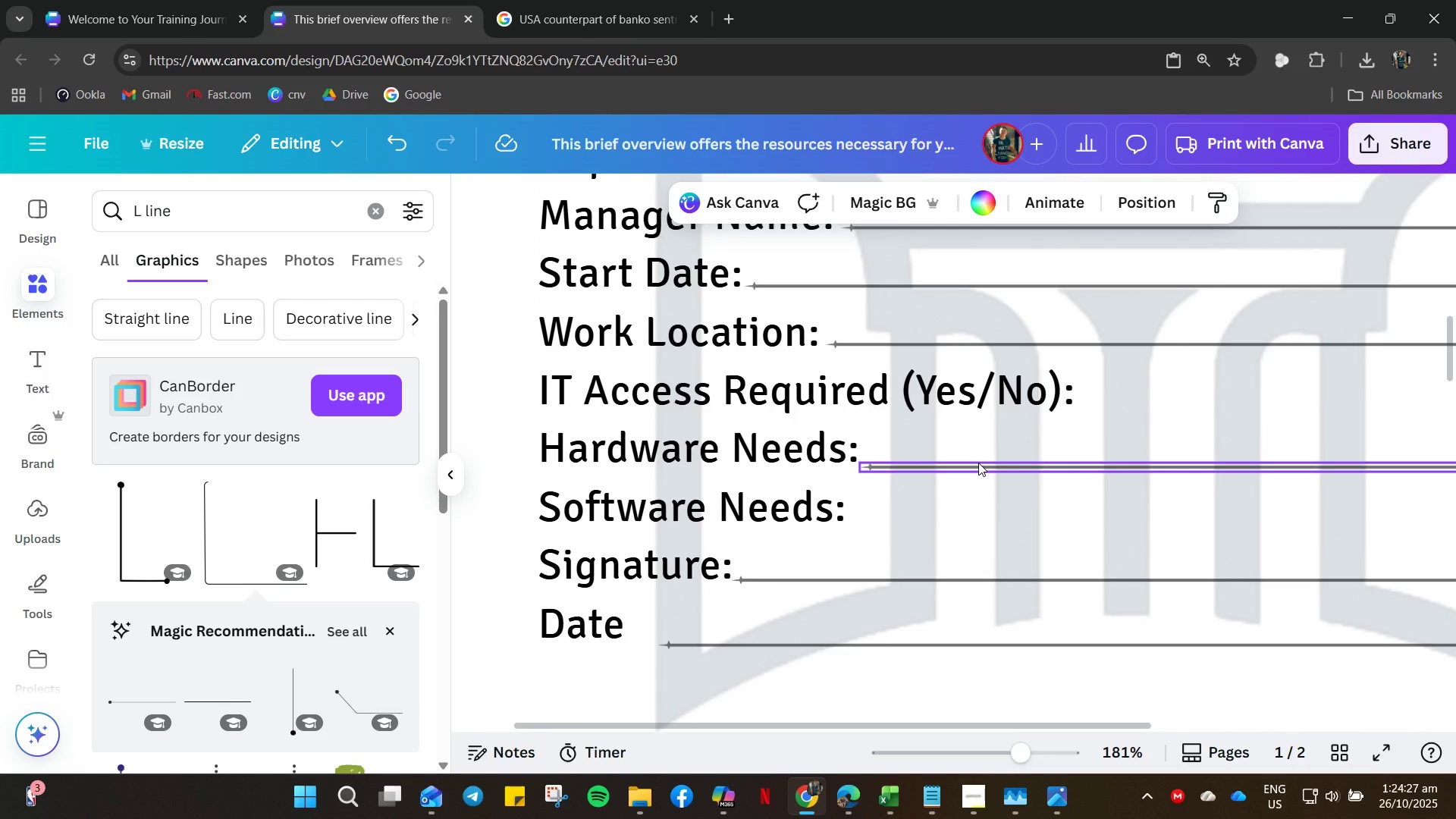 
left_click_drag(start_coordinate=[978, 463], to_coordinate=[830, 611])
 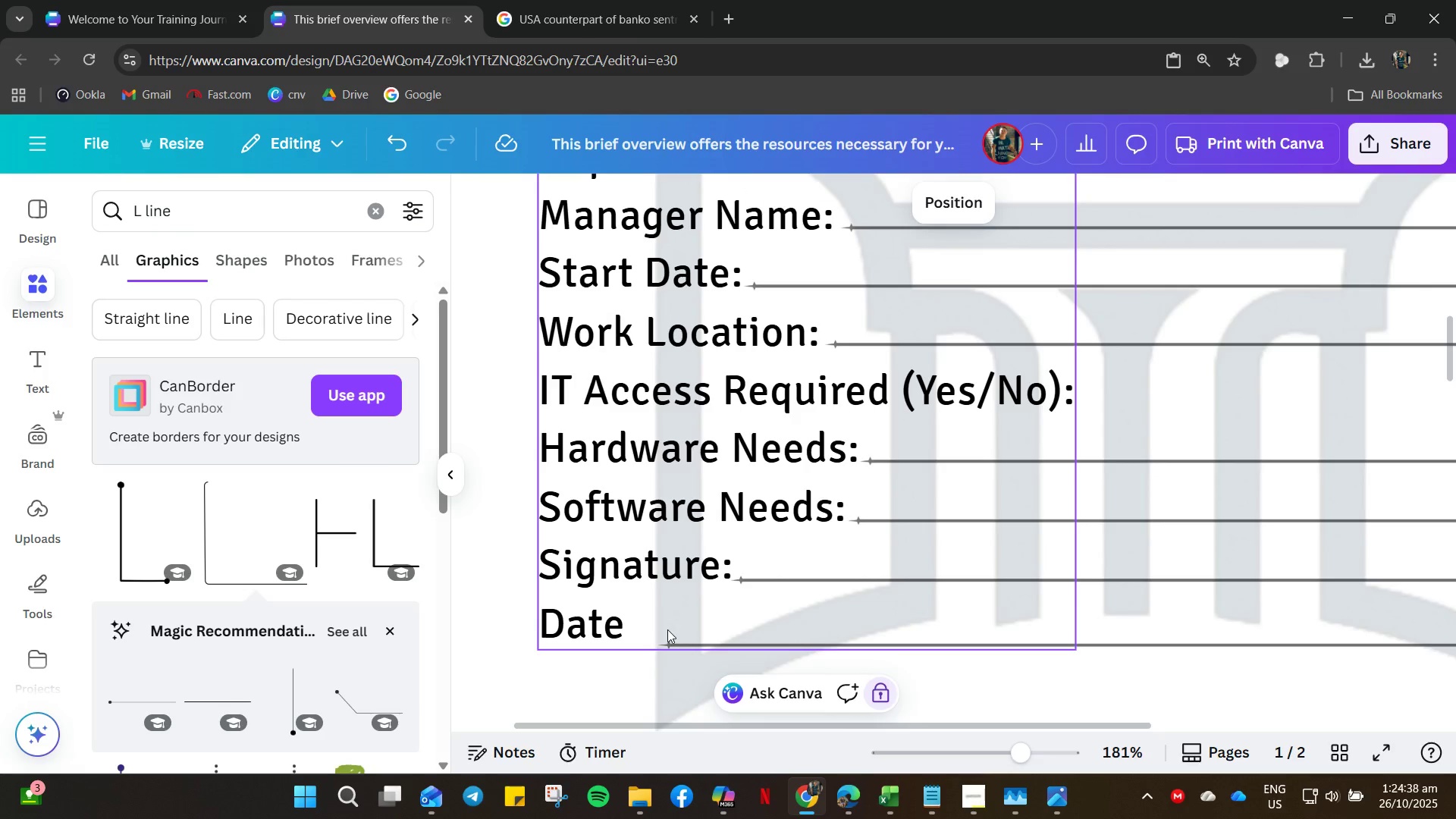 
key(ArrowUp)
 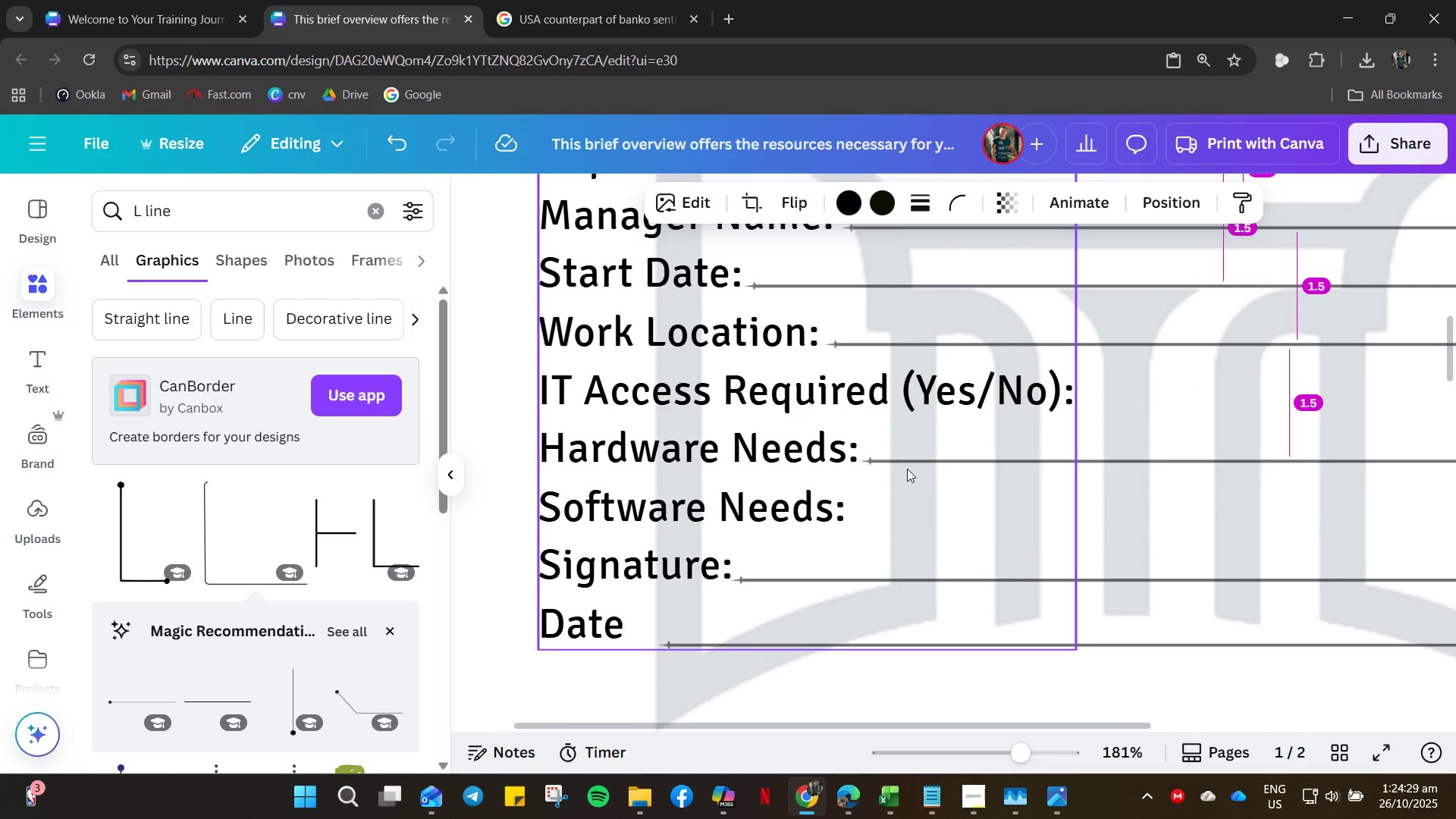 
key(Control+C)
 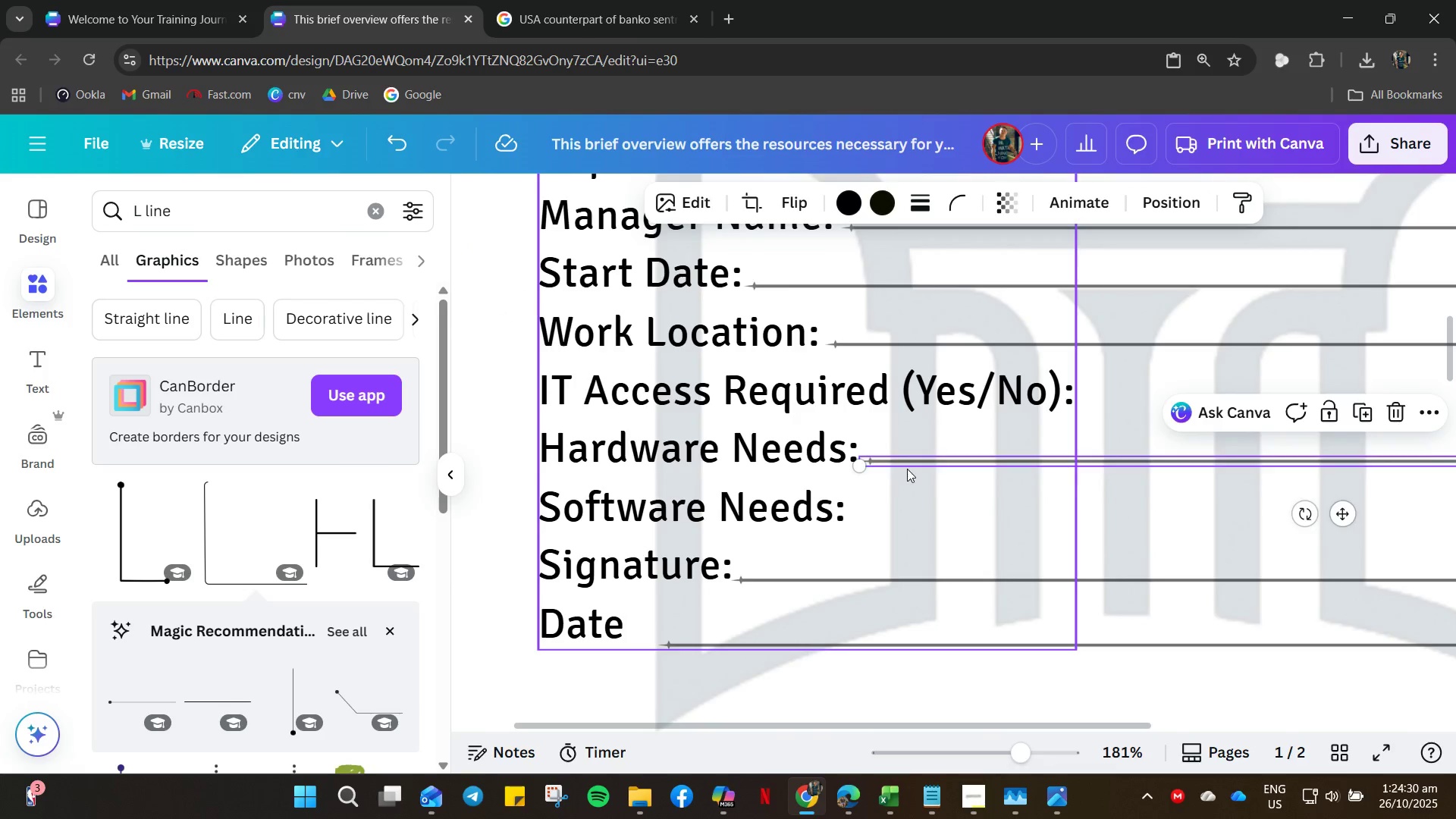 
key(Control+V)
 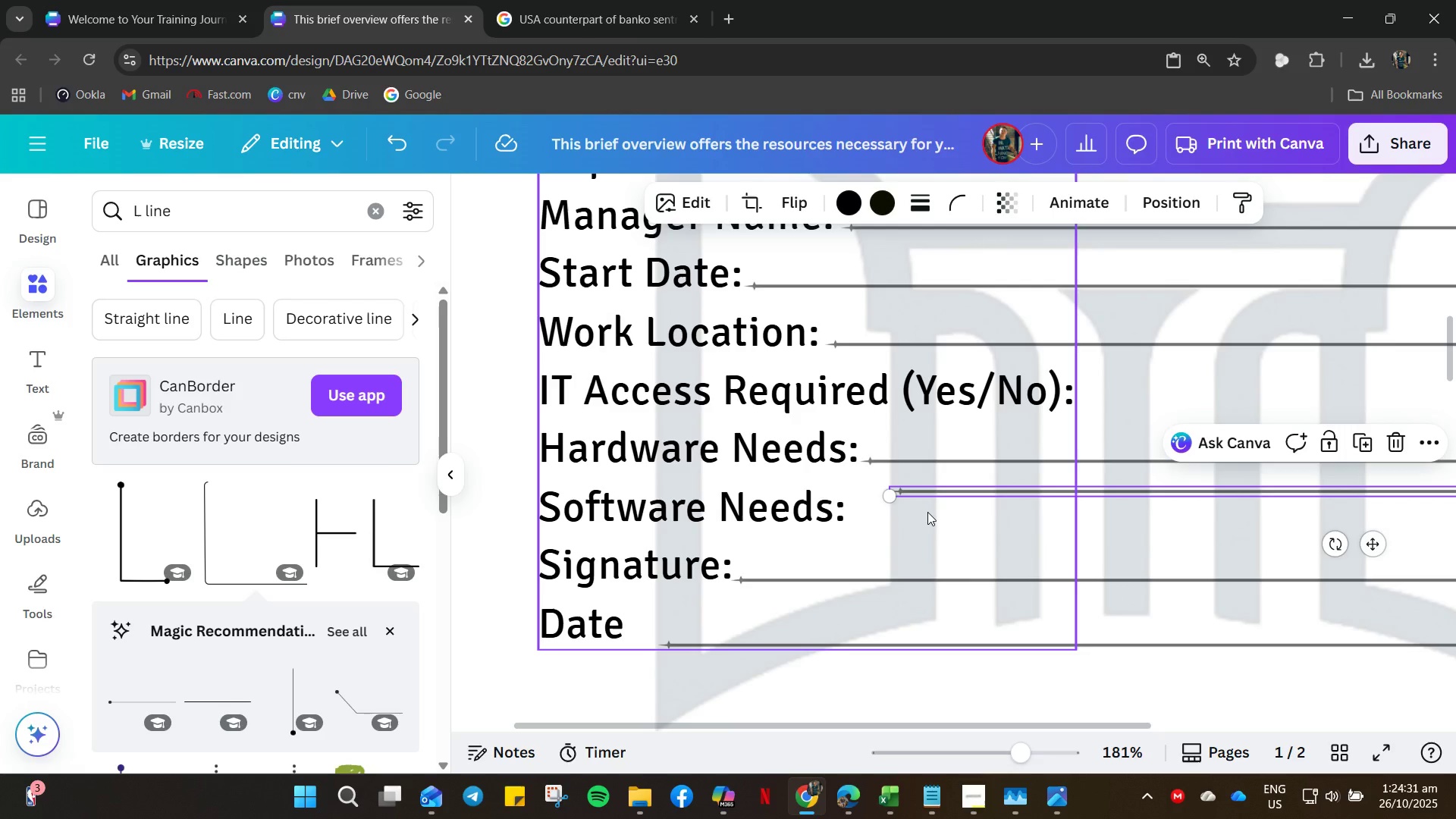 
key(ArrowDown)
 